 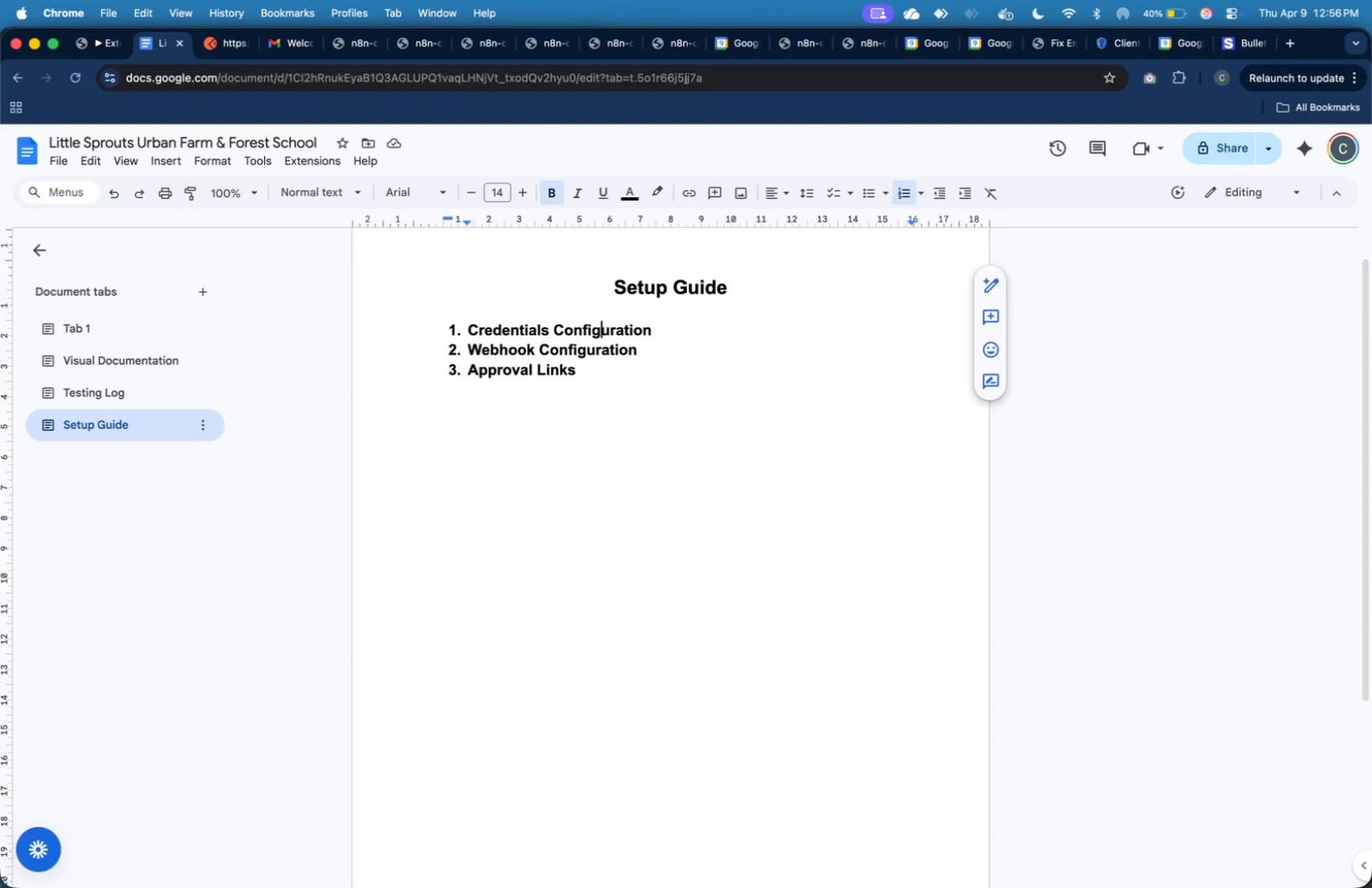 
key(ArrowRight)
 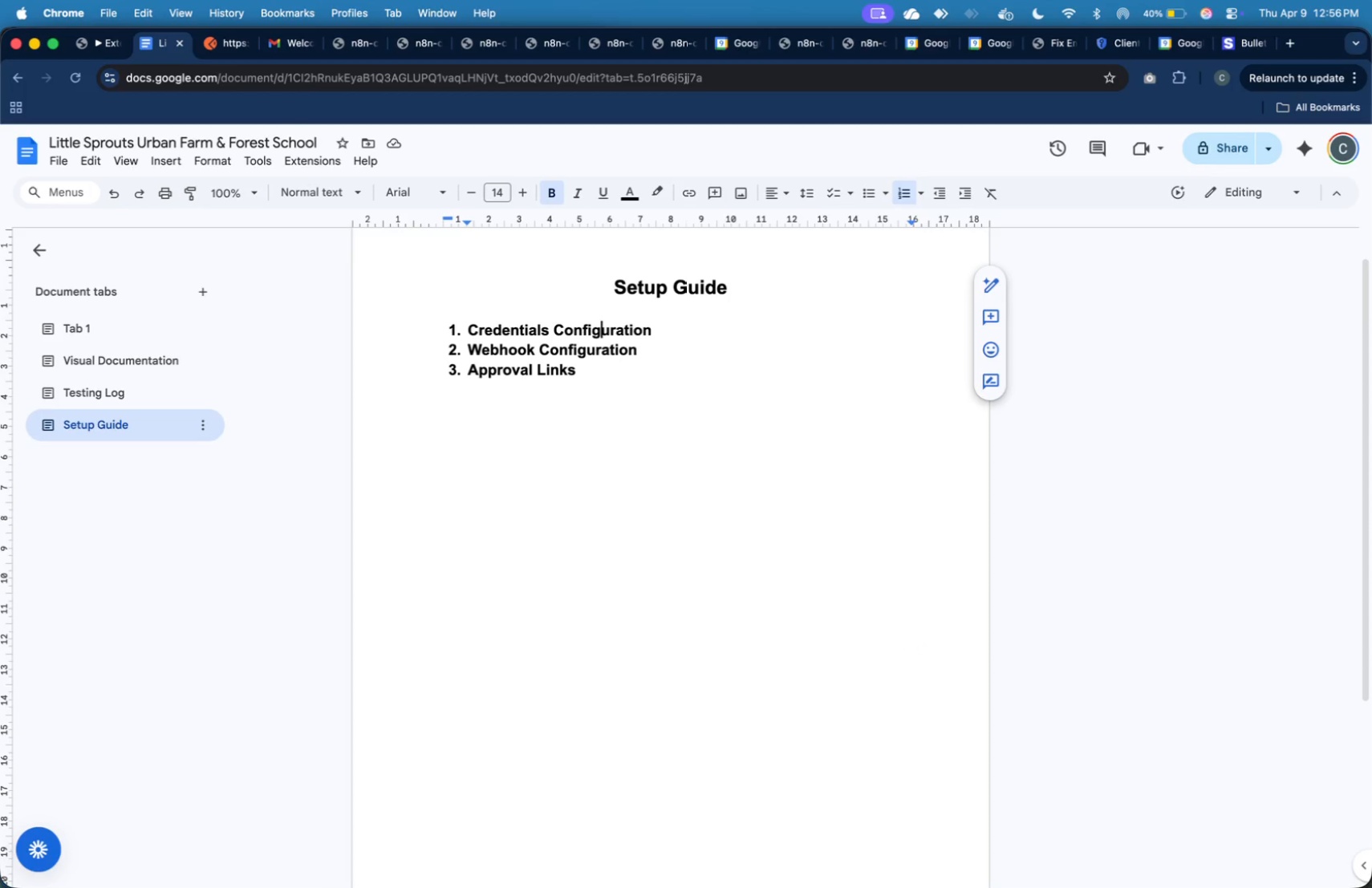 
key(ArrowRight)
 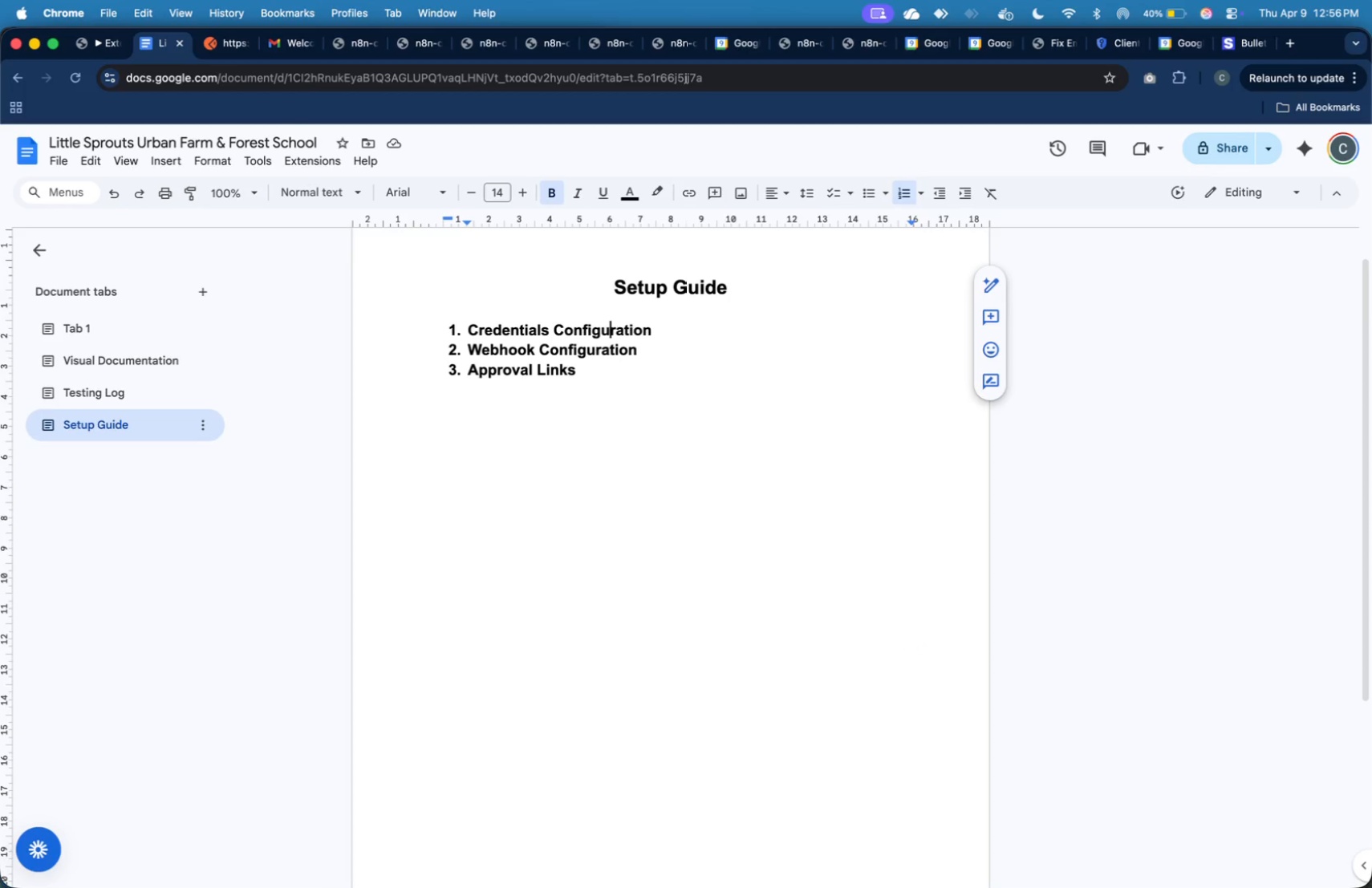 
key(ArrowRight)
 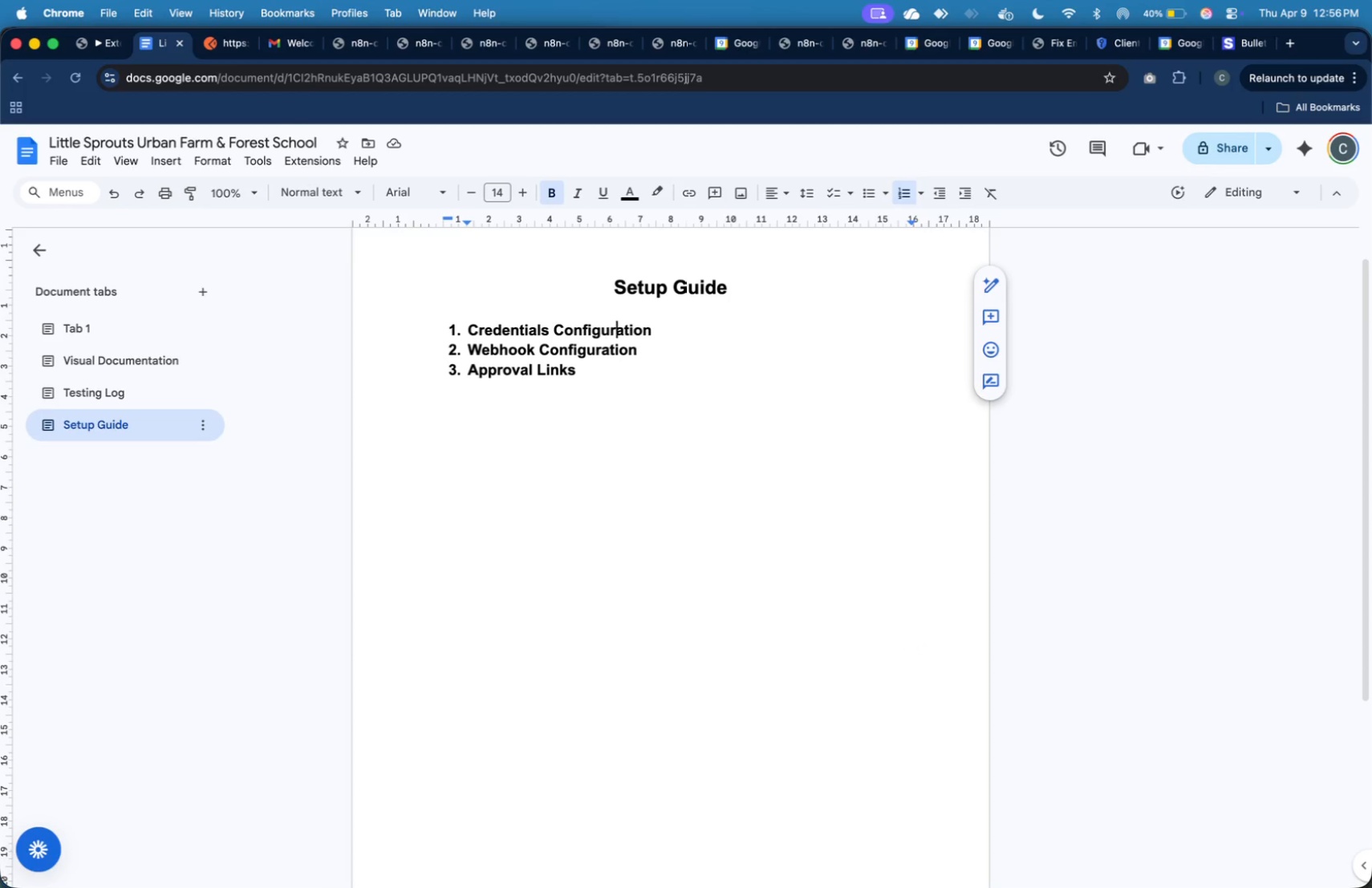 
key(ArrowRight)
 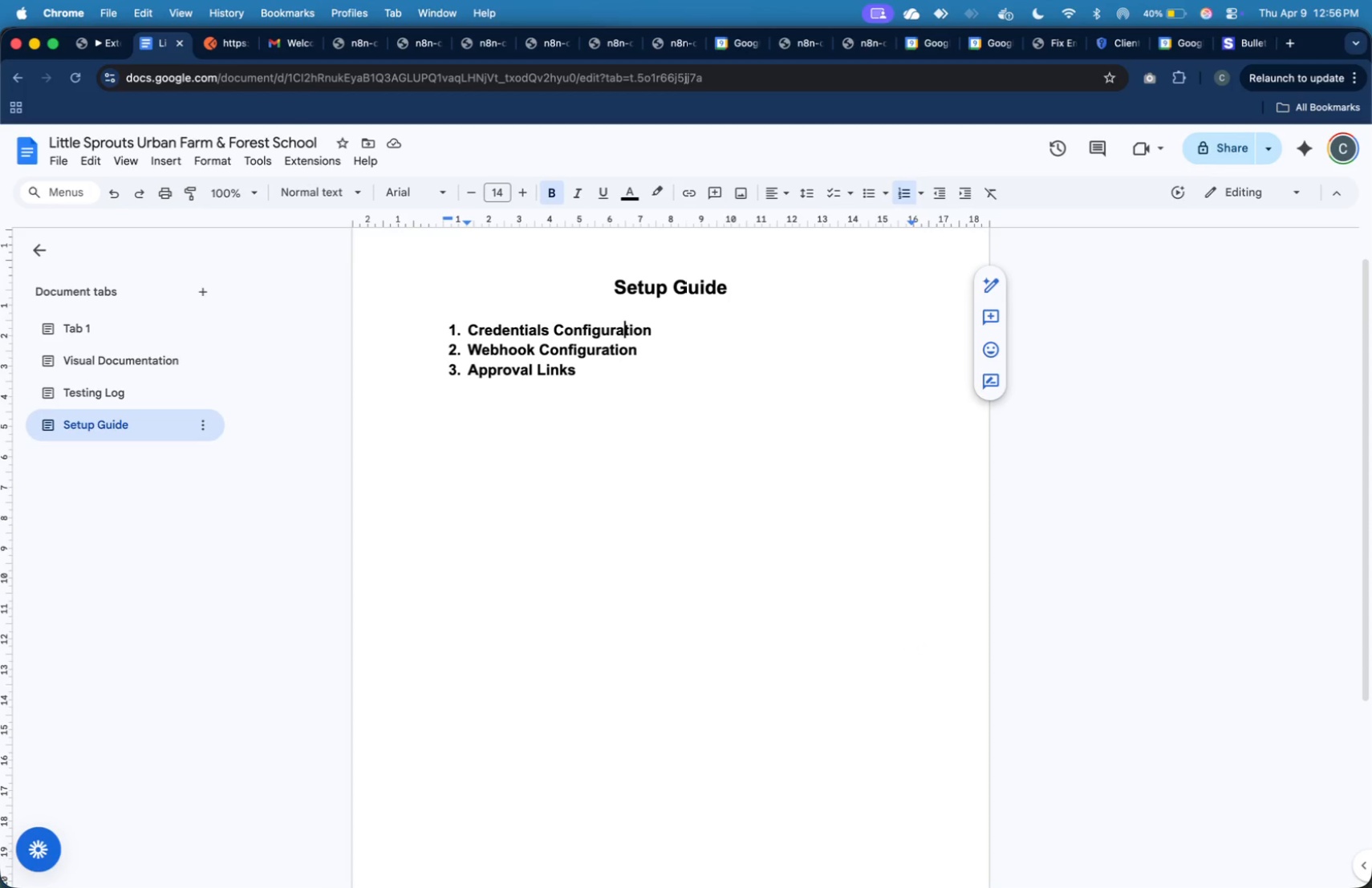 
key(ArrowRight)
 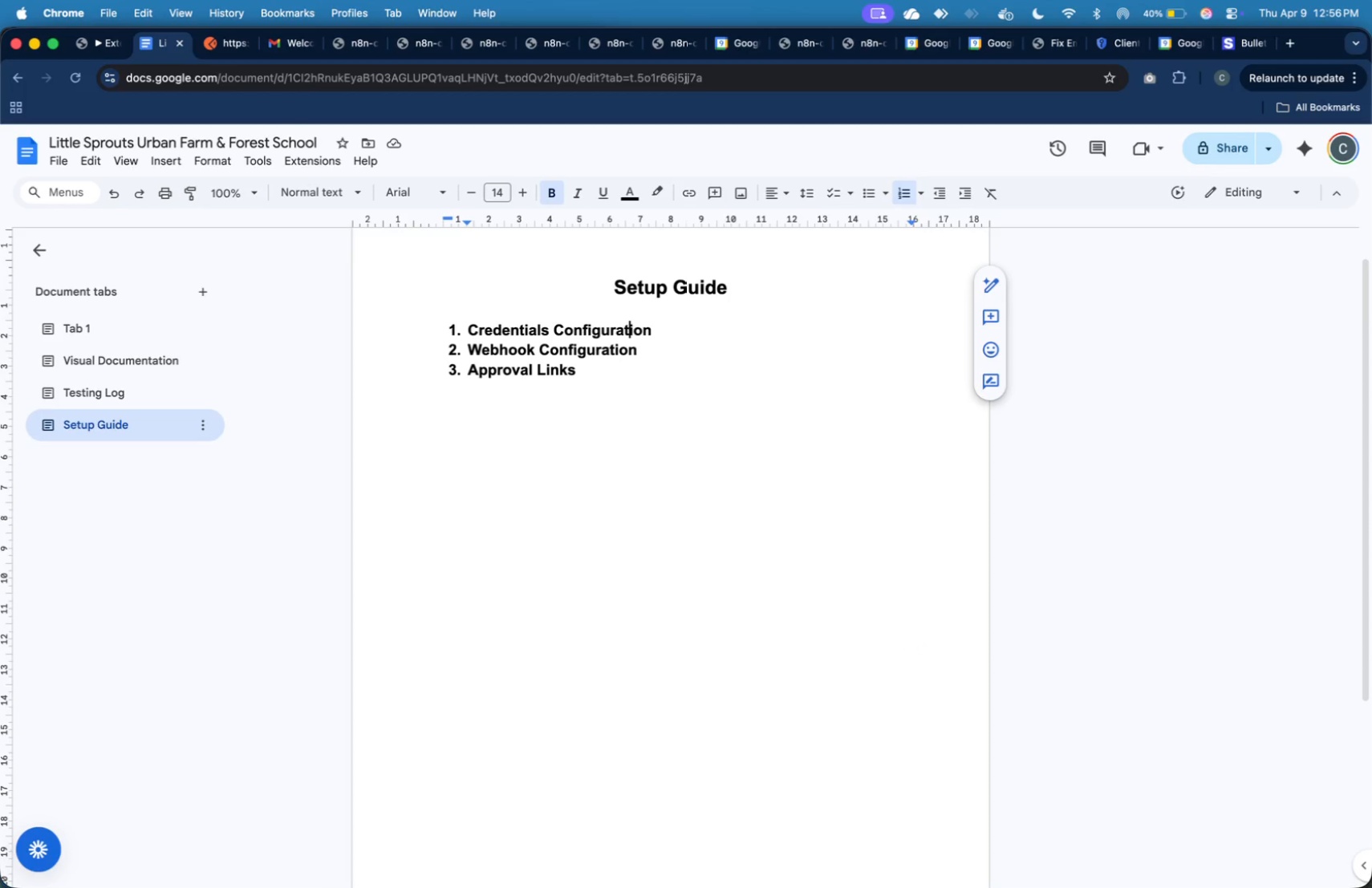 
key(ArrowRight)
 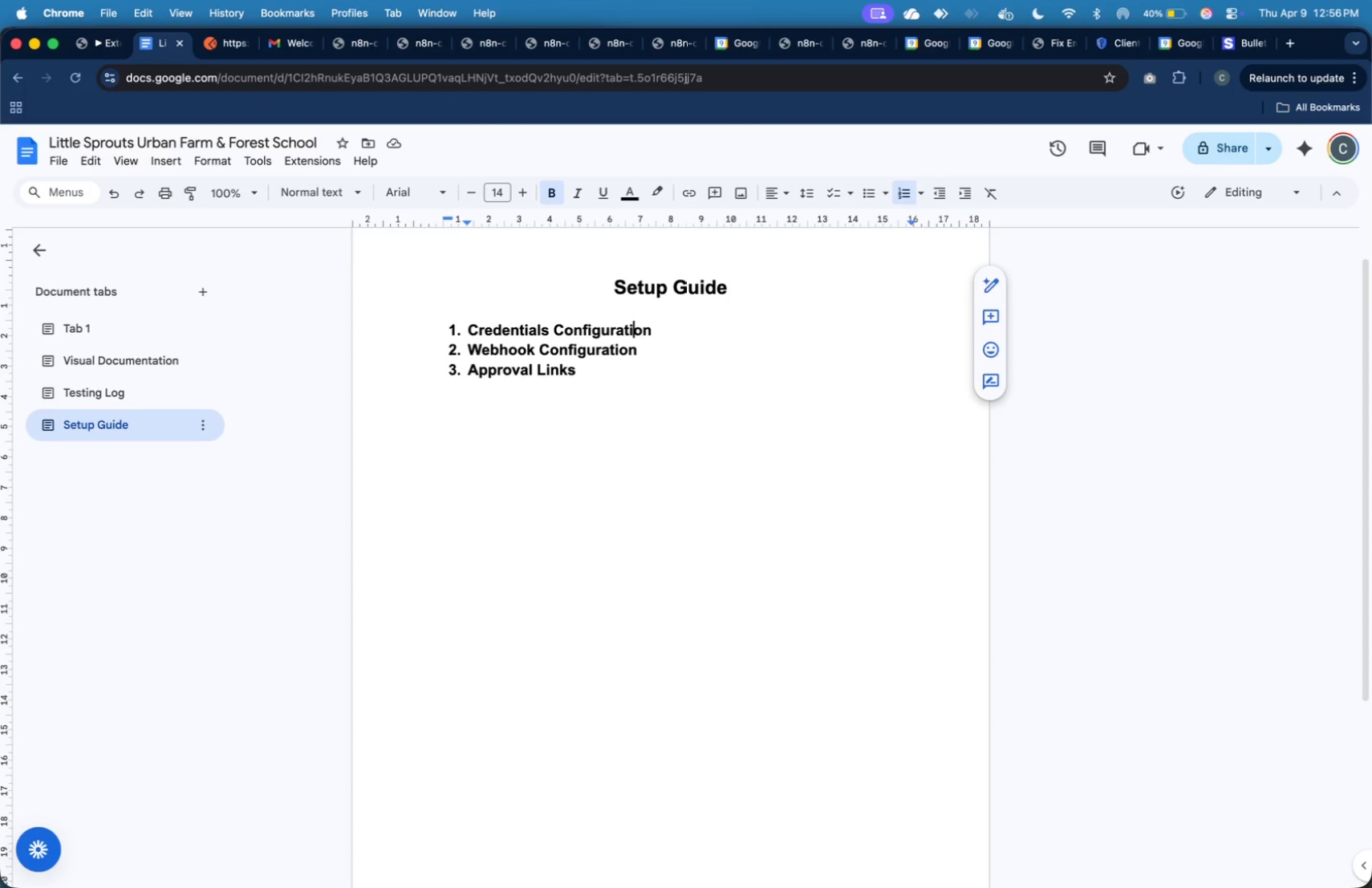 
key(ArrowRight)
 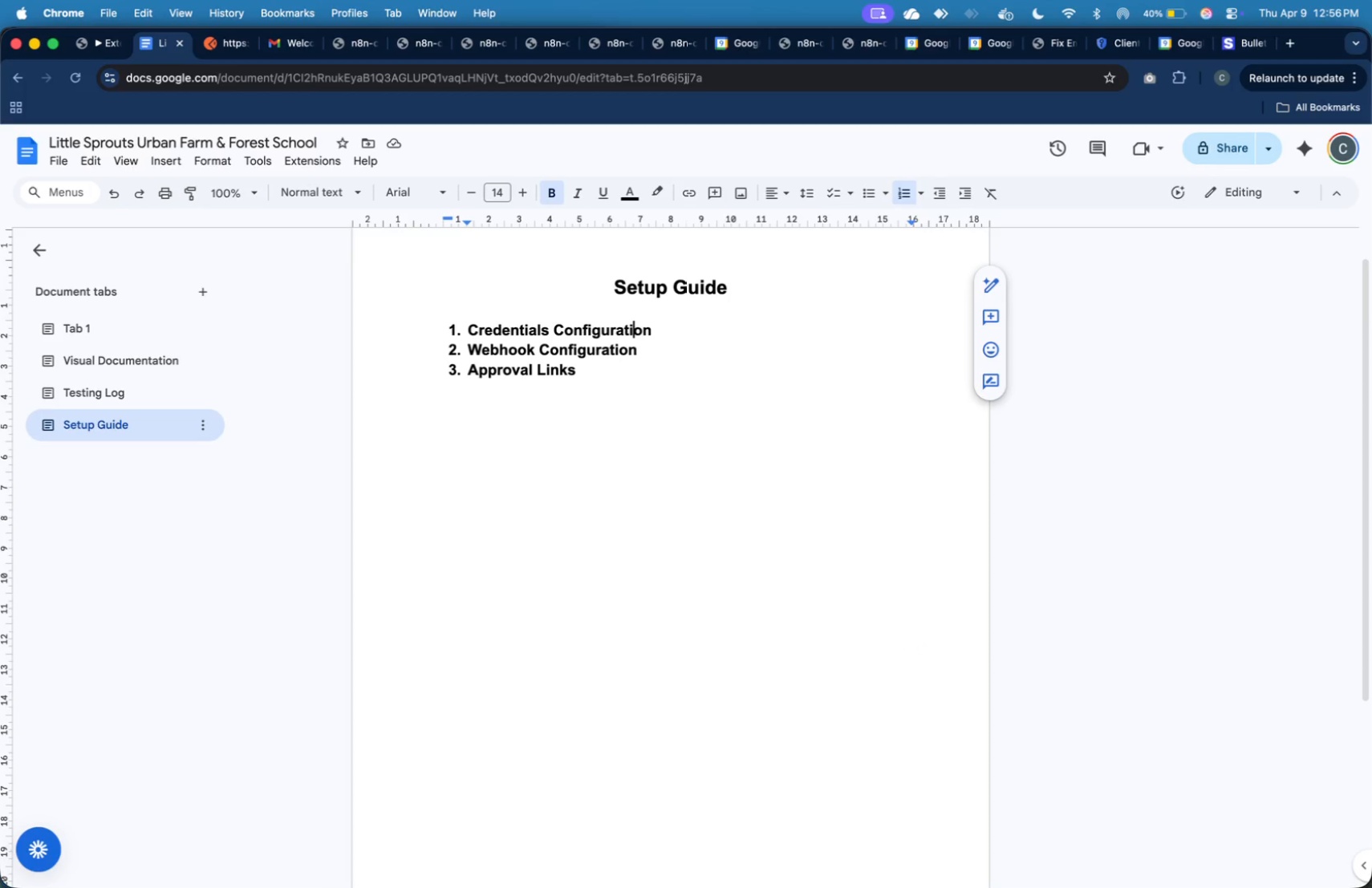 
key(ArrowRight)
 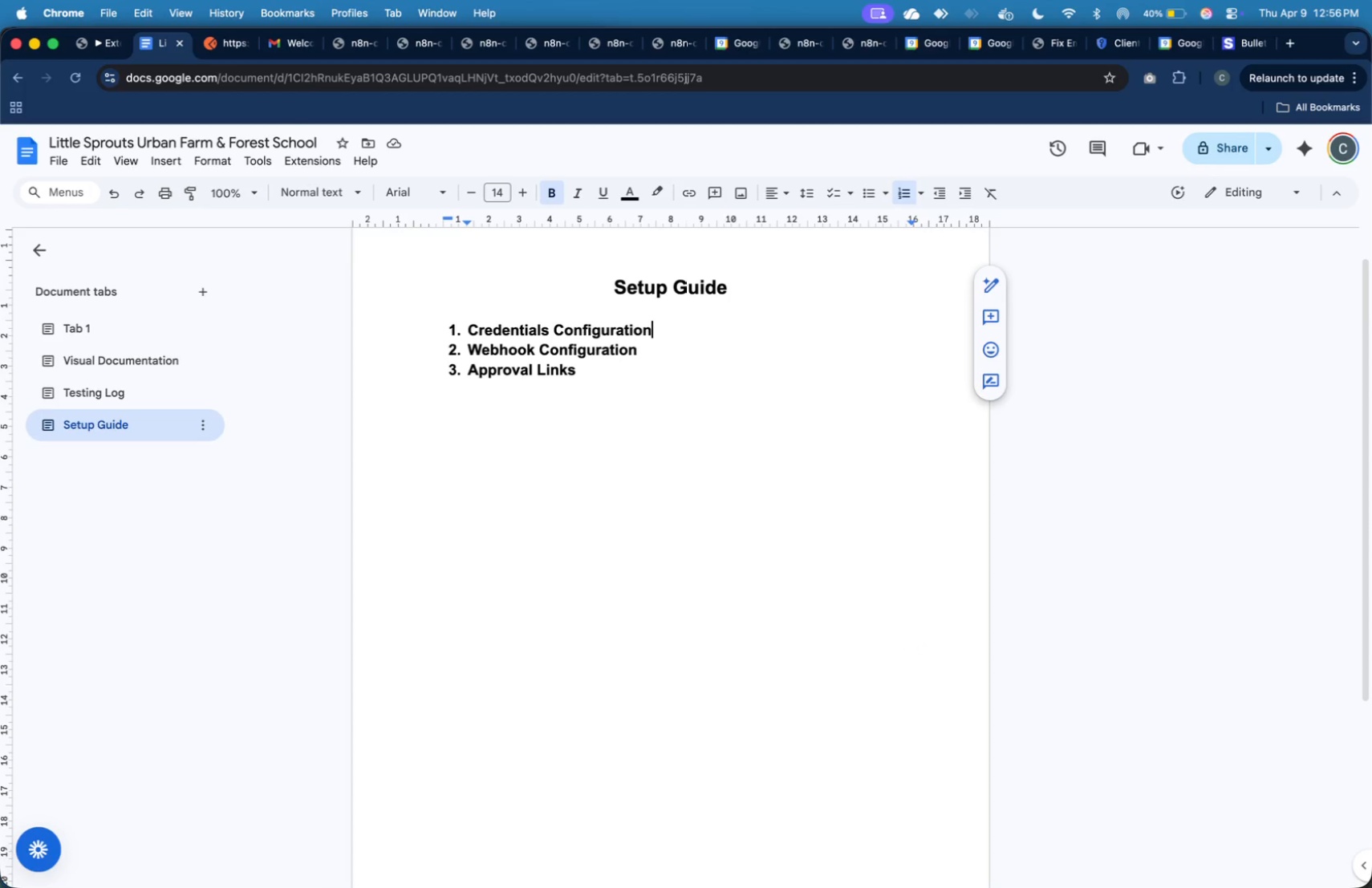 
key(ArrowRight)
 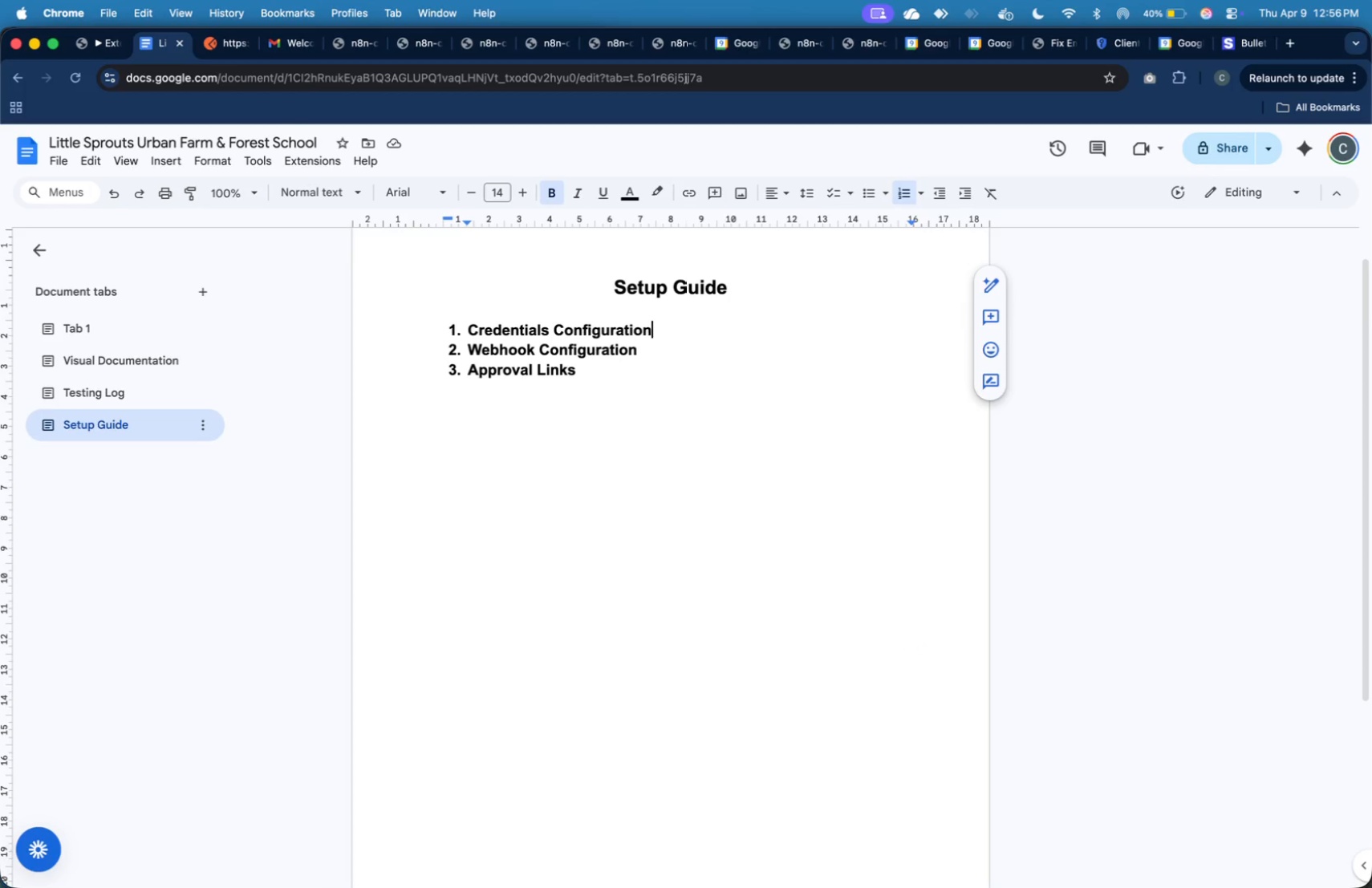 
key(Enter)
 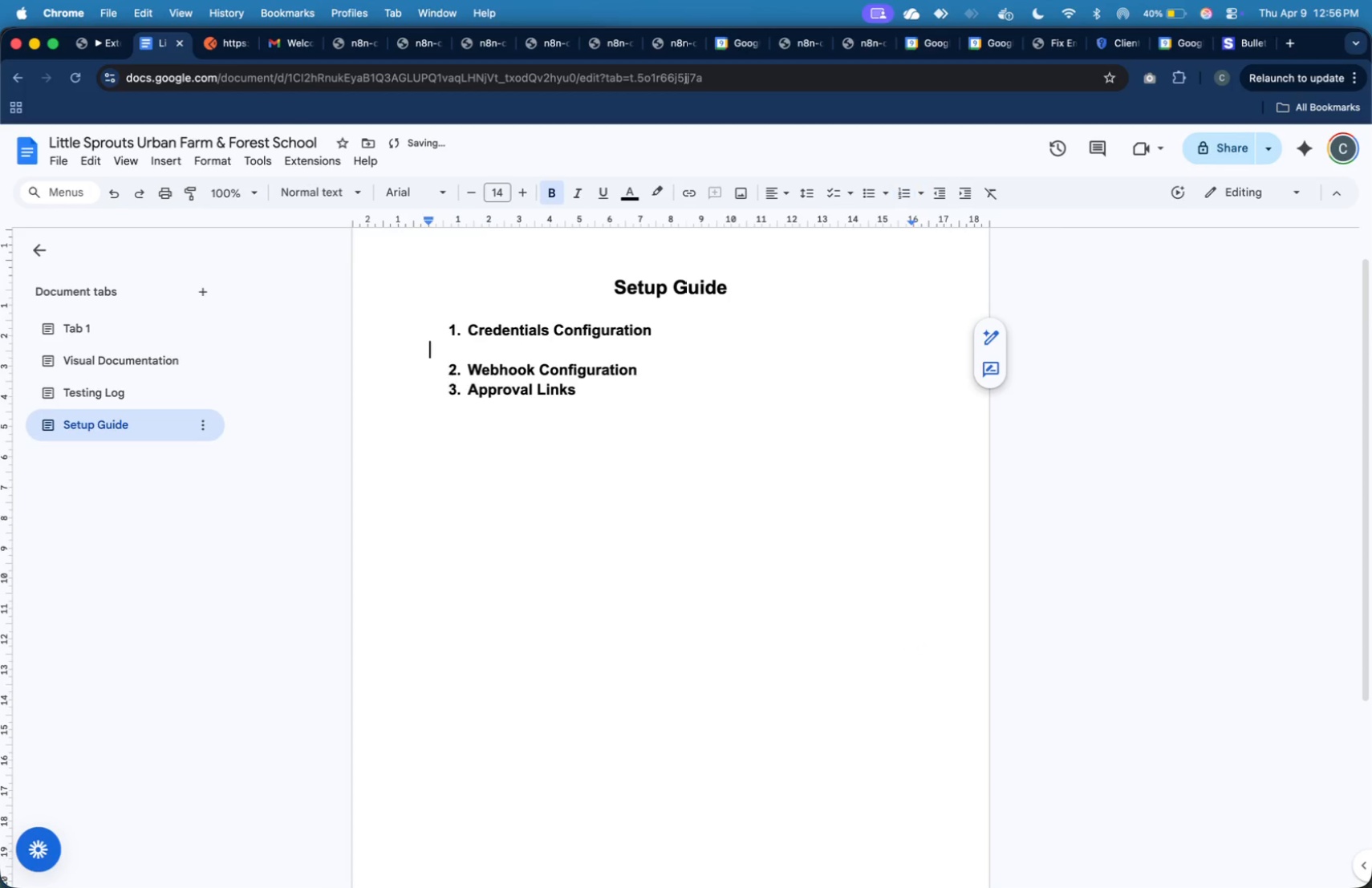 
key(Enter)
 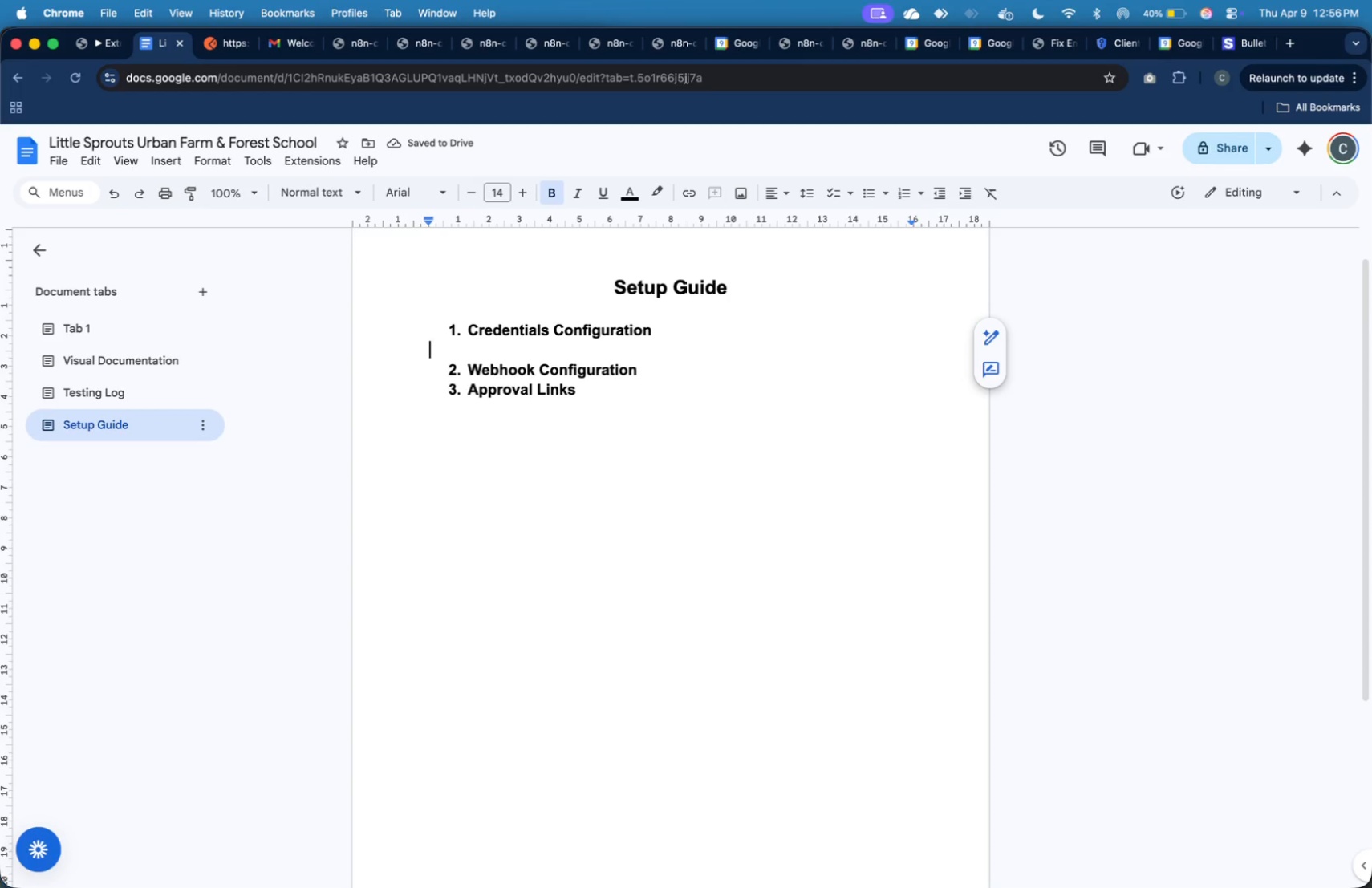 
key(Tab)
 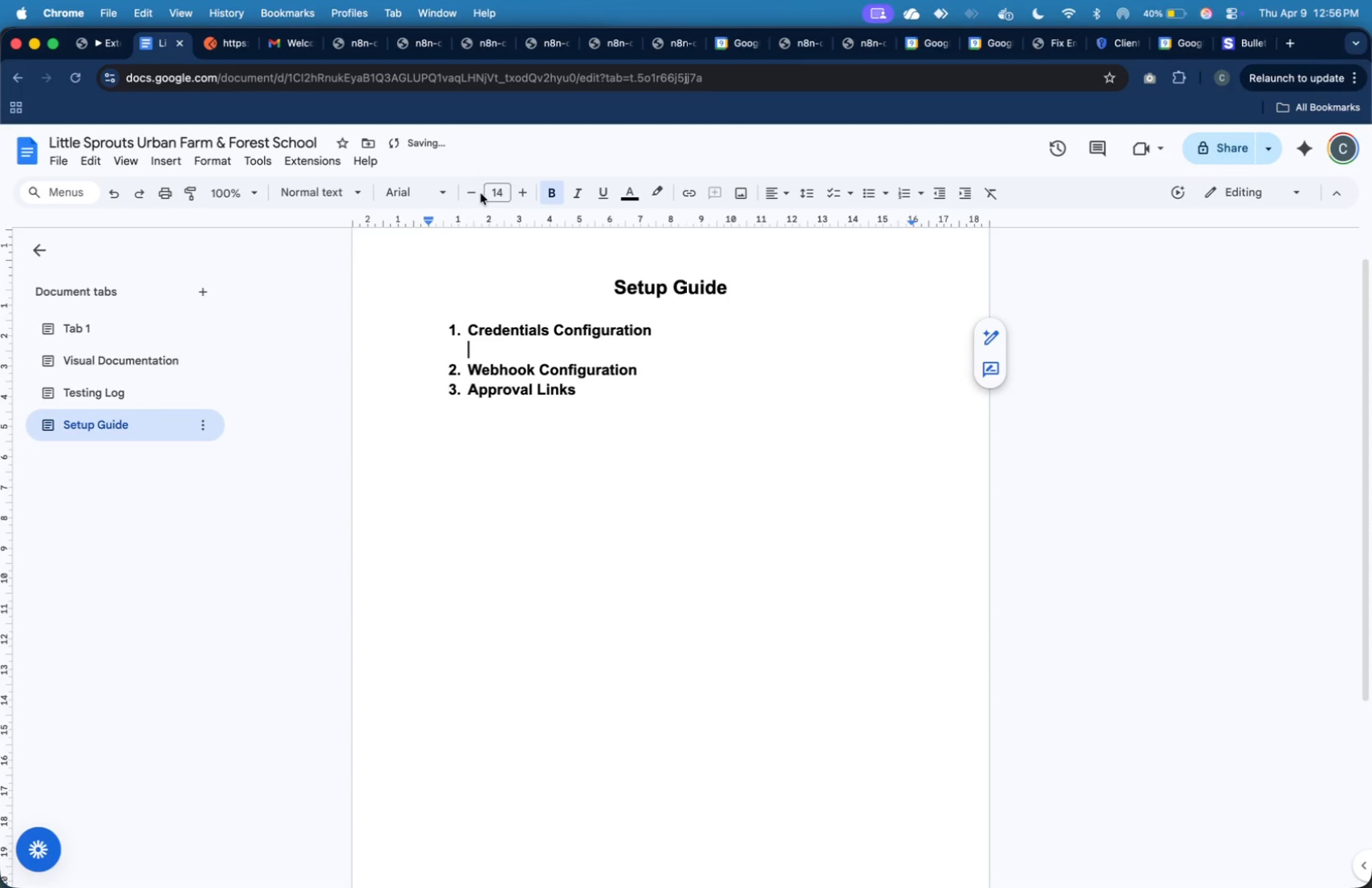 
double_click([475, 193])
 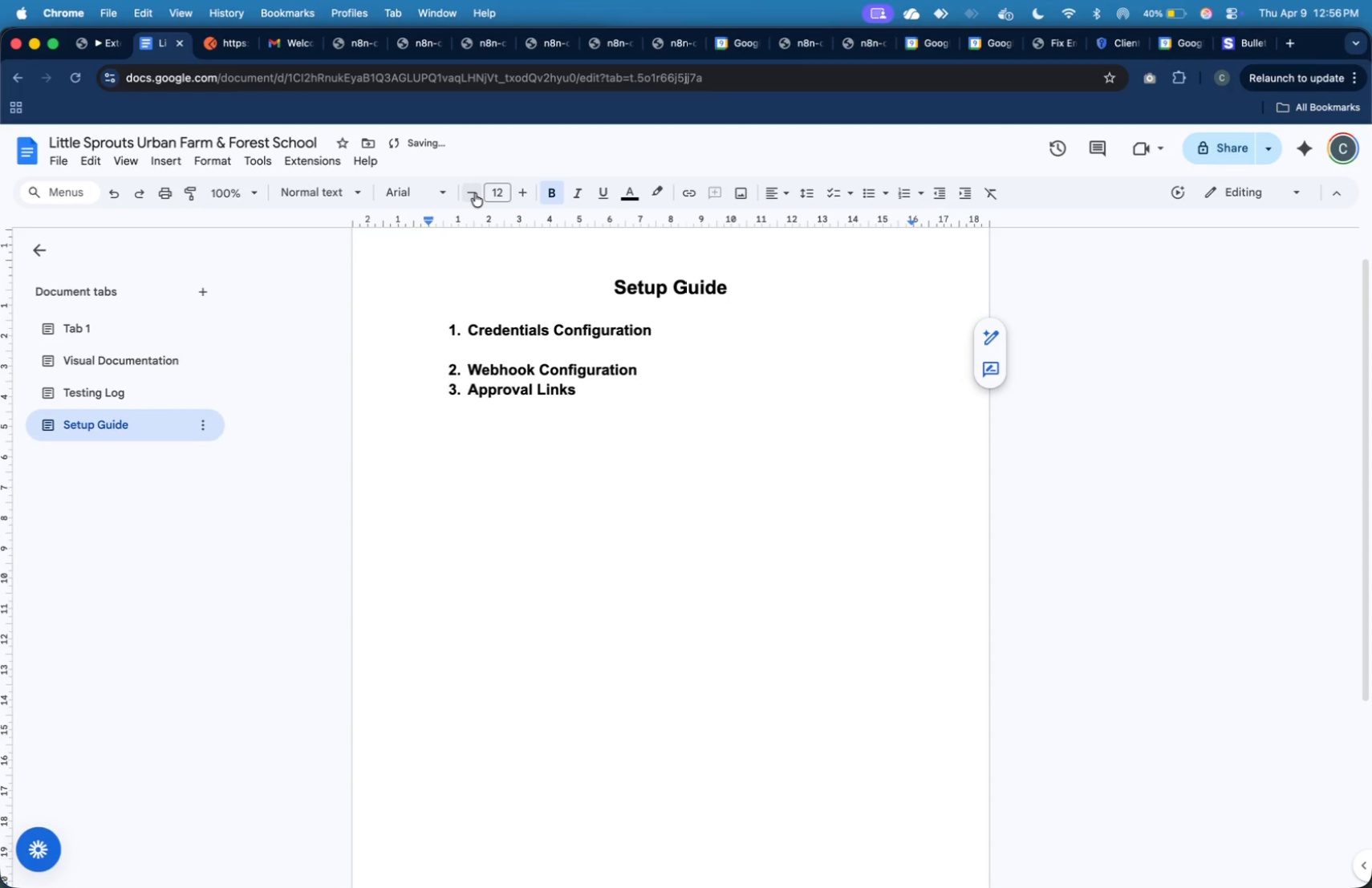 
type(Gmail ())
 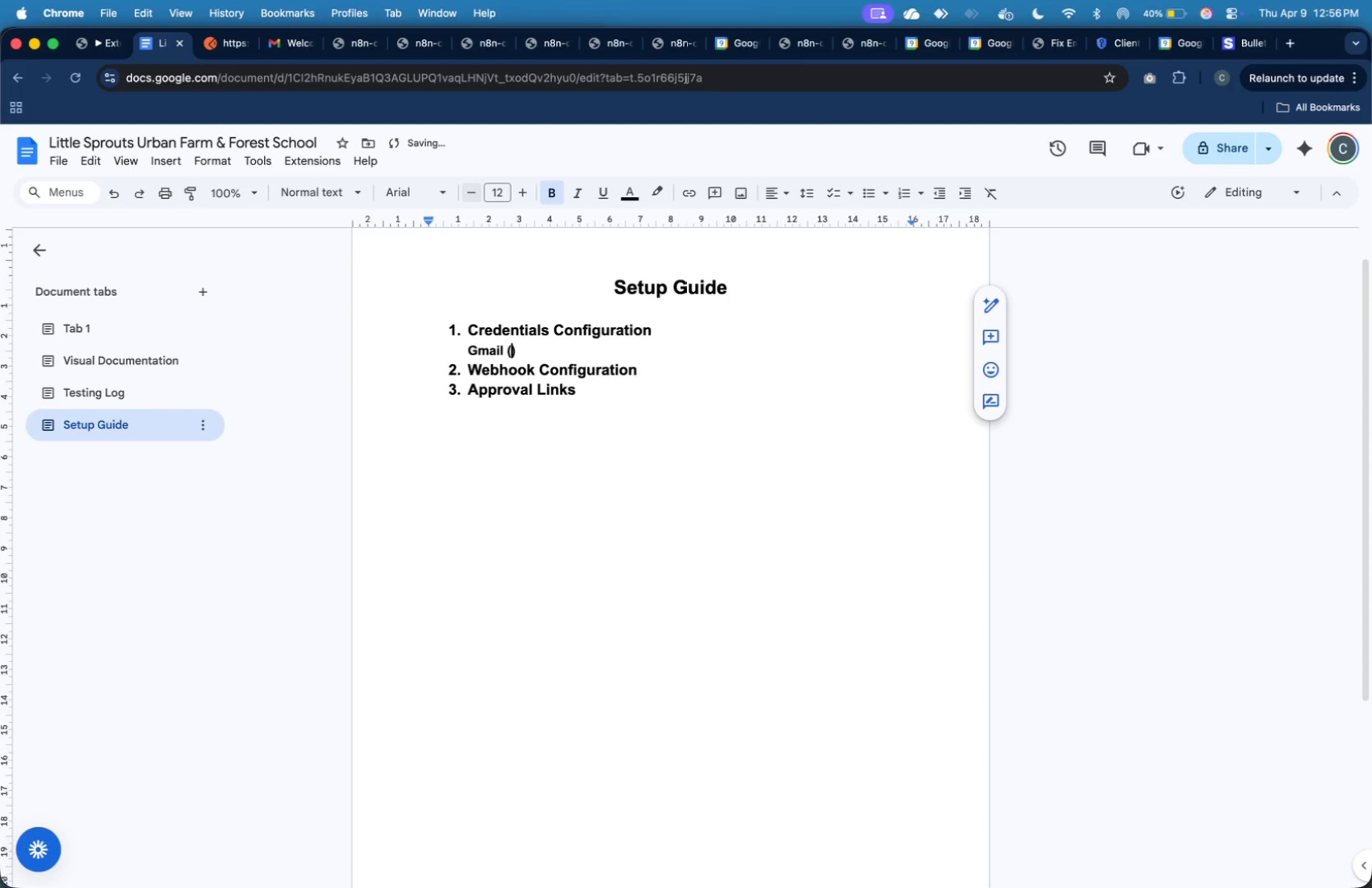 
 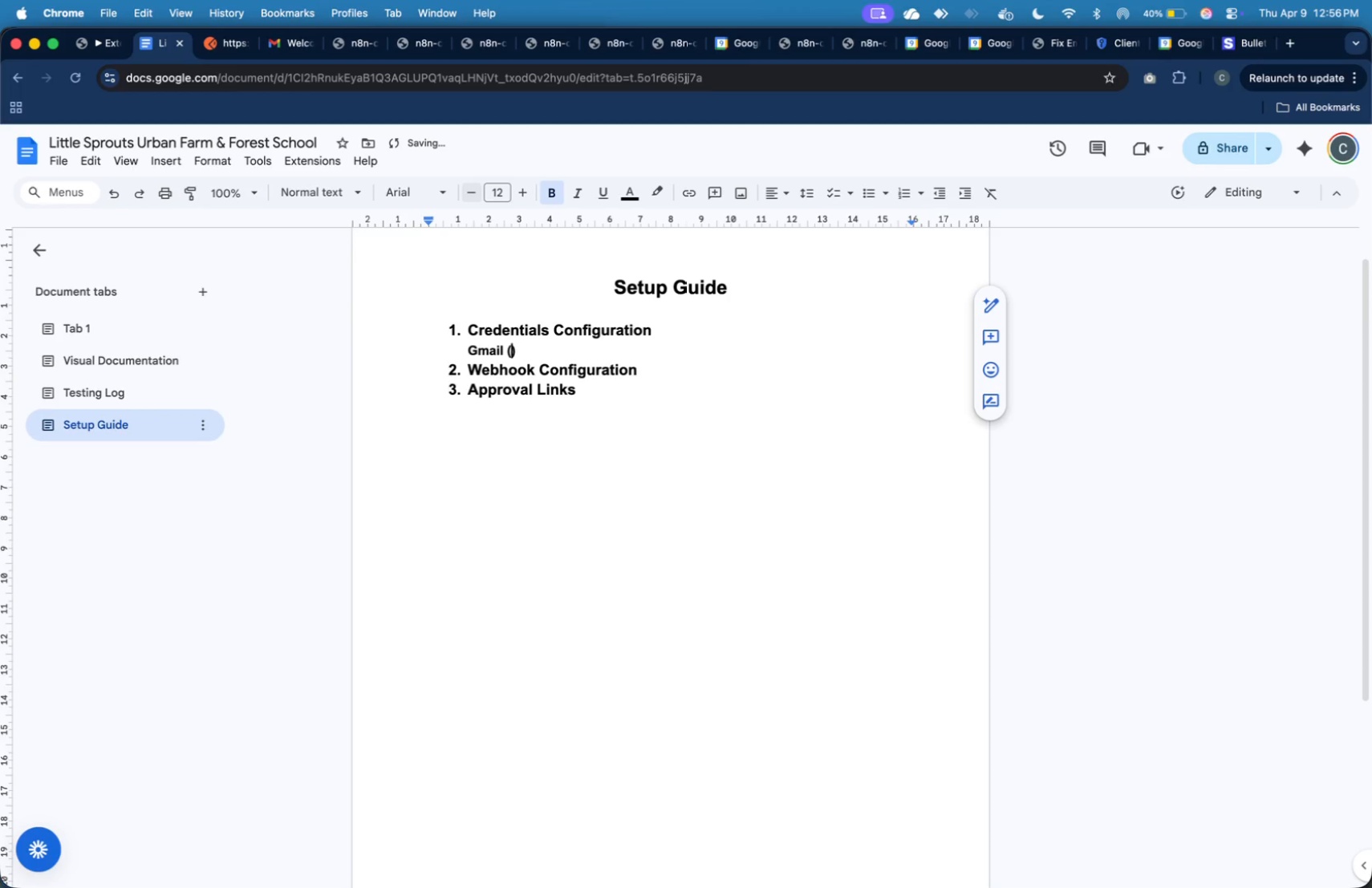 
key(ArrowLeft)
 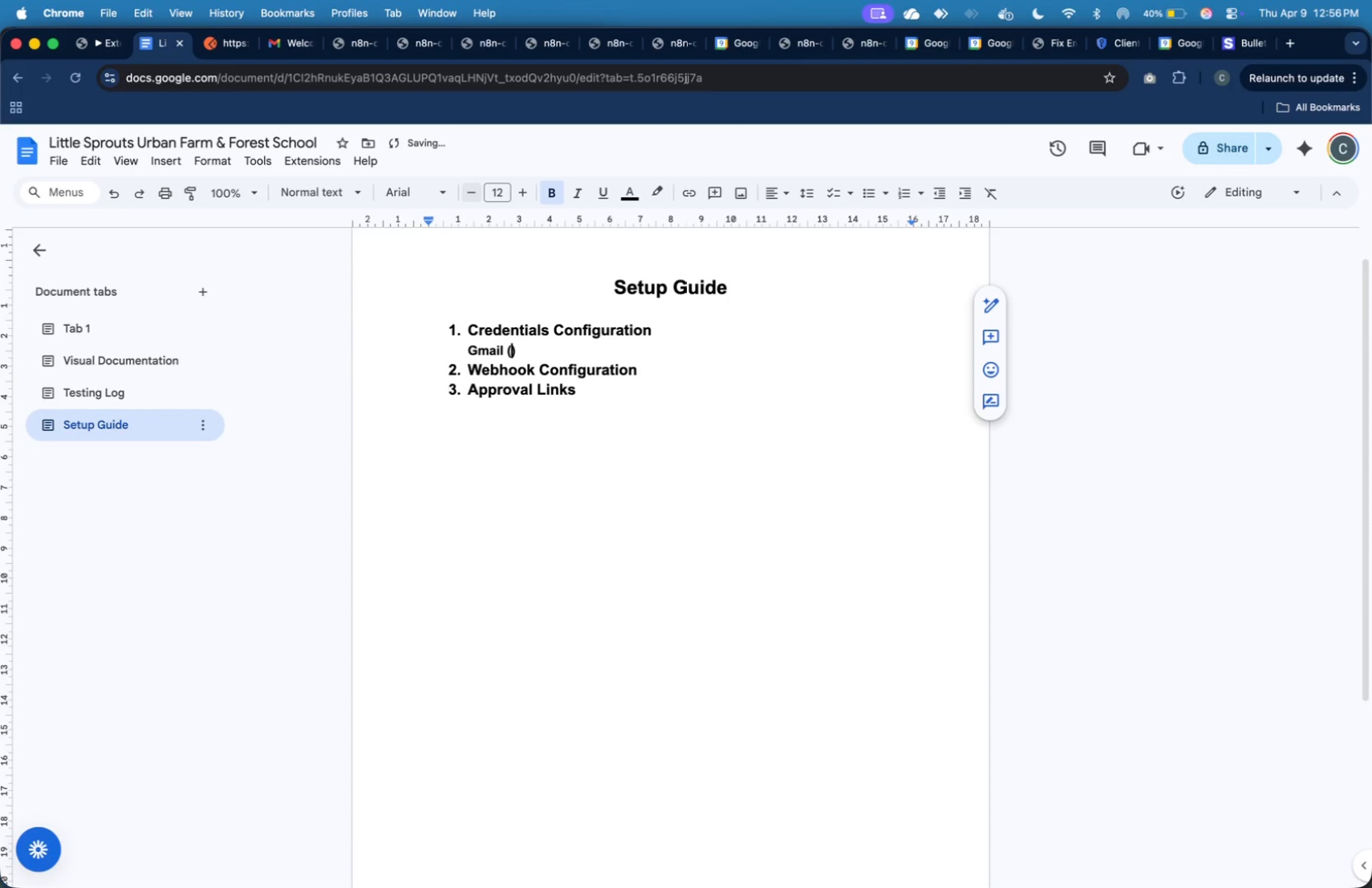 
type(Ea)
key(Backspace)
type(mail Nodes)
 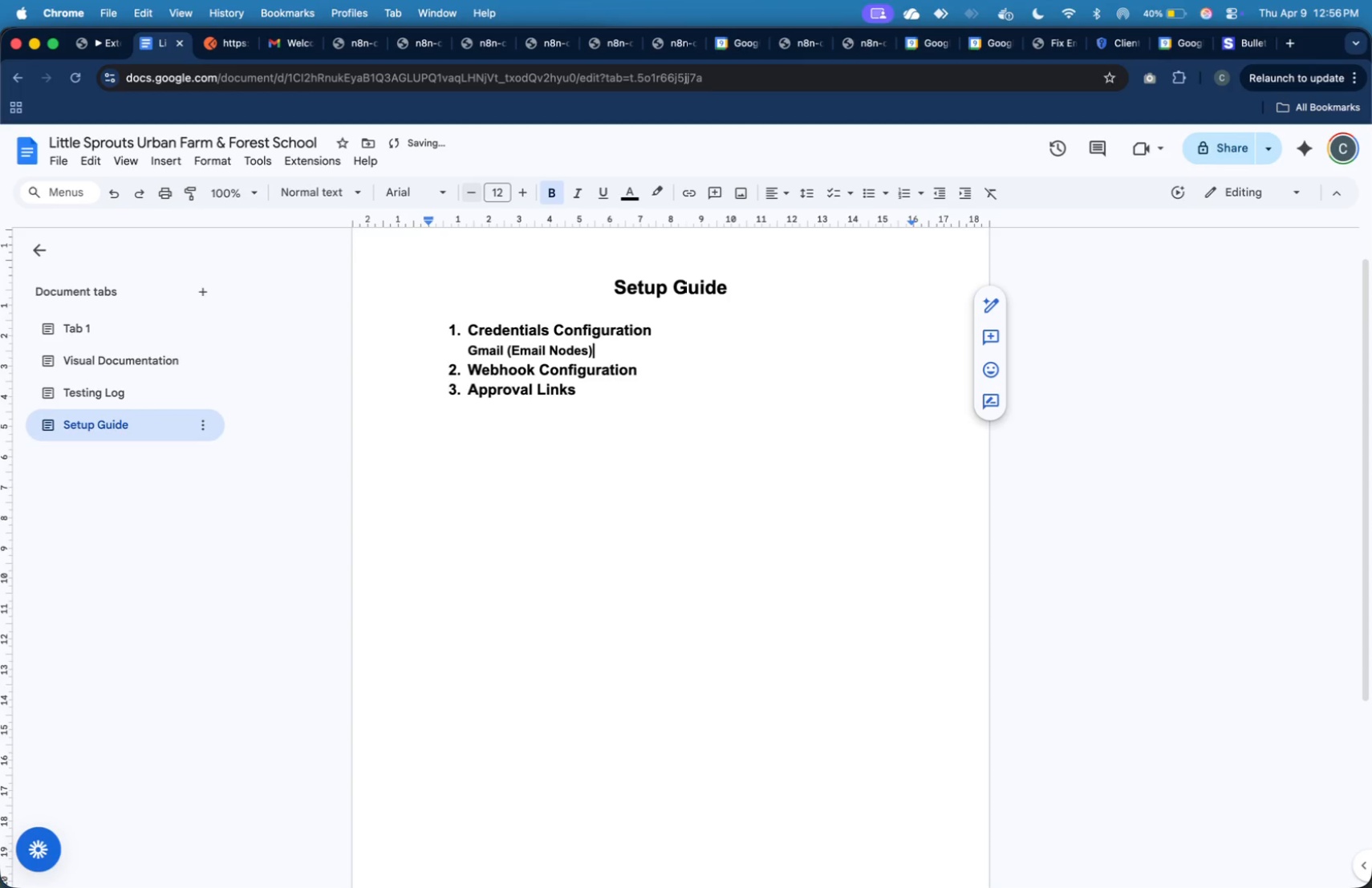 
key(ArrowRight)
 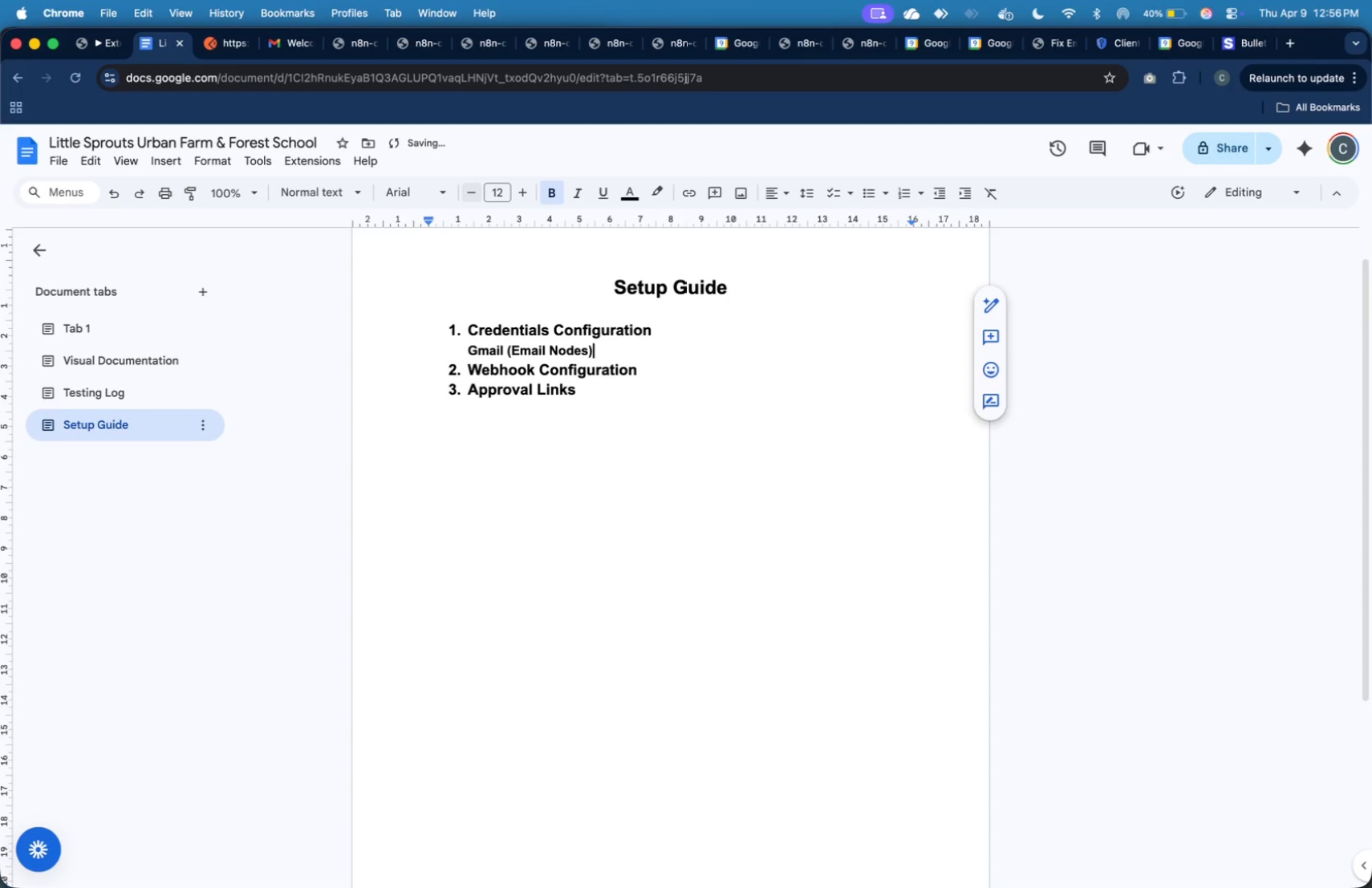 
key(Enter)
 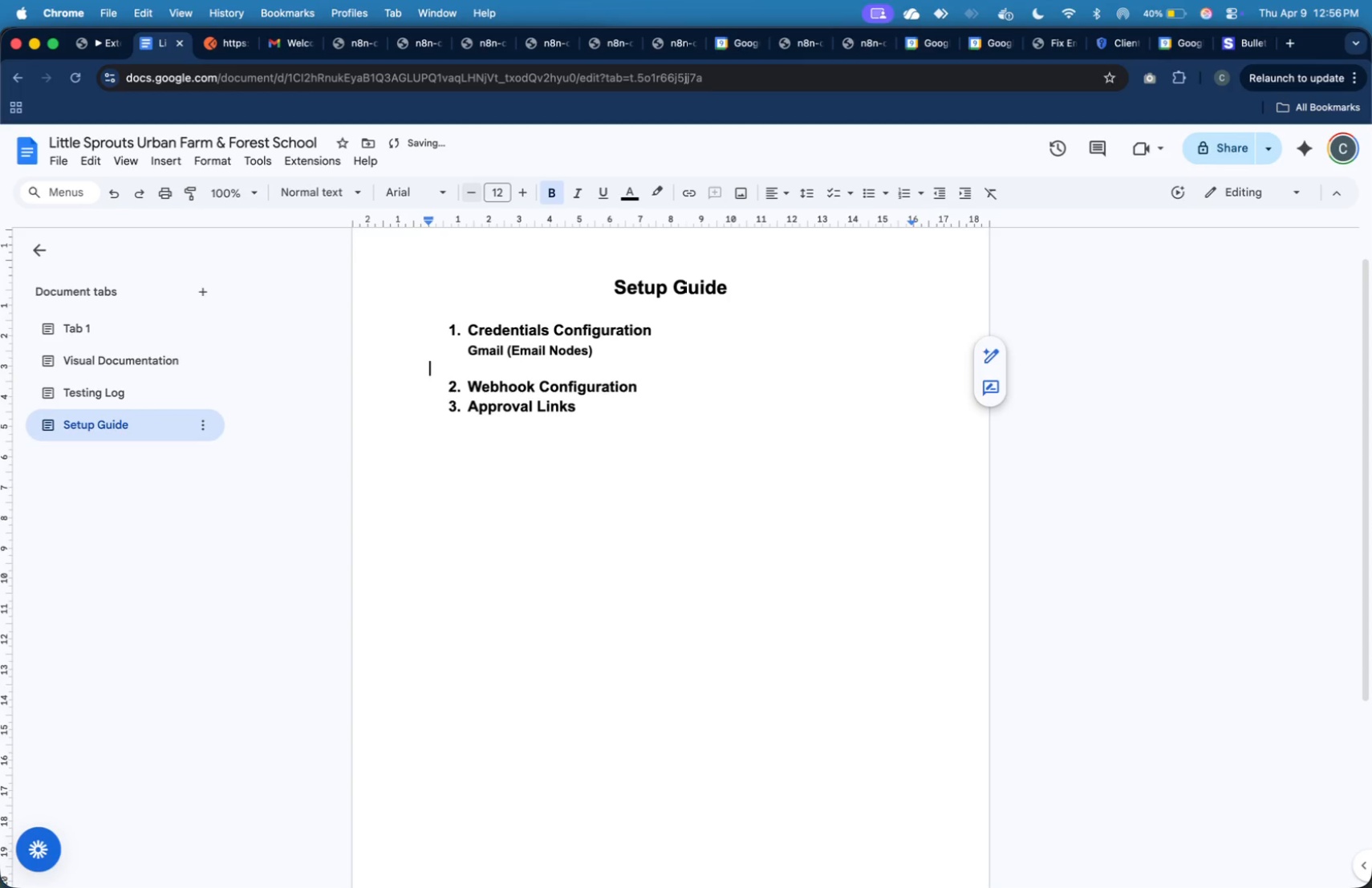 
key(Enter)
 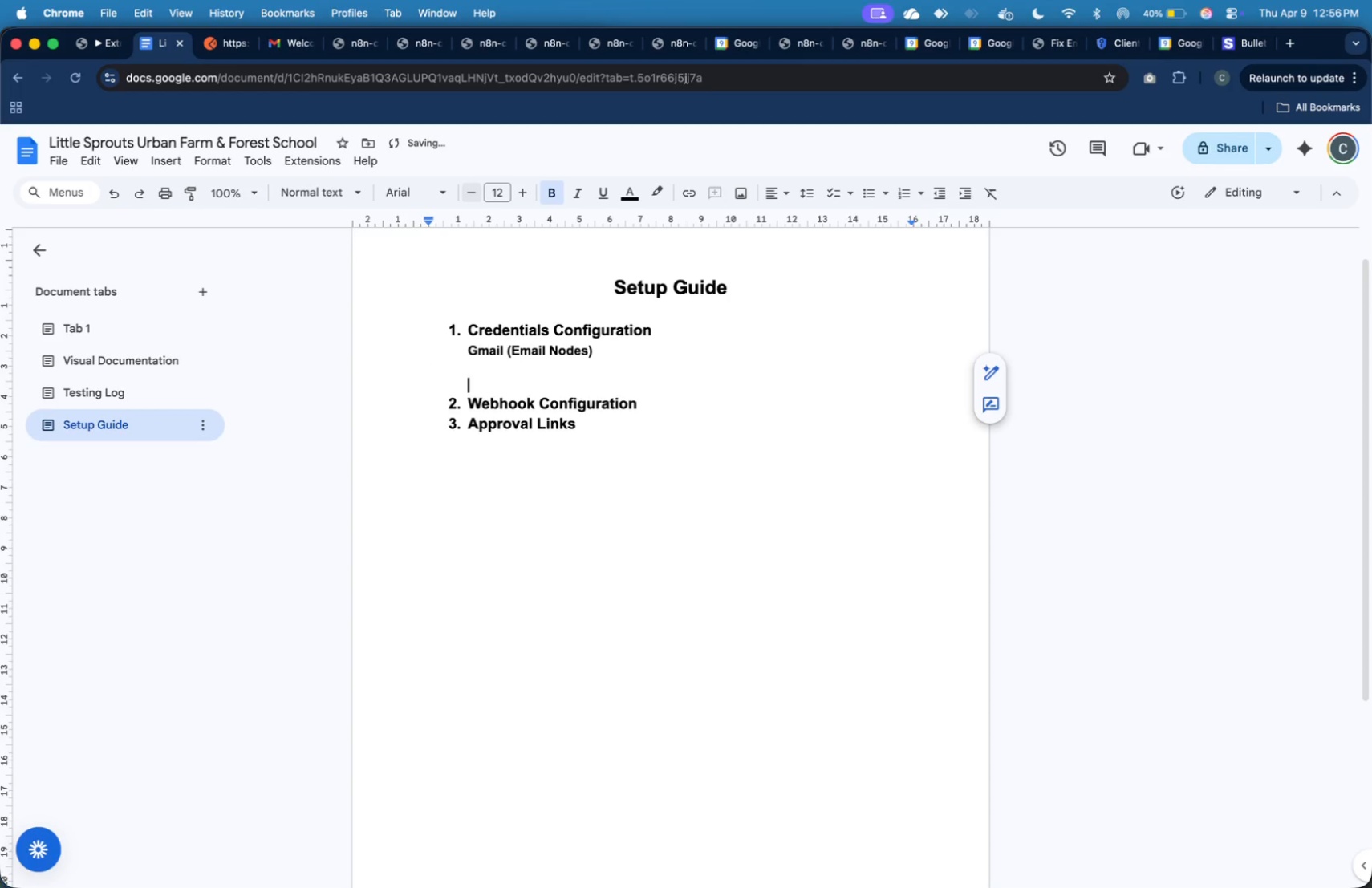 
key(Tab)
type(Goolg)
key(Backspace)
key(Backspace)
type(gle Cala)
key(Backspace)
type(endar)
 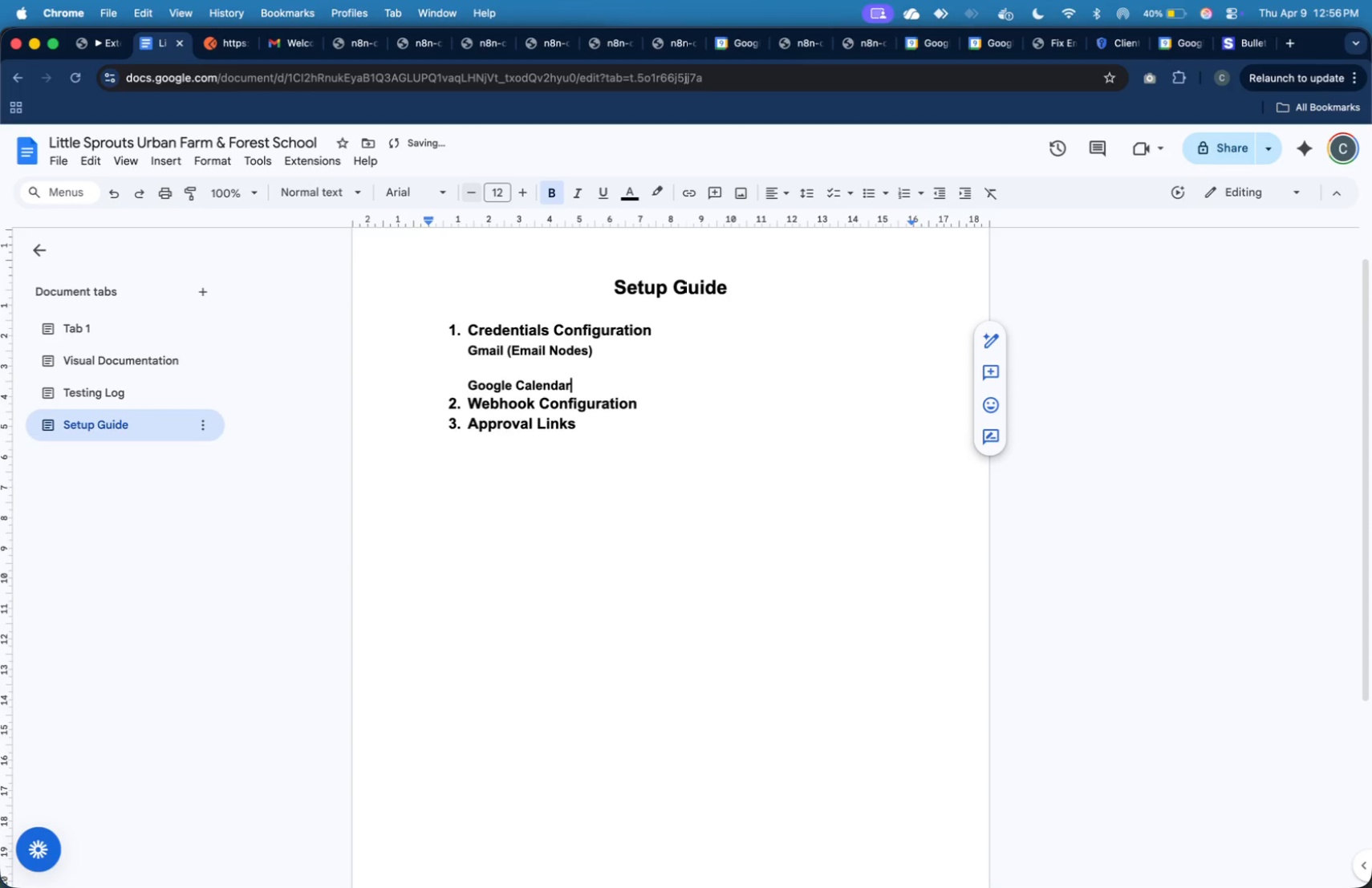 
key(Enter)
 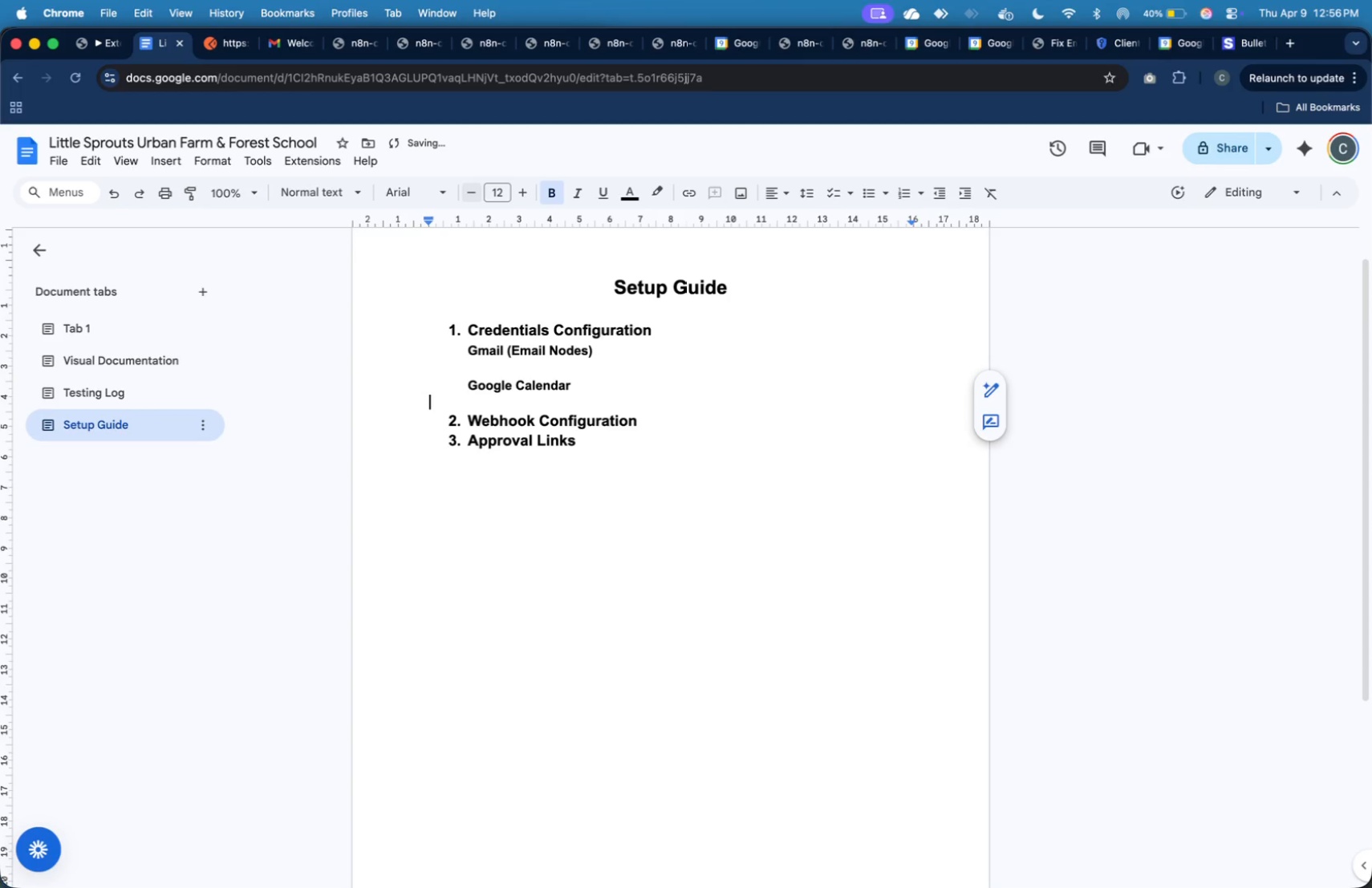 
key(Backspace)
 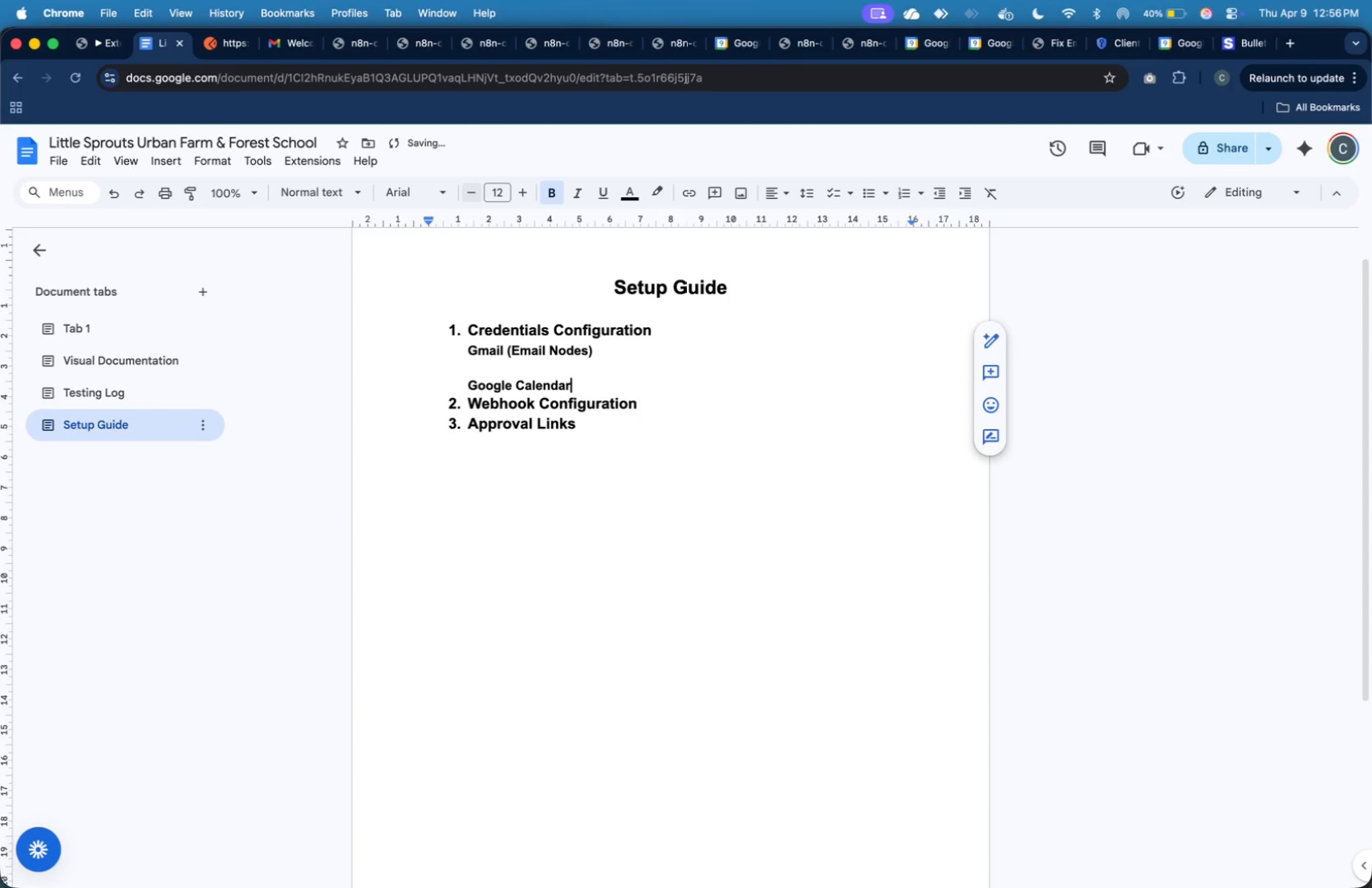 
key(ArrowDown)
 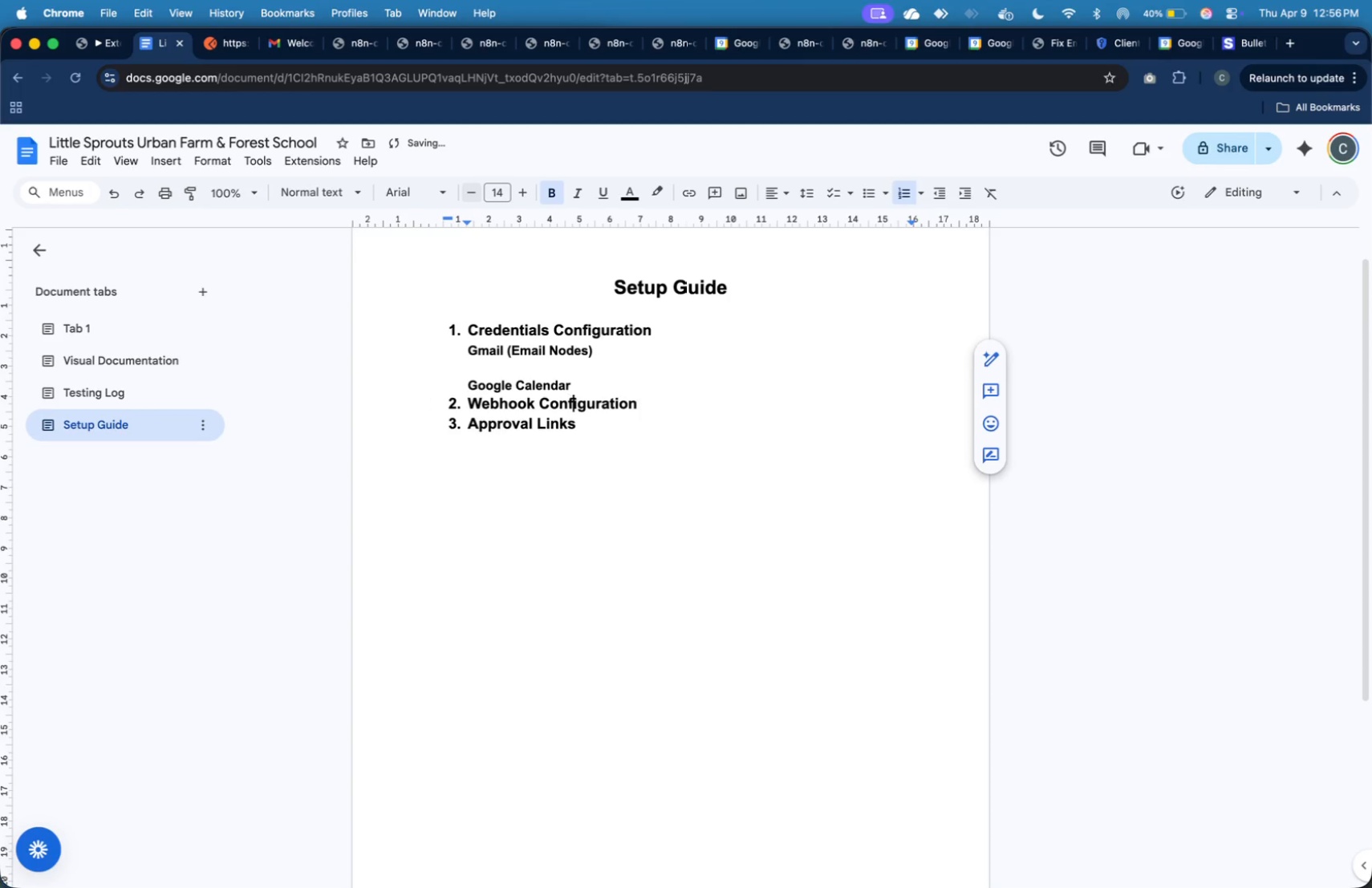 
hold_key(key=ArrowRight, duration=1.14)
 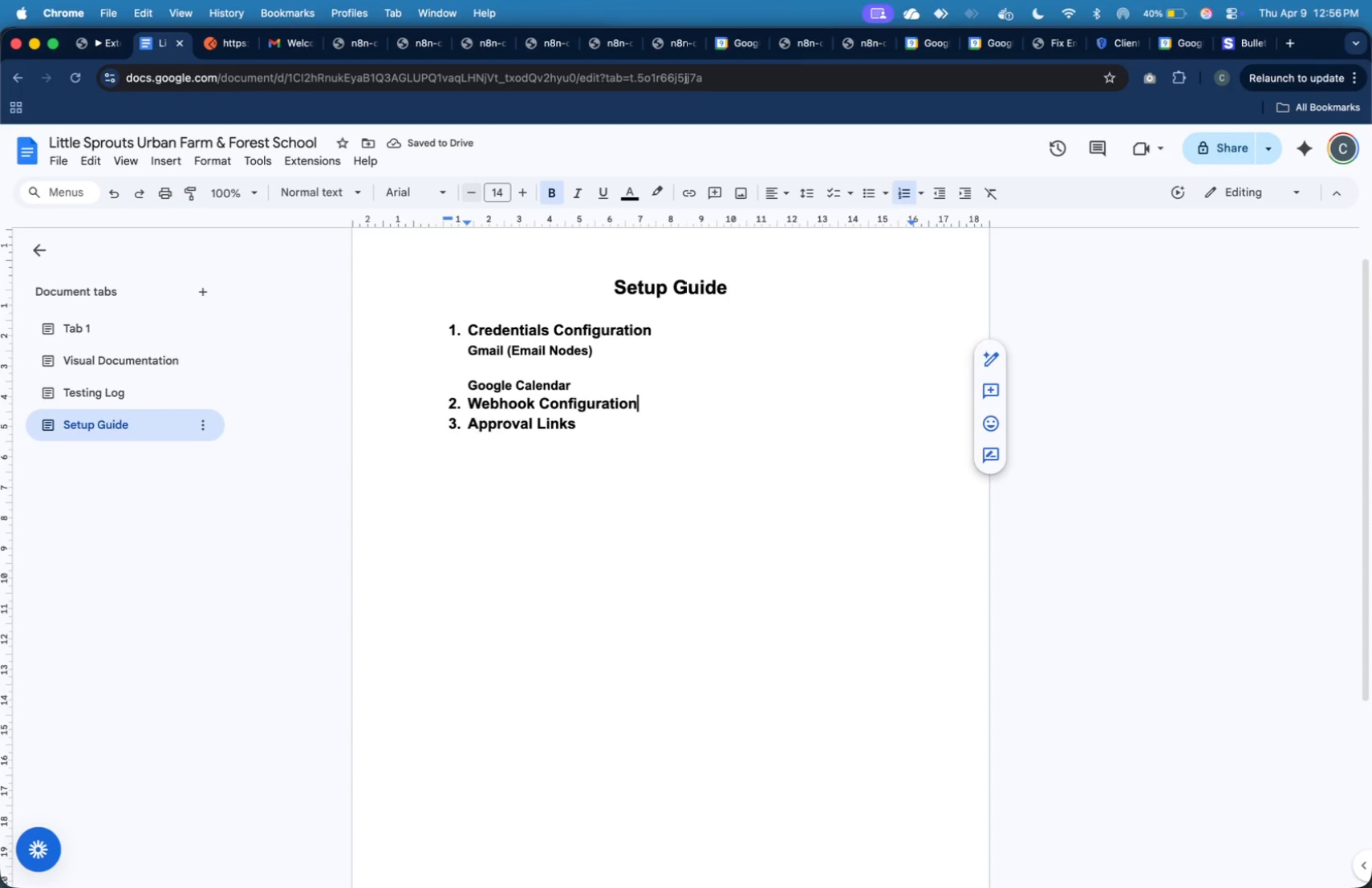 
key(ArrowRight)
 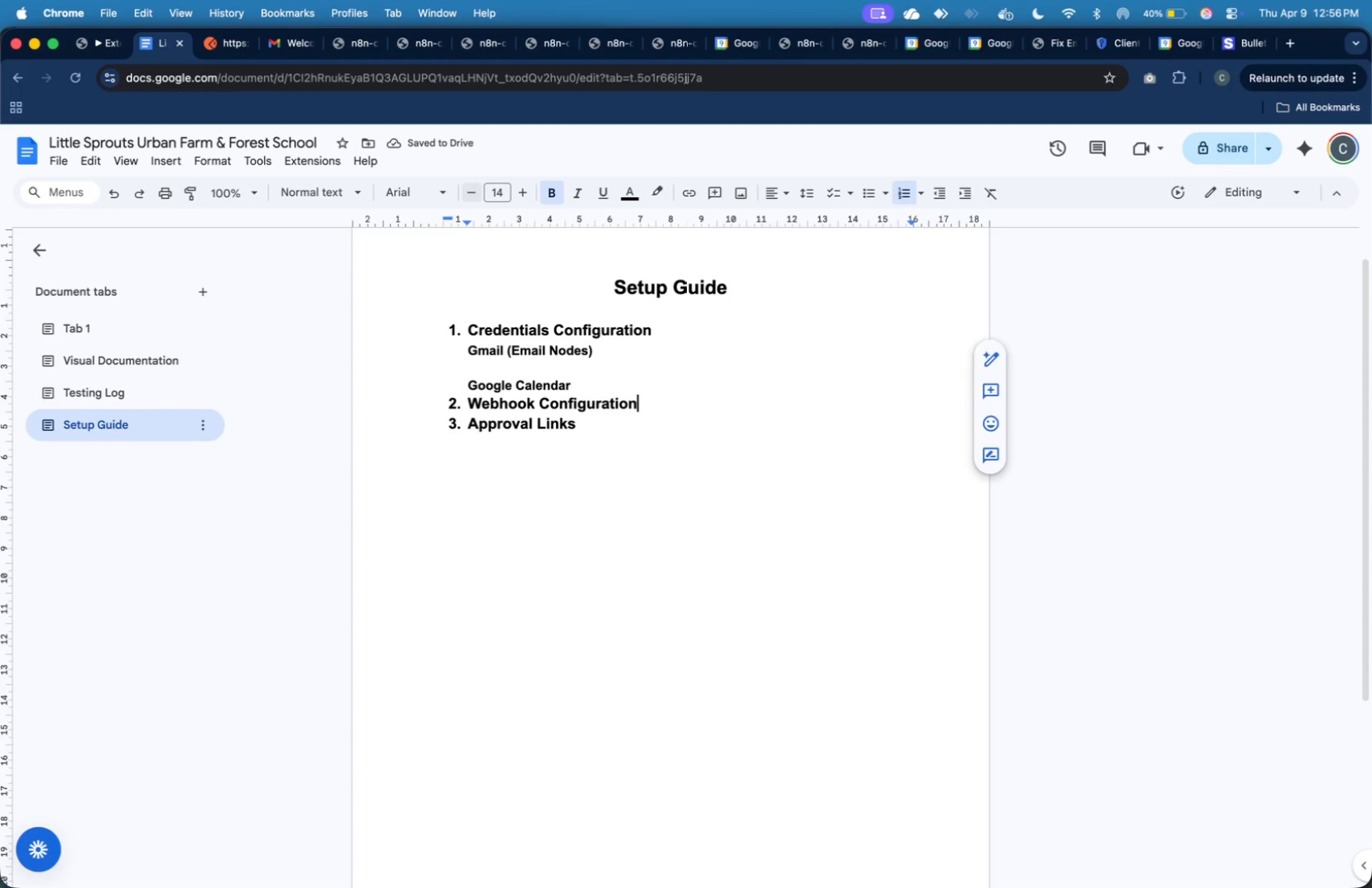 
key(Enter)
 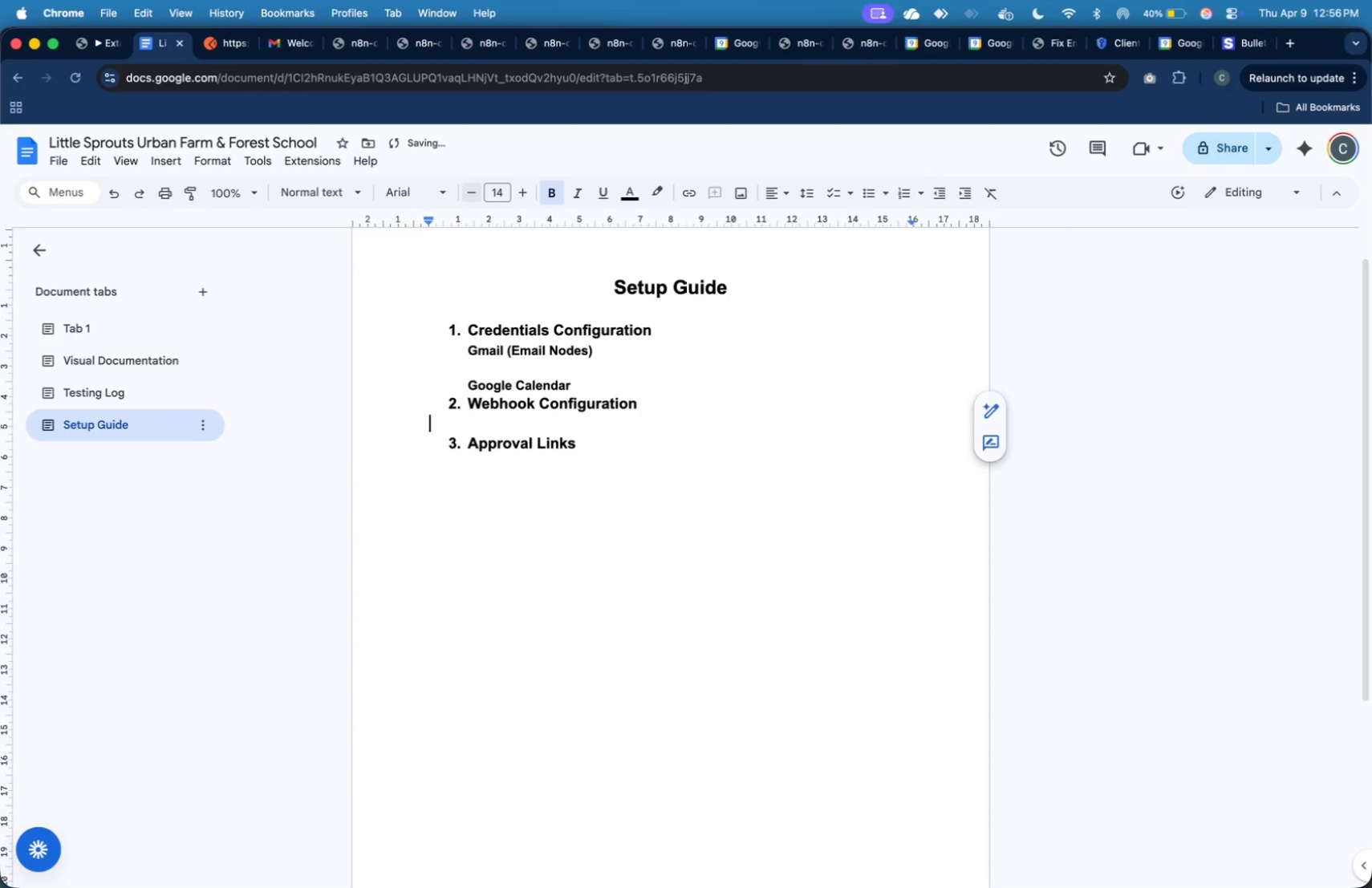 
key(Enter)
 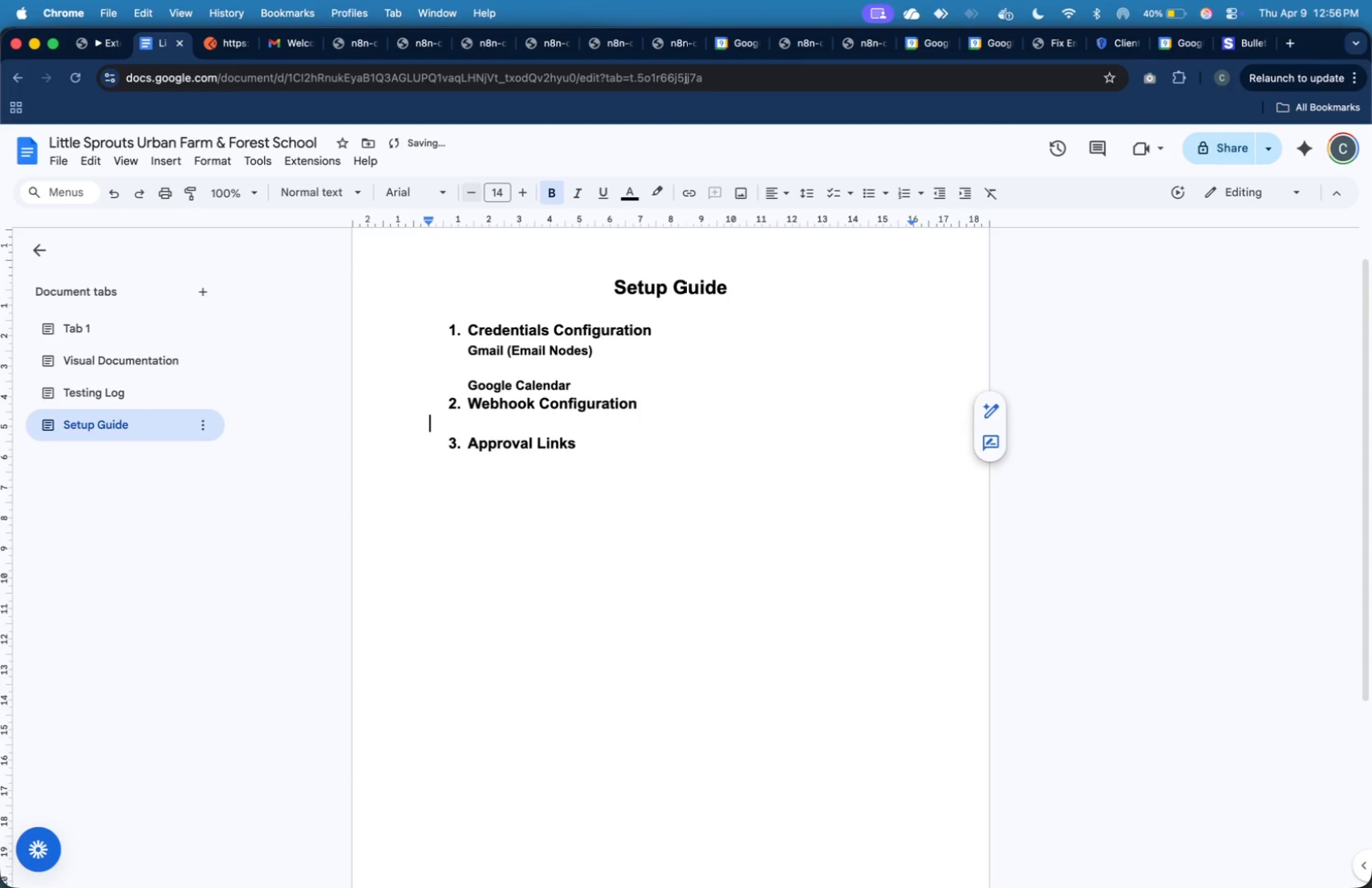 
key(Enter)
 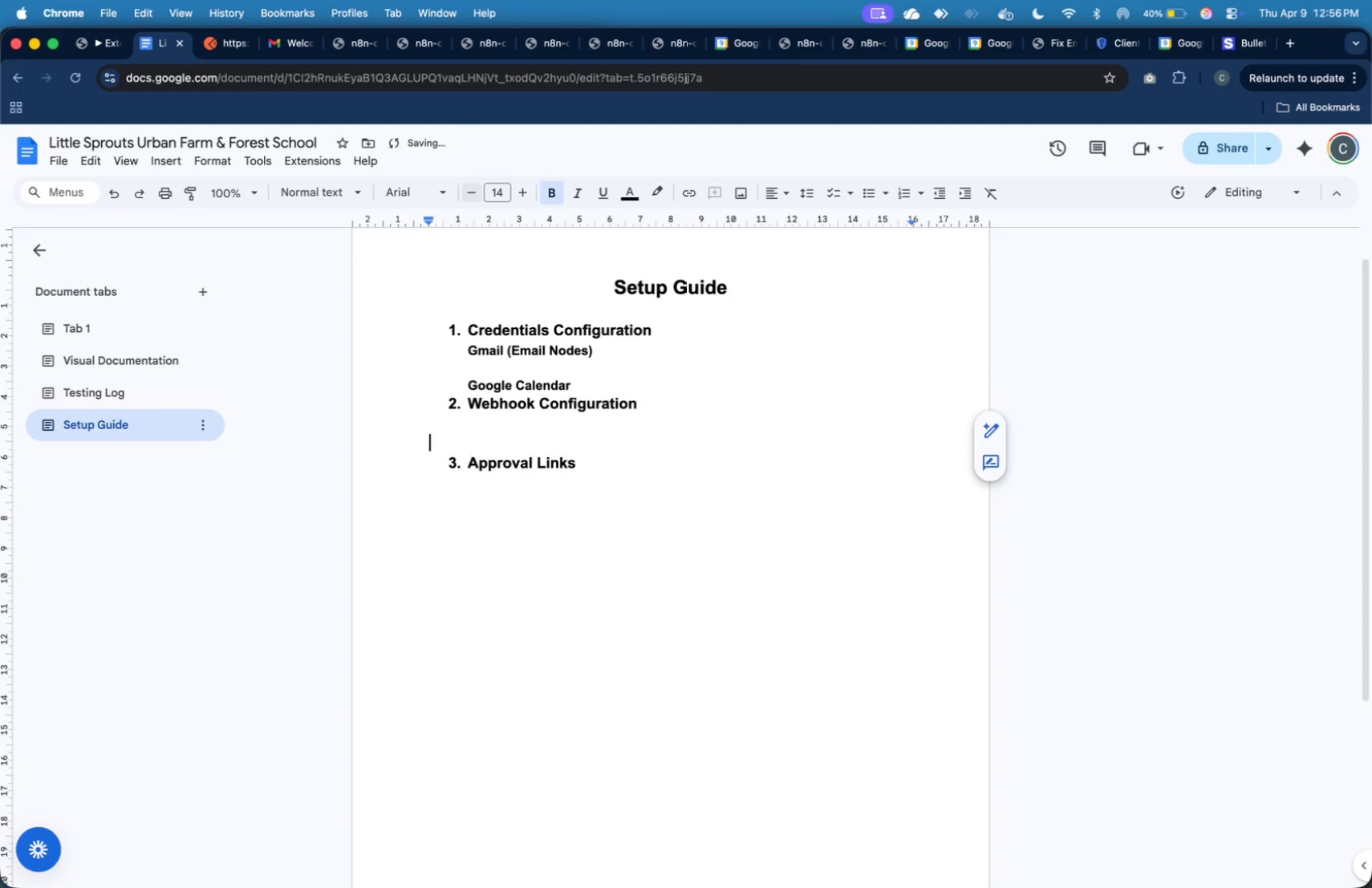 
key(Backspace)
 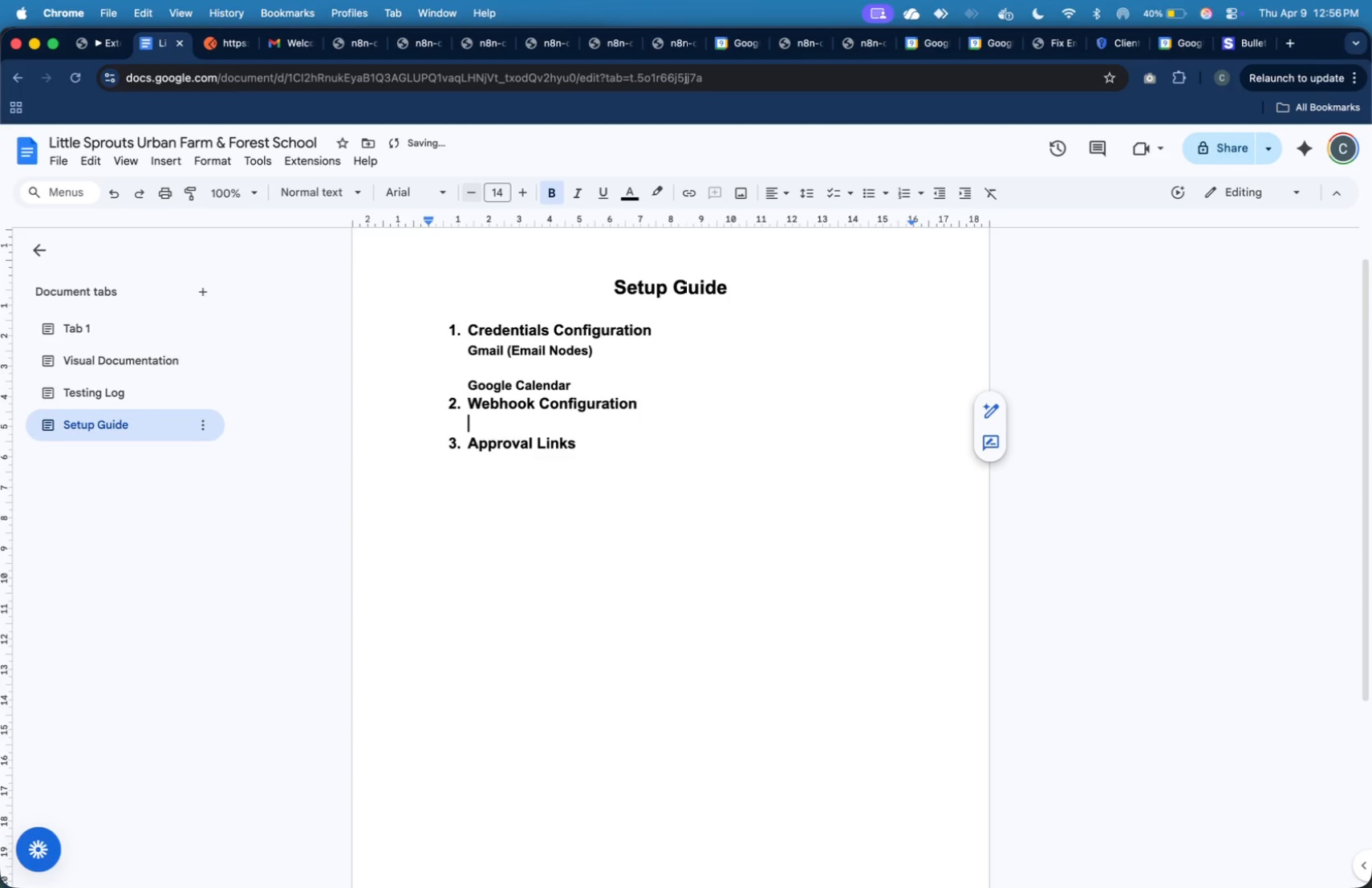 
key(Tab)
 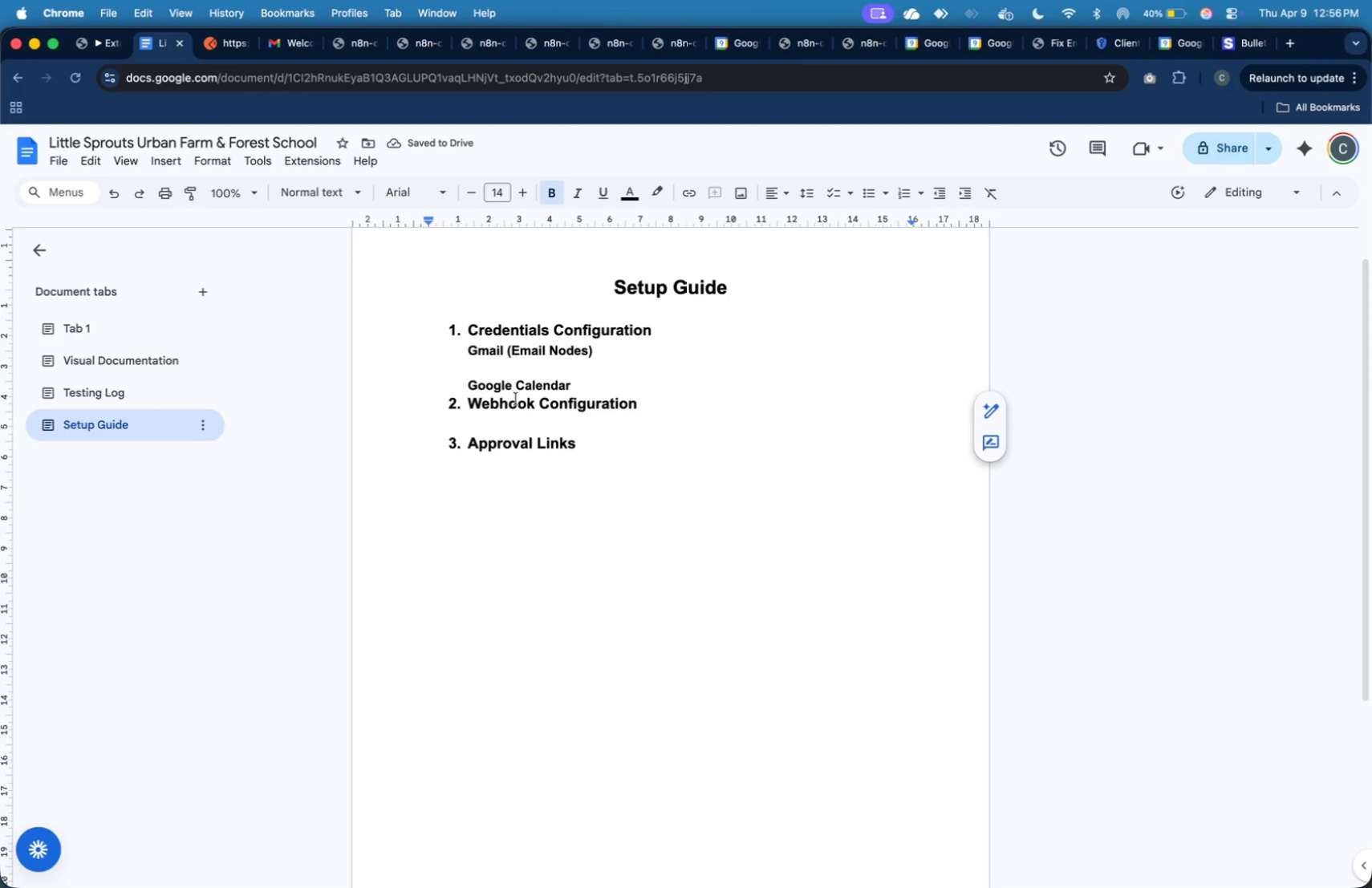 
double_click([476, 193])
 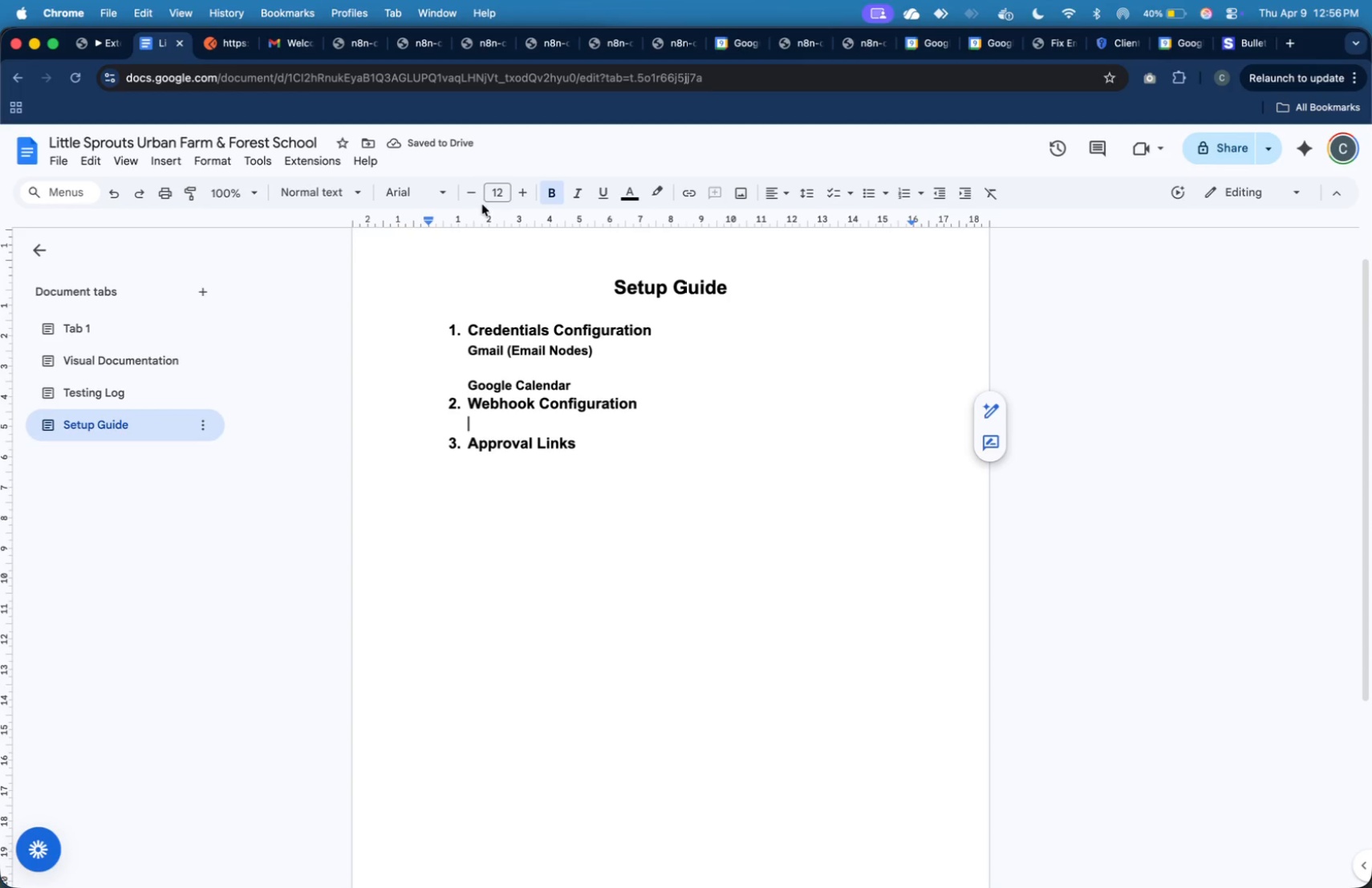 
type(Webhook Nos)
key(Backspace)
type(de Settings)
 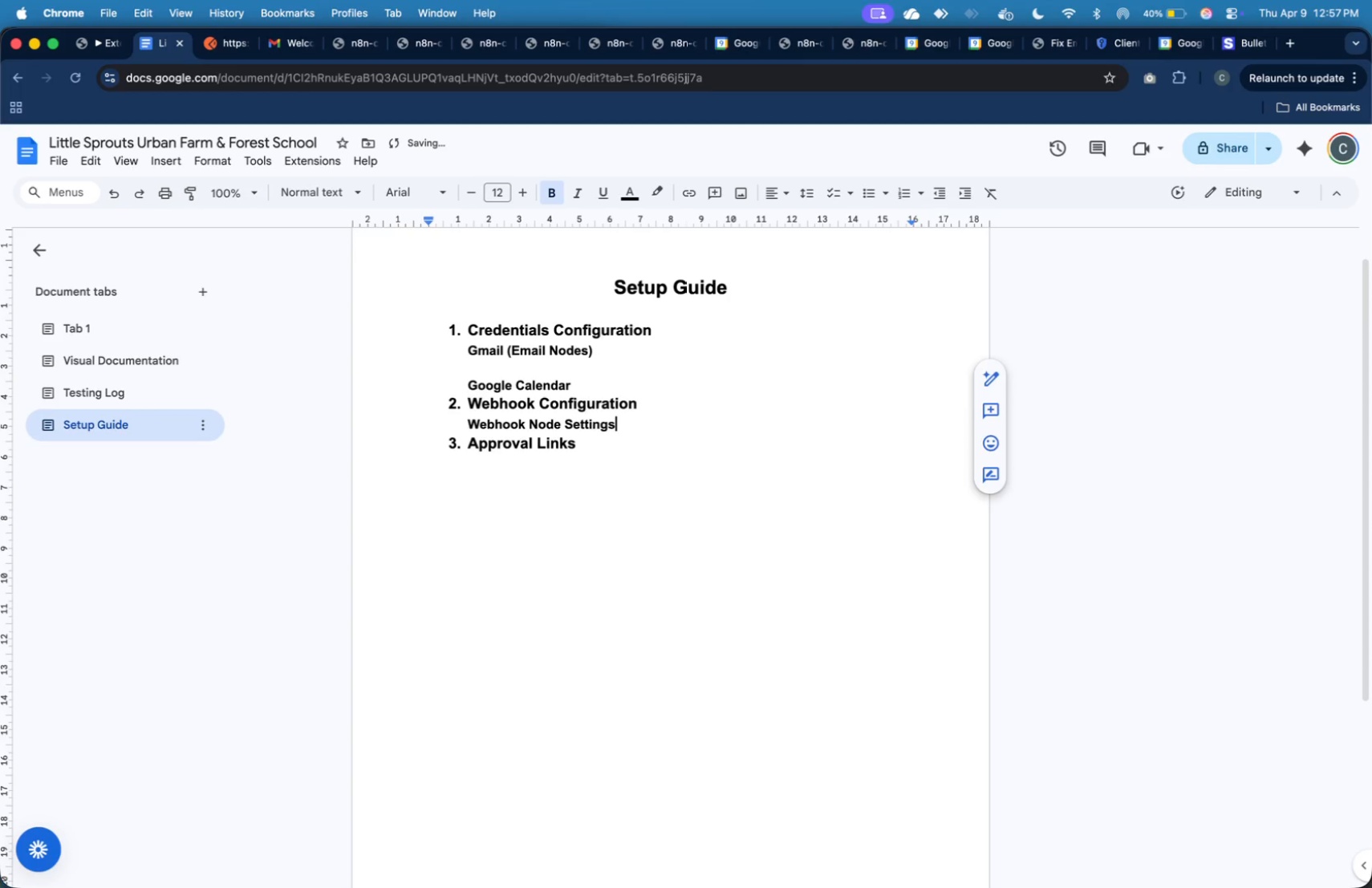 
key(Enter)
 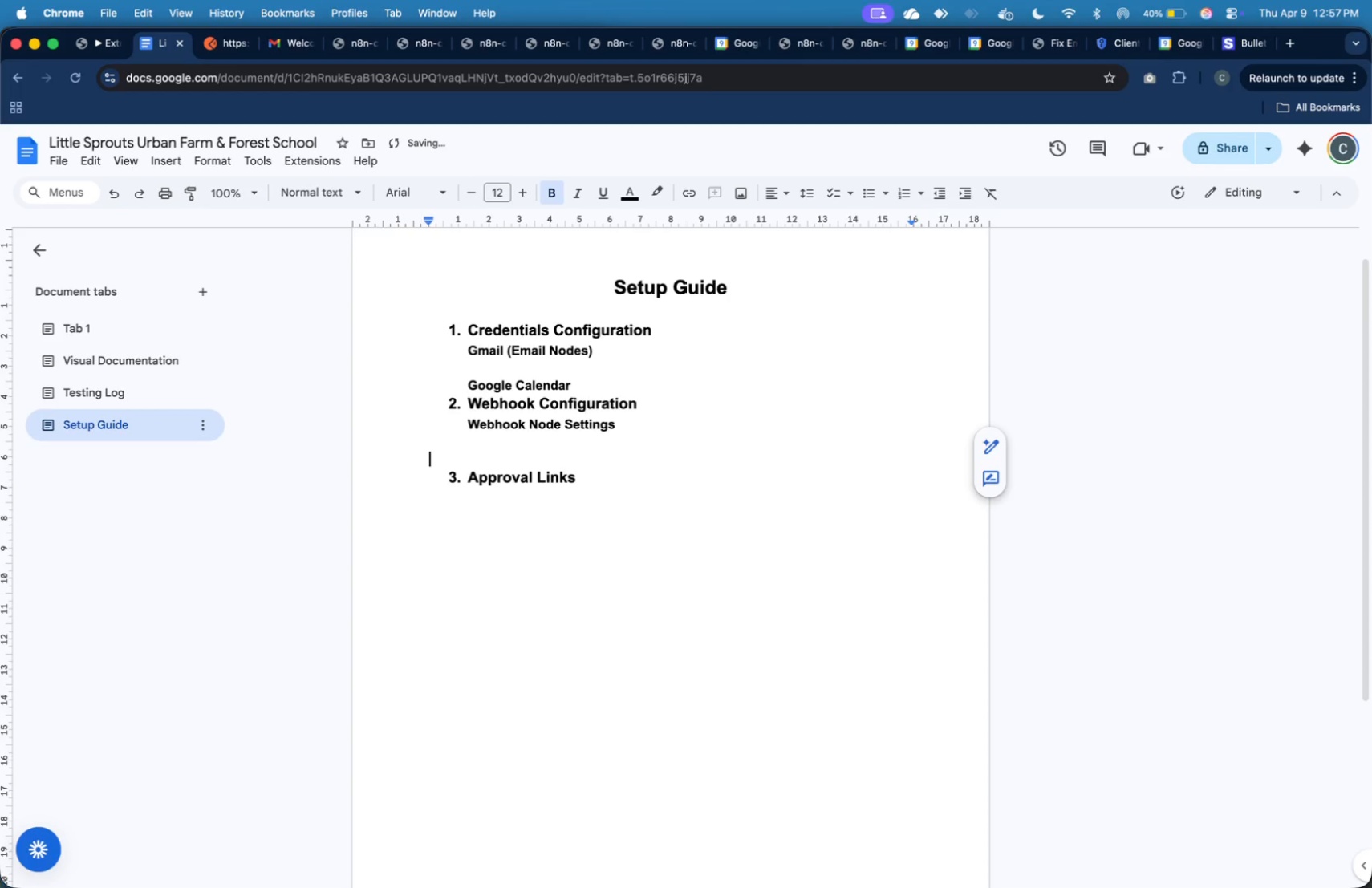 
key(Enter)
 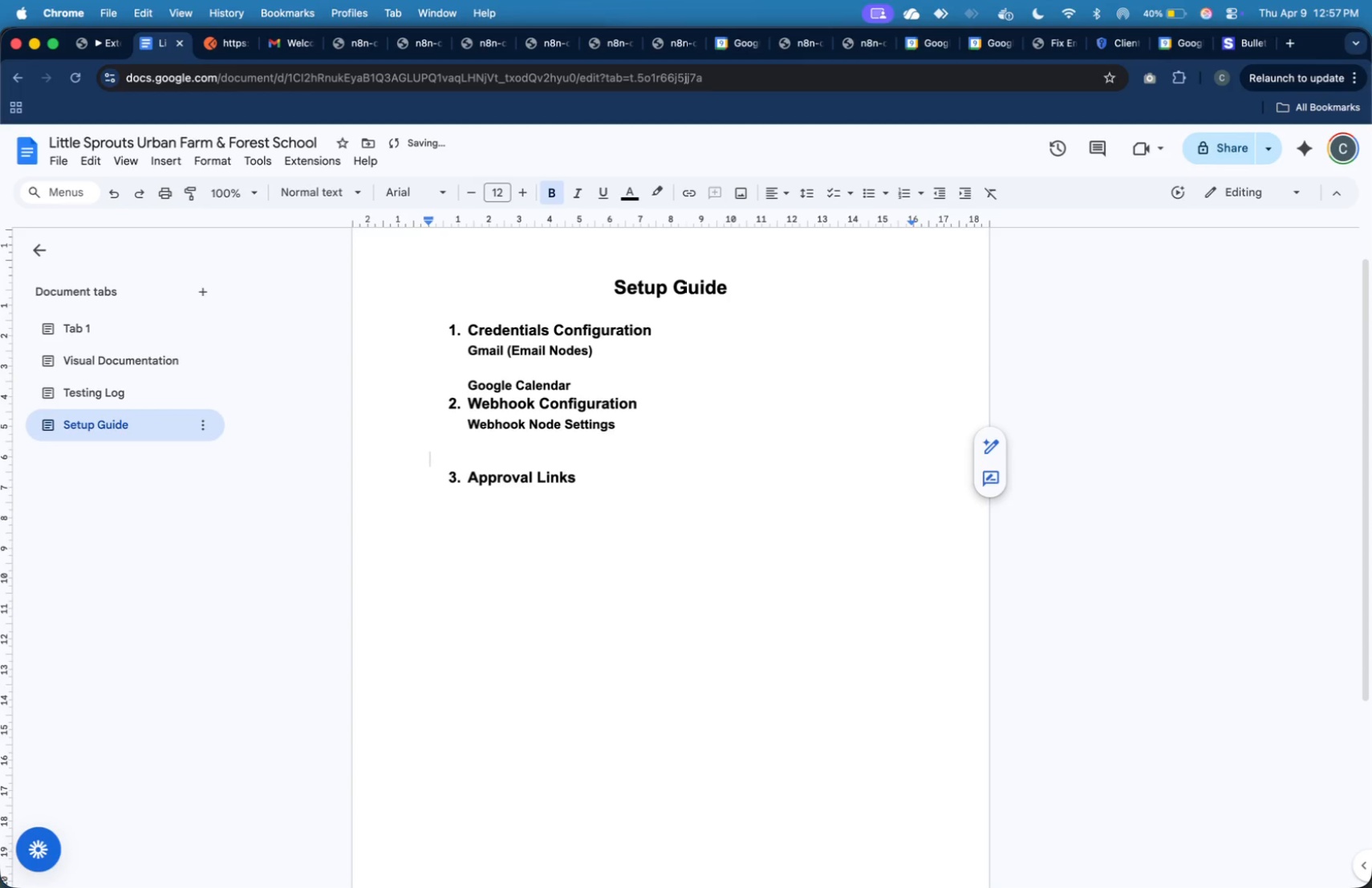 
type(Webhook)
key(Backspace)
key(Backspace)
key(Backspace)
key(Backspace)
key(Backspace)
key(Backspace)
key(Backspace)
key(Tab)
type(Webhook URL Structure)
 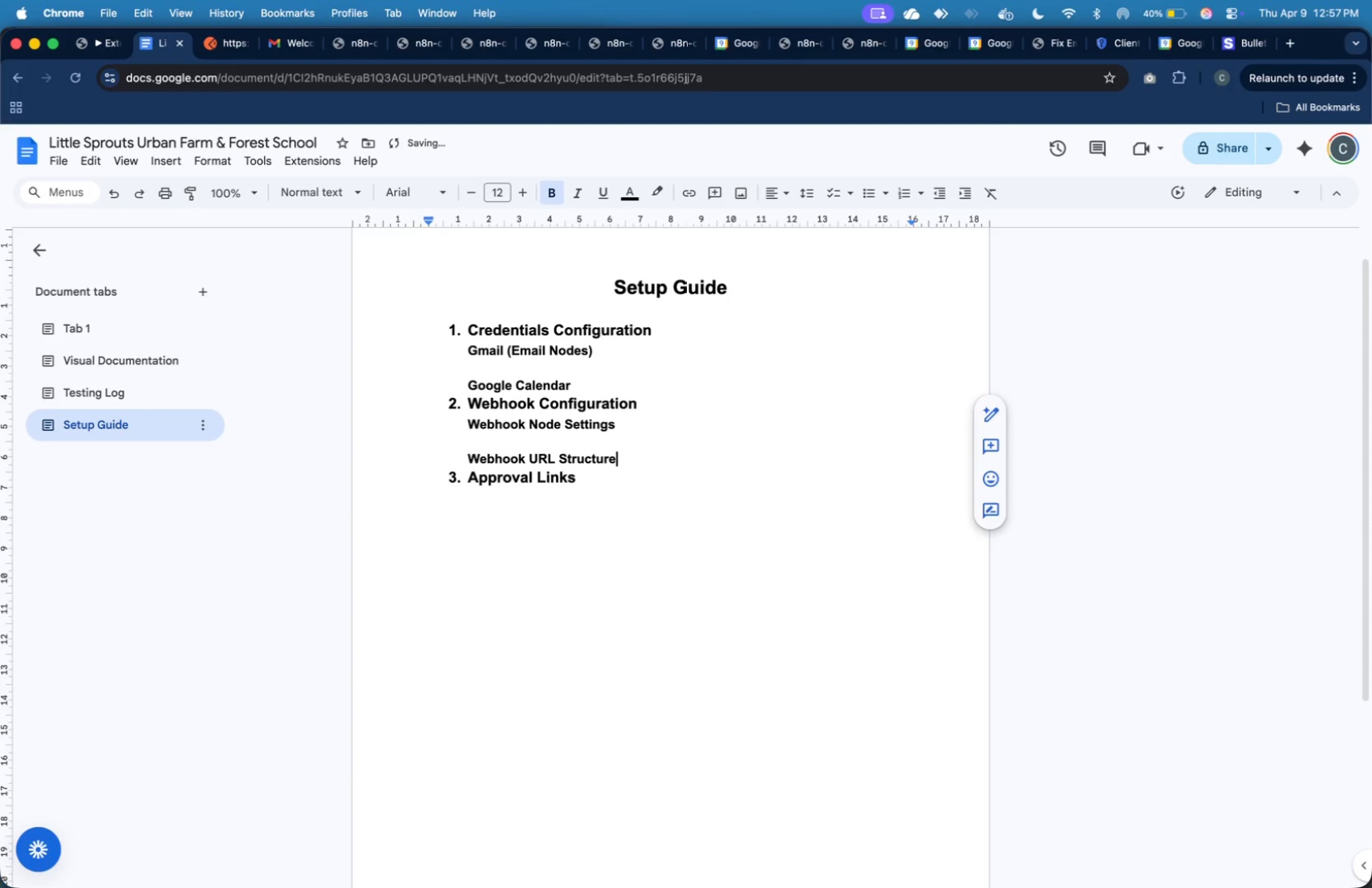 
key(Enter)
 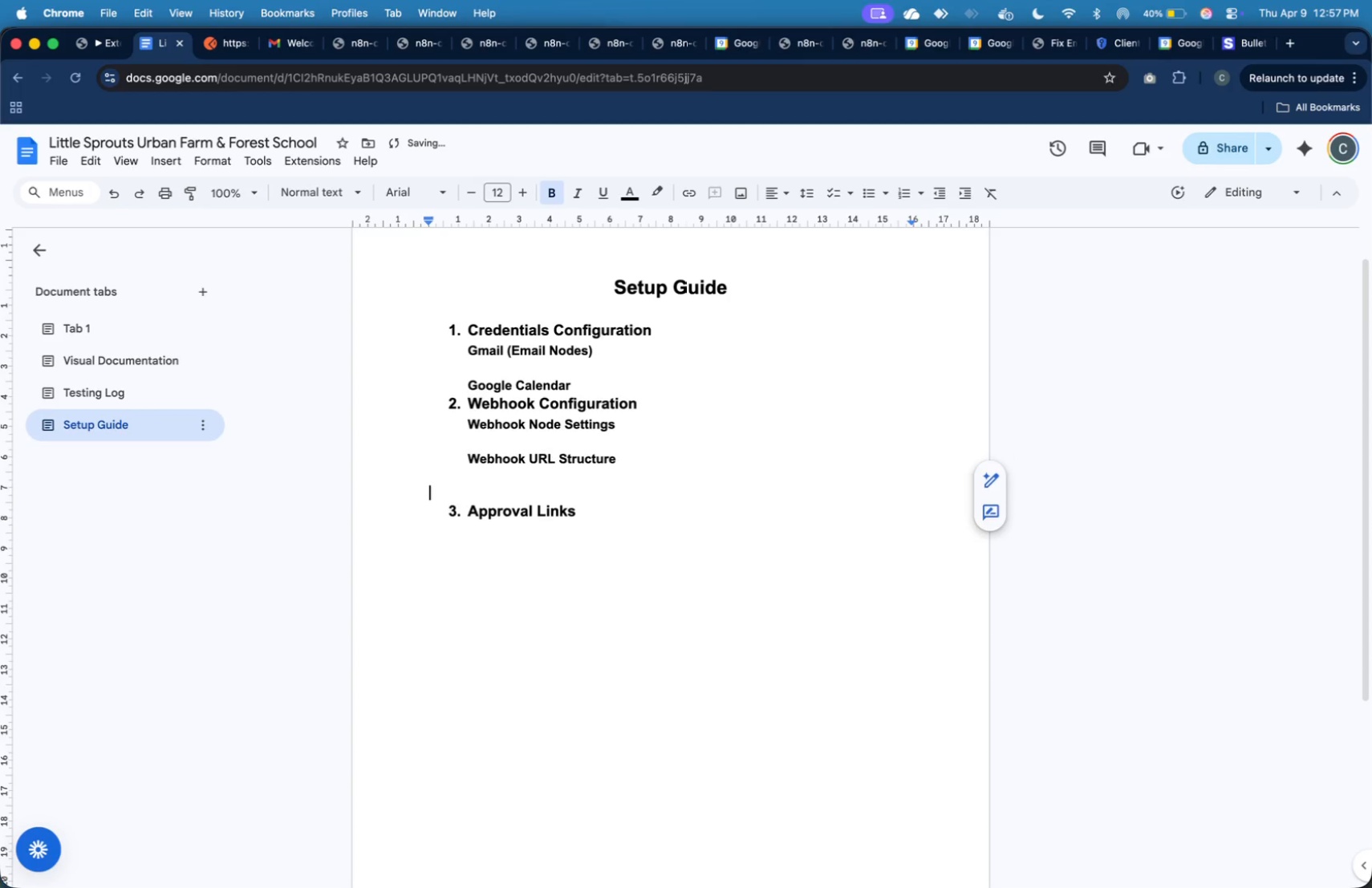 
key(Enter)
 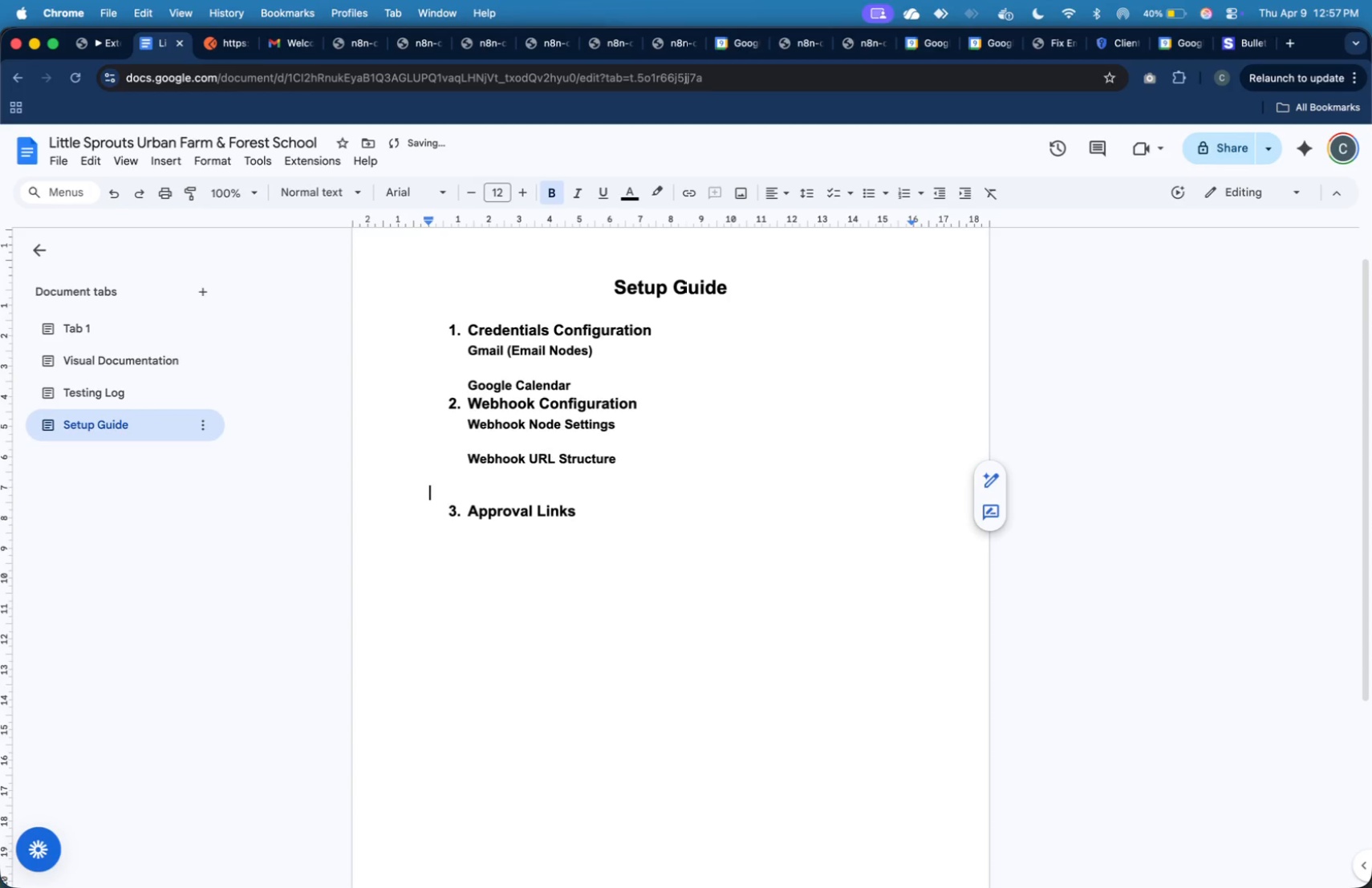 
type(Expec)
key(Backspace)
key(Backspace)
key(Backspace)
key(Backspace)
key(Backspace)
key(Tab)
 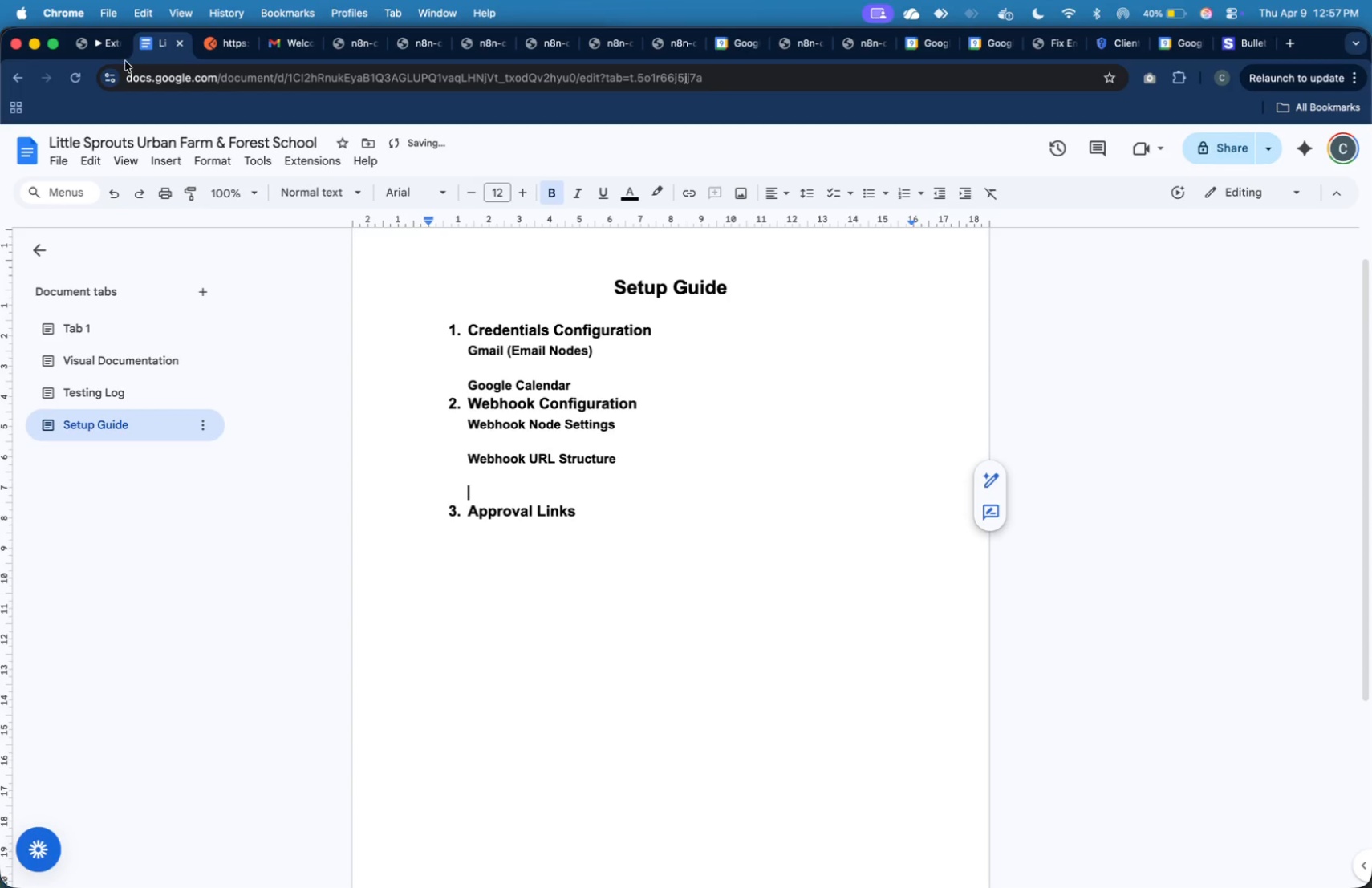 
left_click([94, 44])
 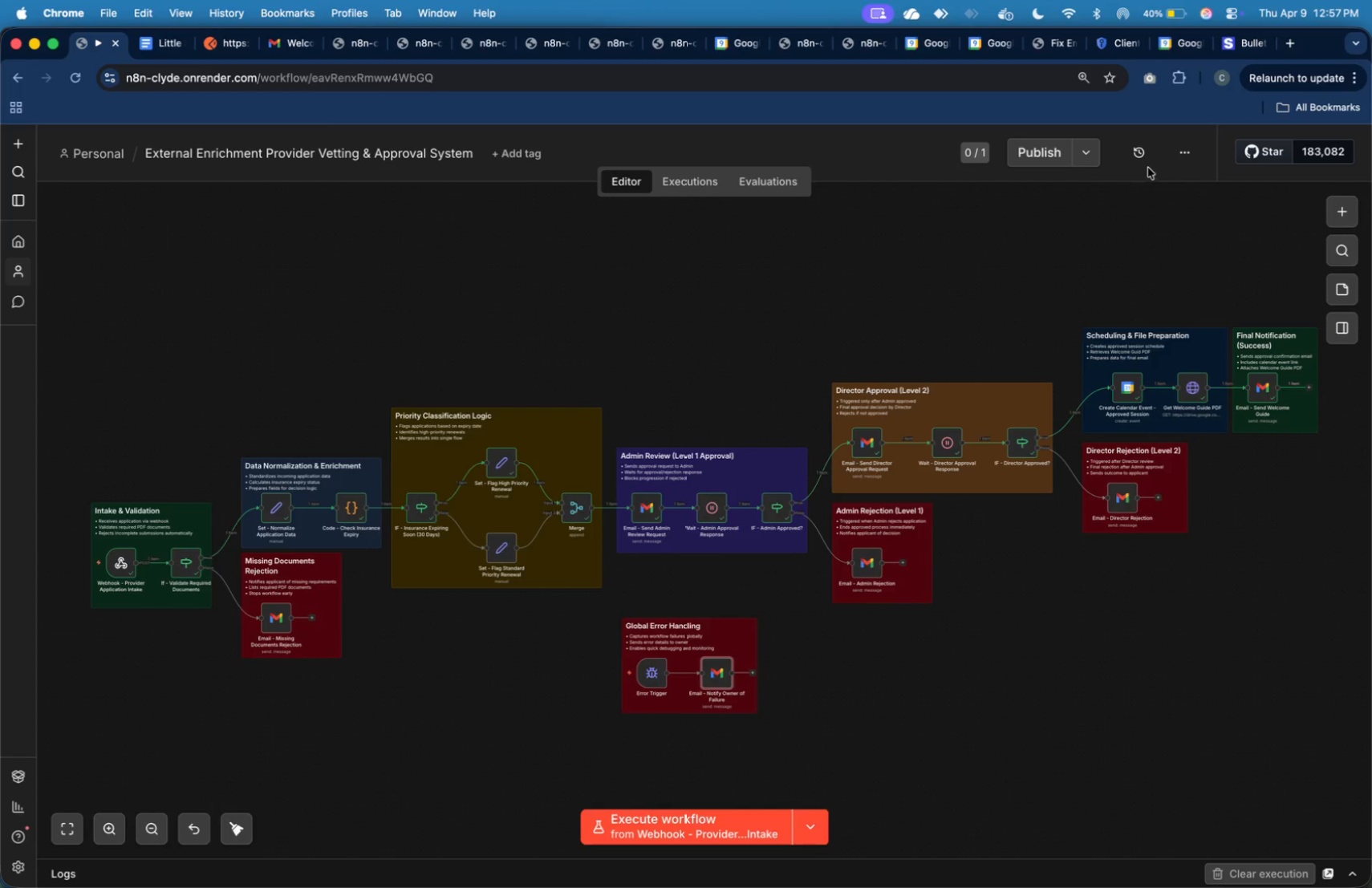 
left_click([1173, 159])
 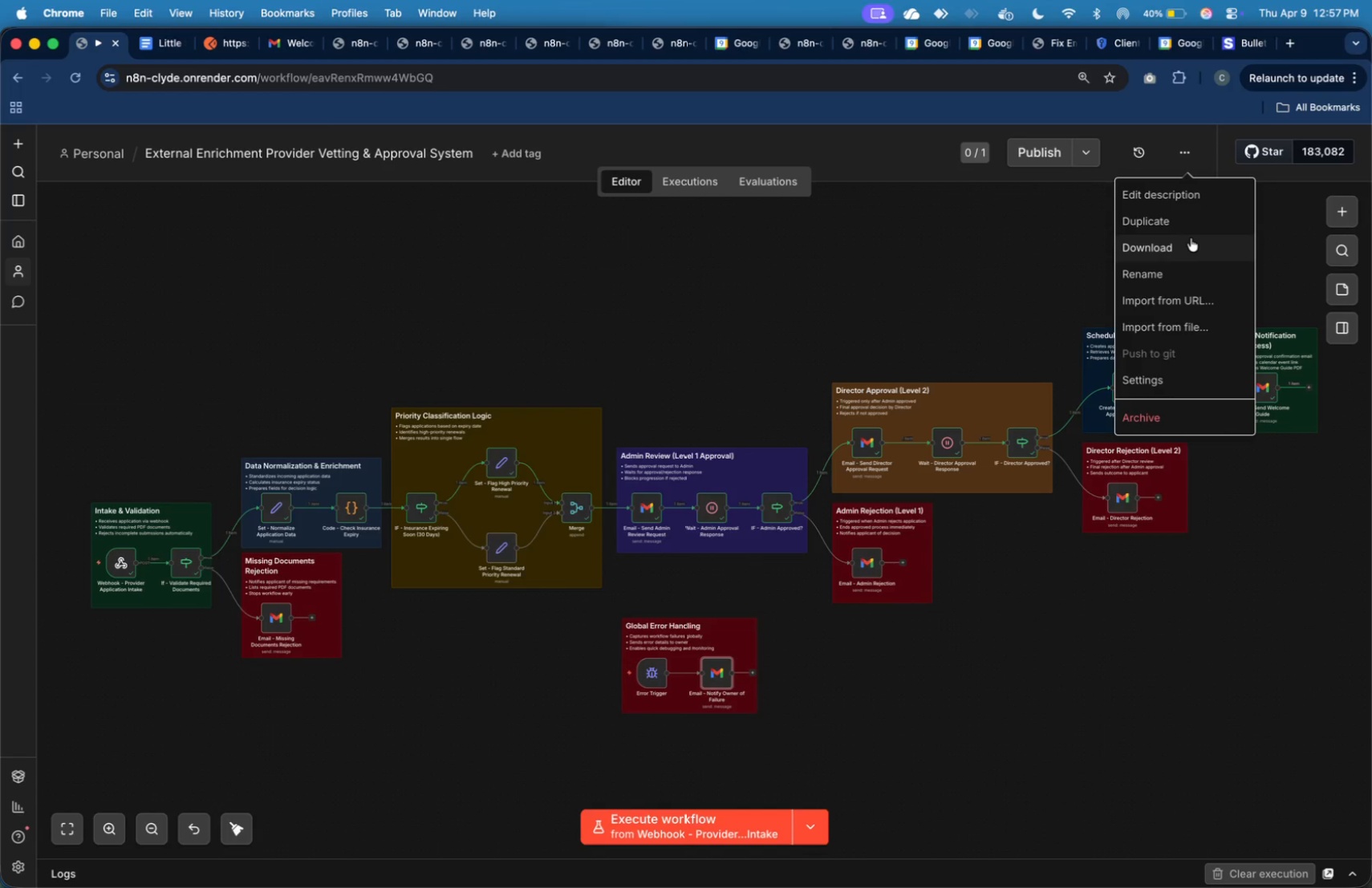 
left_click([1191, 241])
 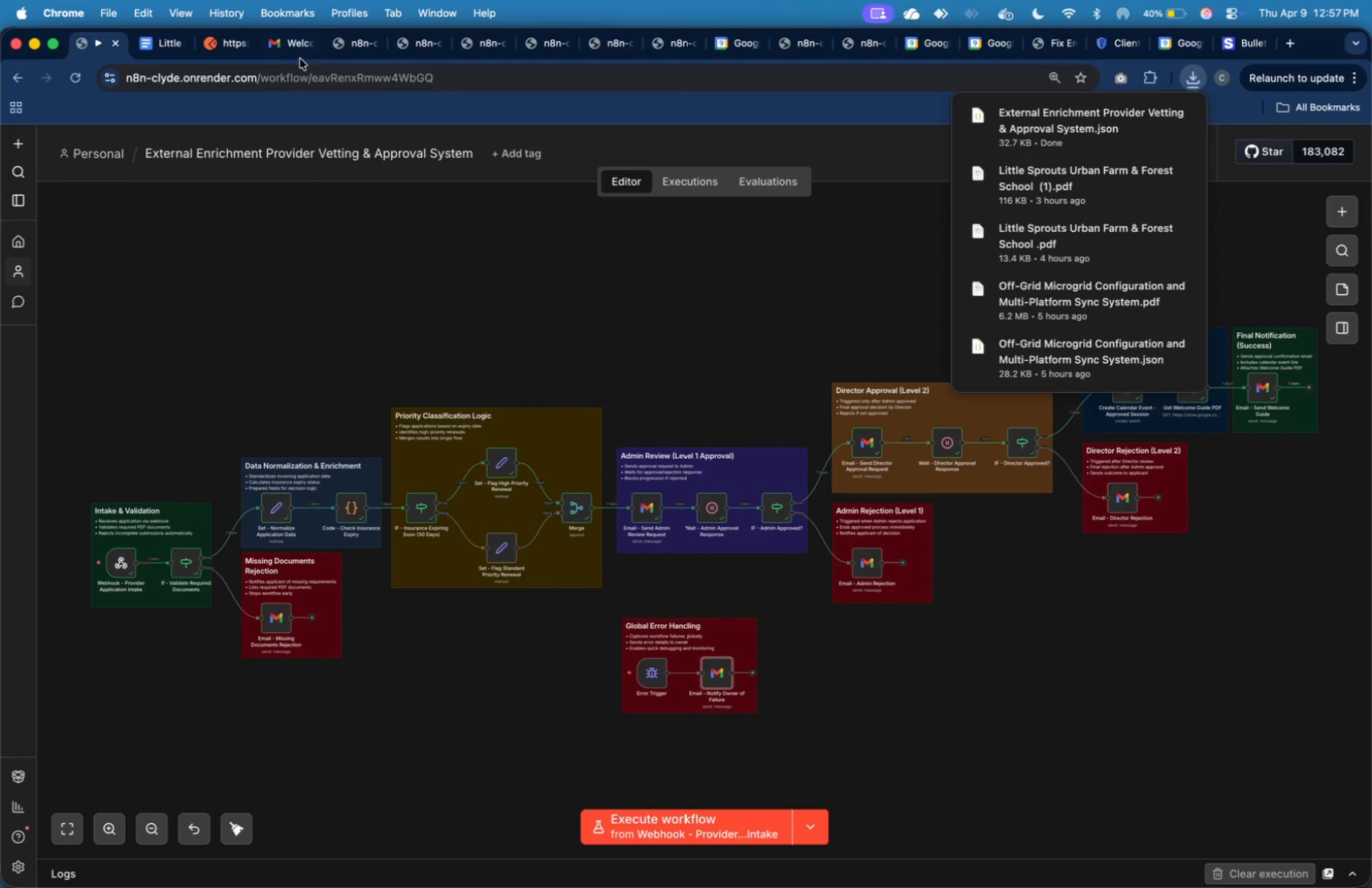 
left_click([163, 51])
 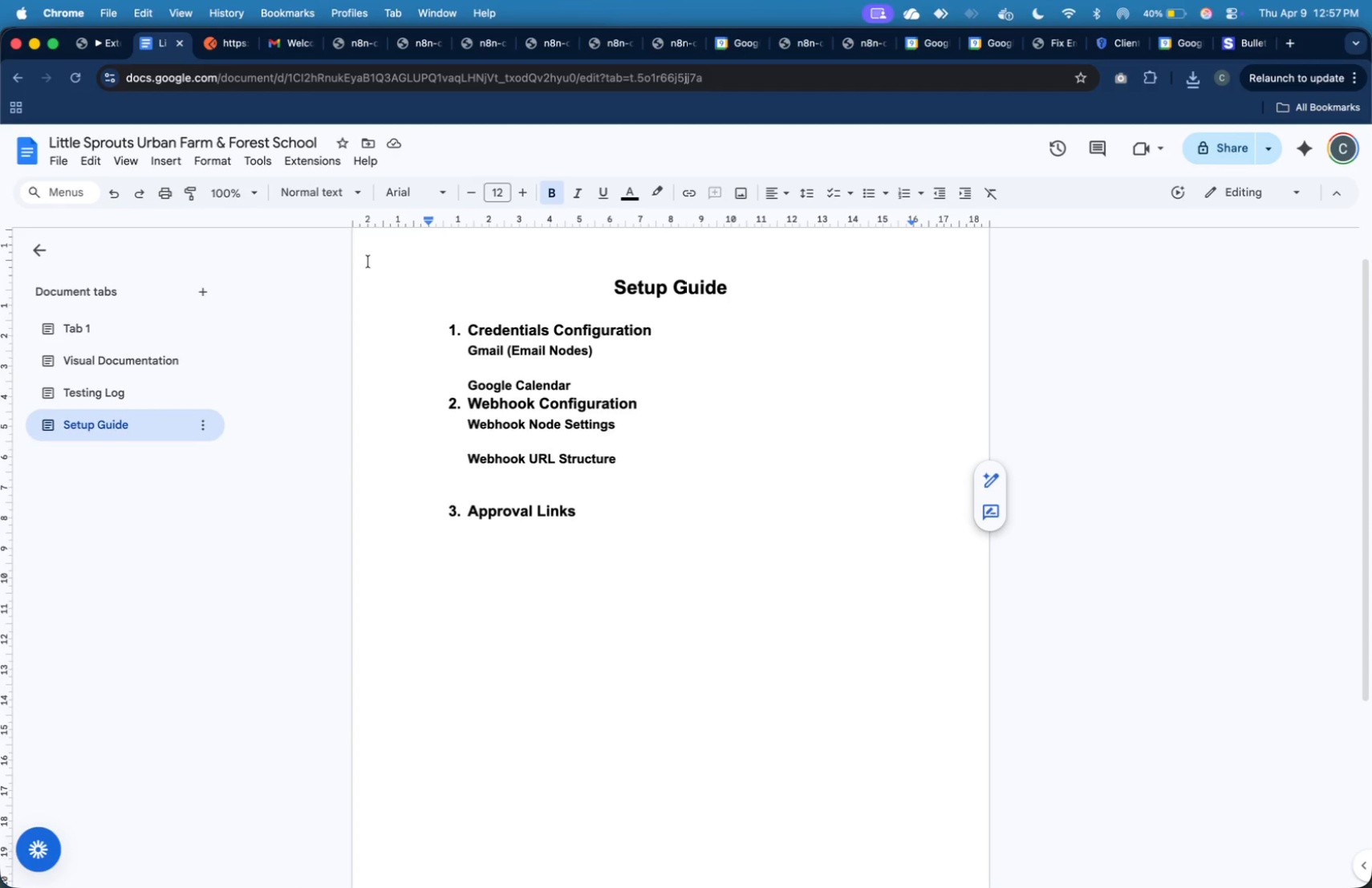 
type(Expected Input ())
 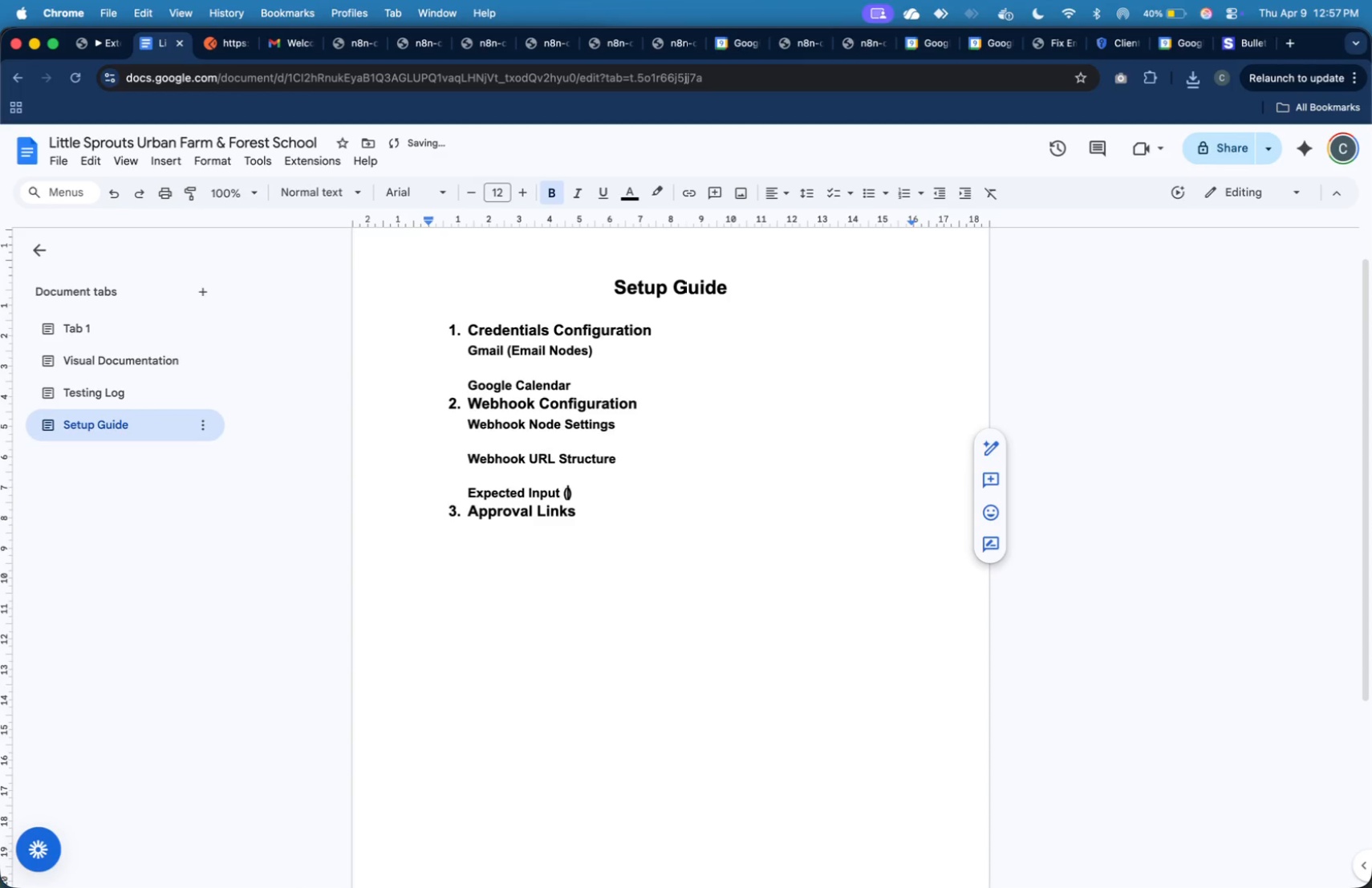 
 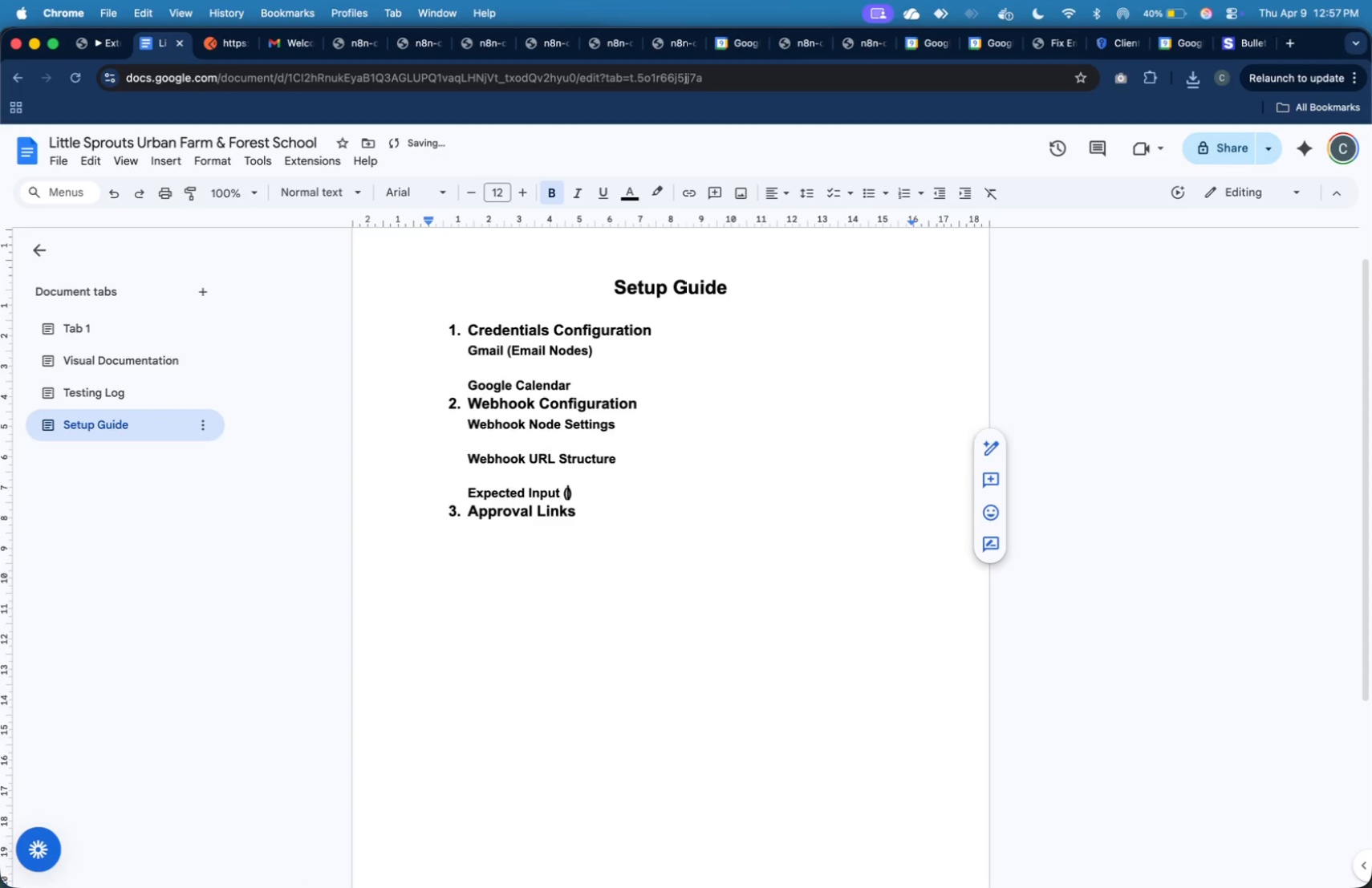 
key(ArrowLeft)
 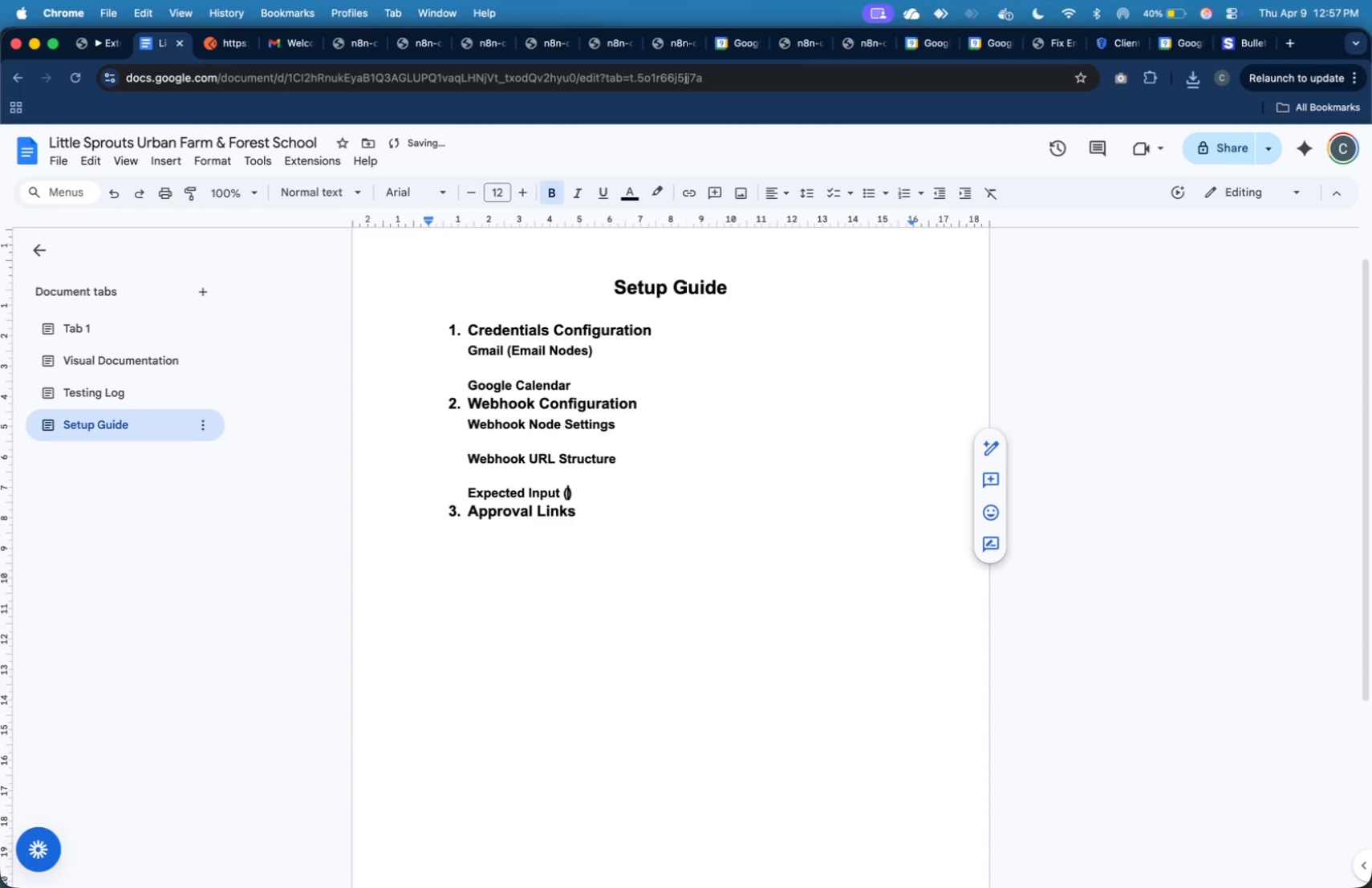 
type(JSON)
 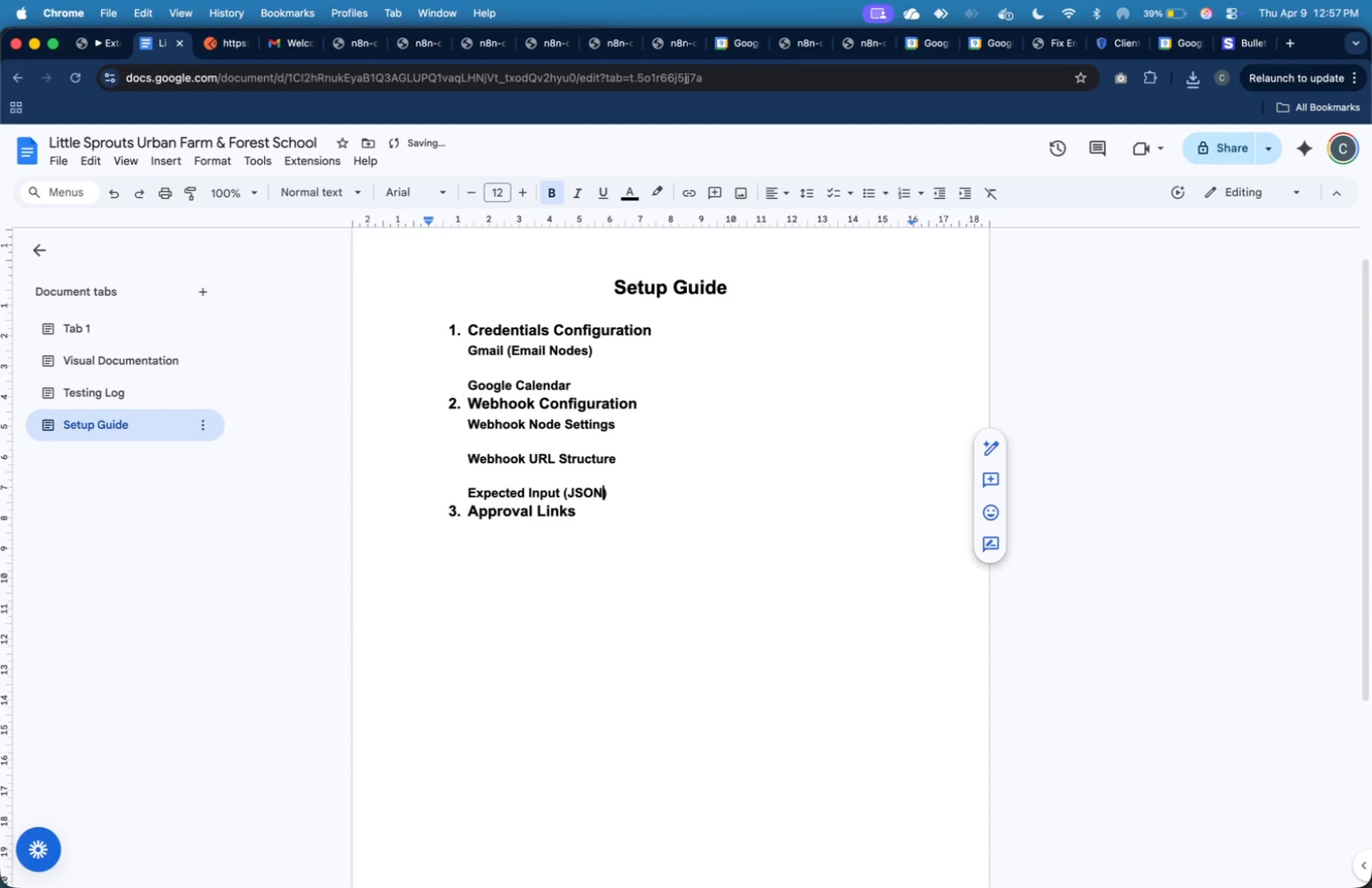 
key(ArrowRight)
 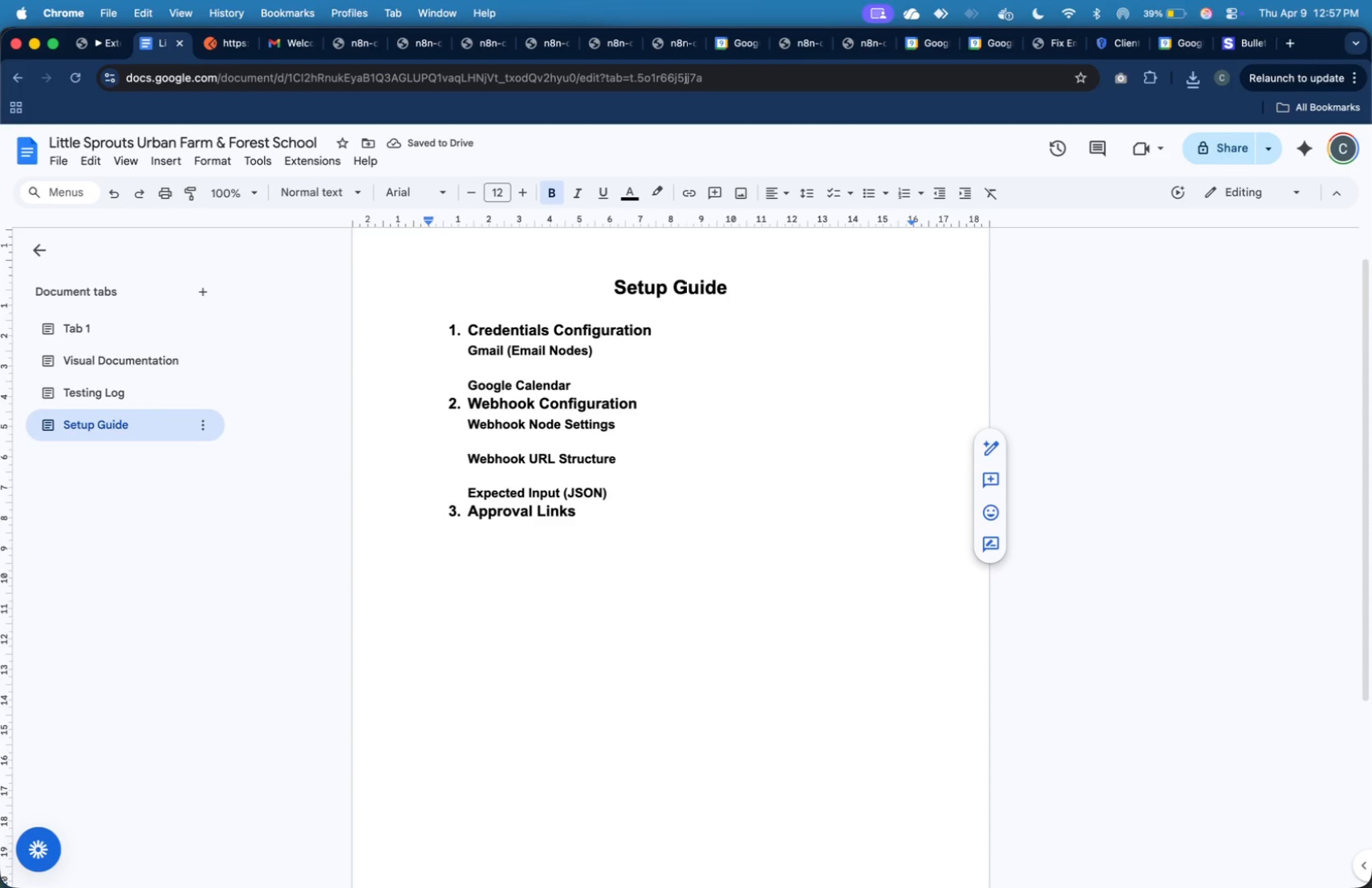 
key(Shift+ArrowUp)
 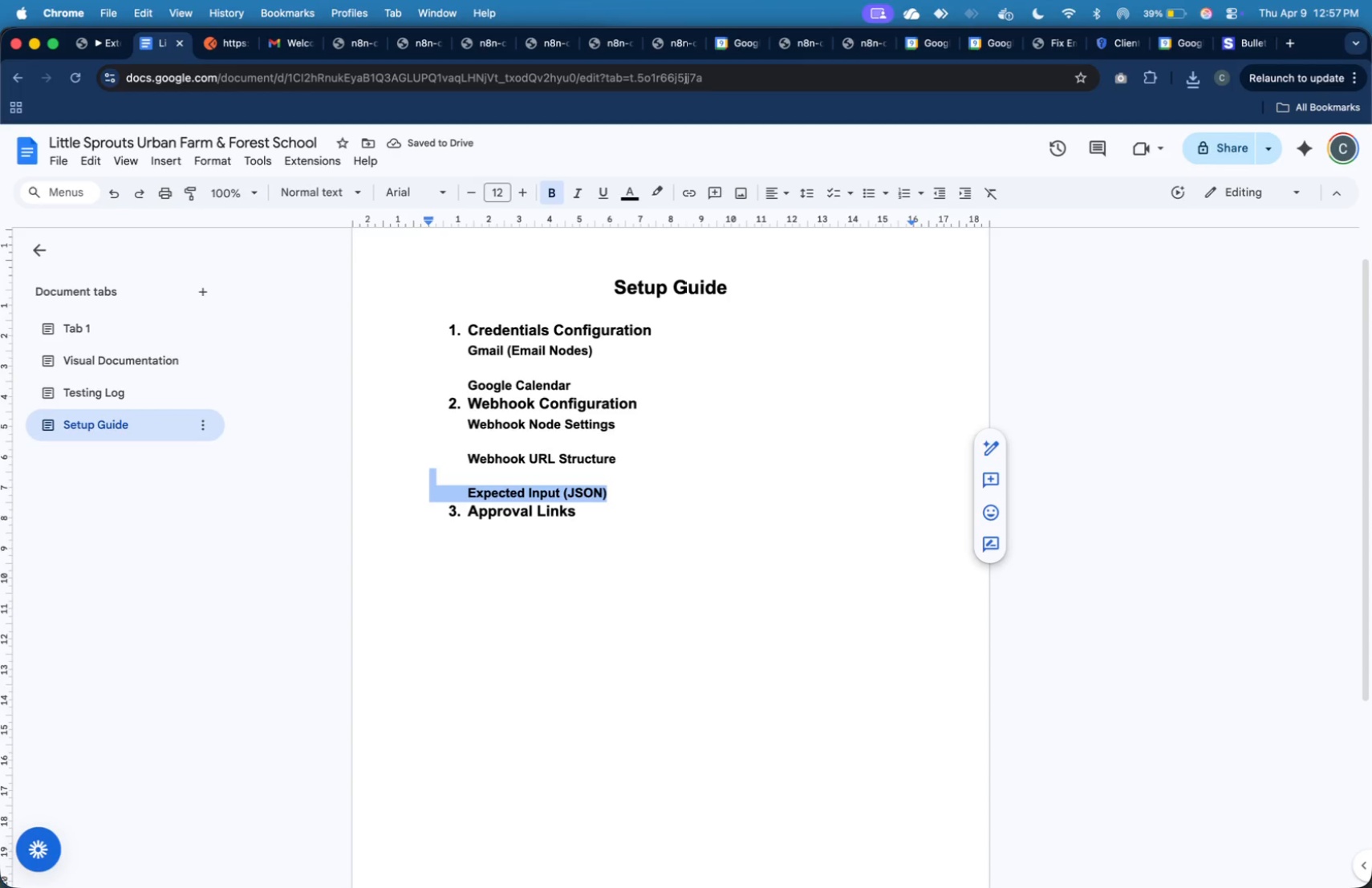 
key(Shift+ArrowRight)
 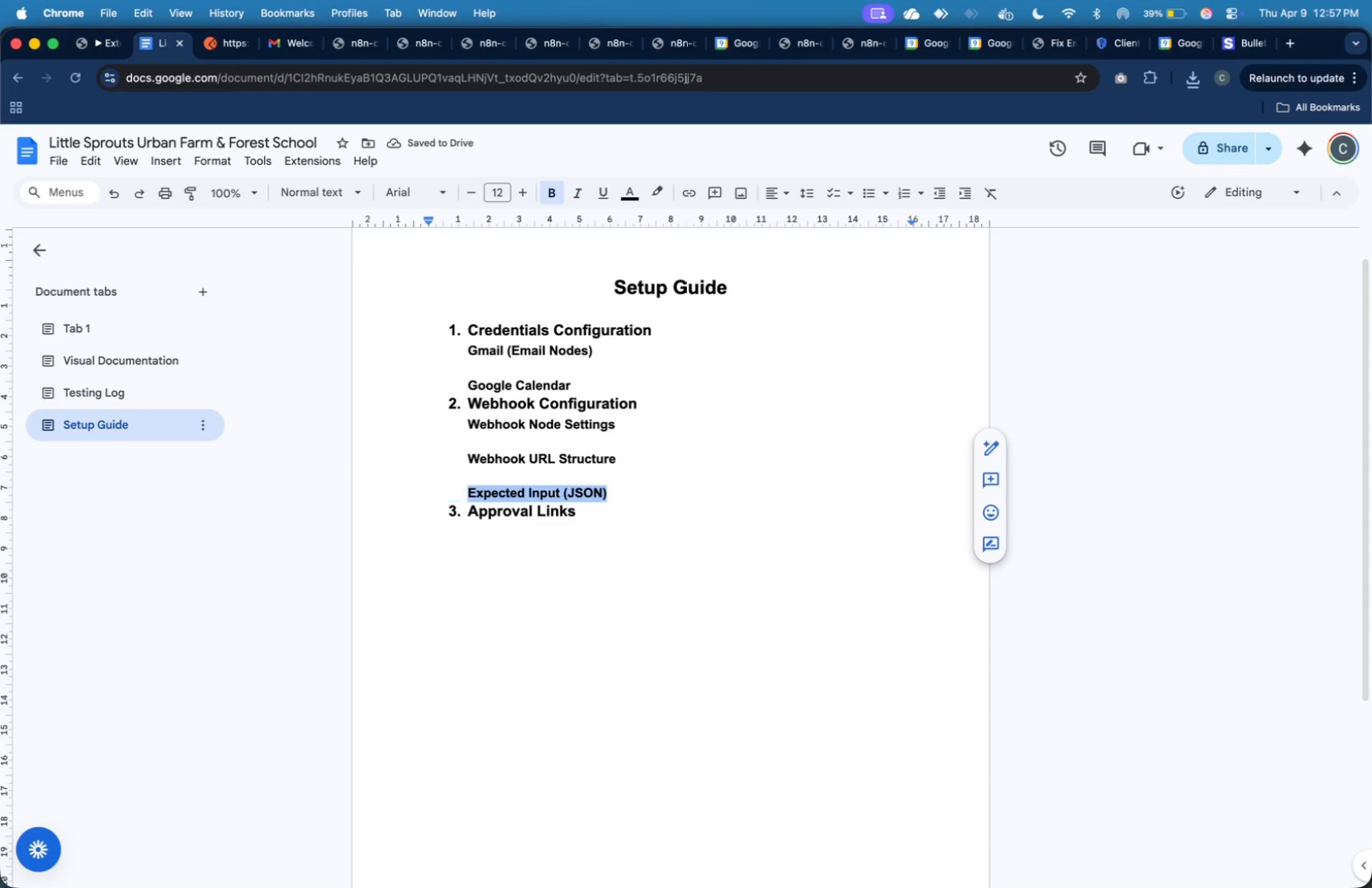 
key(Shift+ArrowRight)
 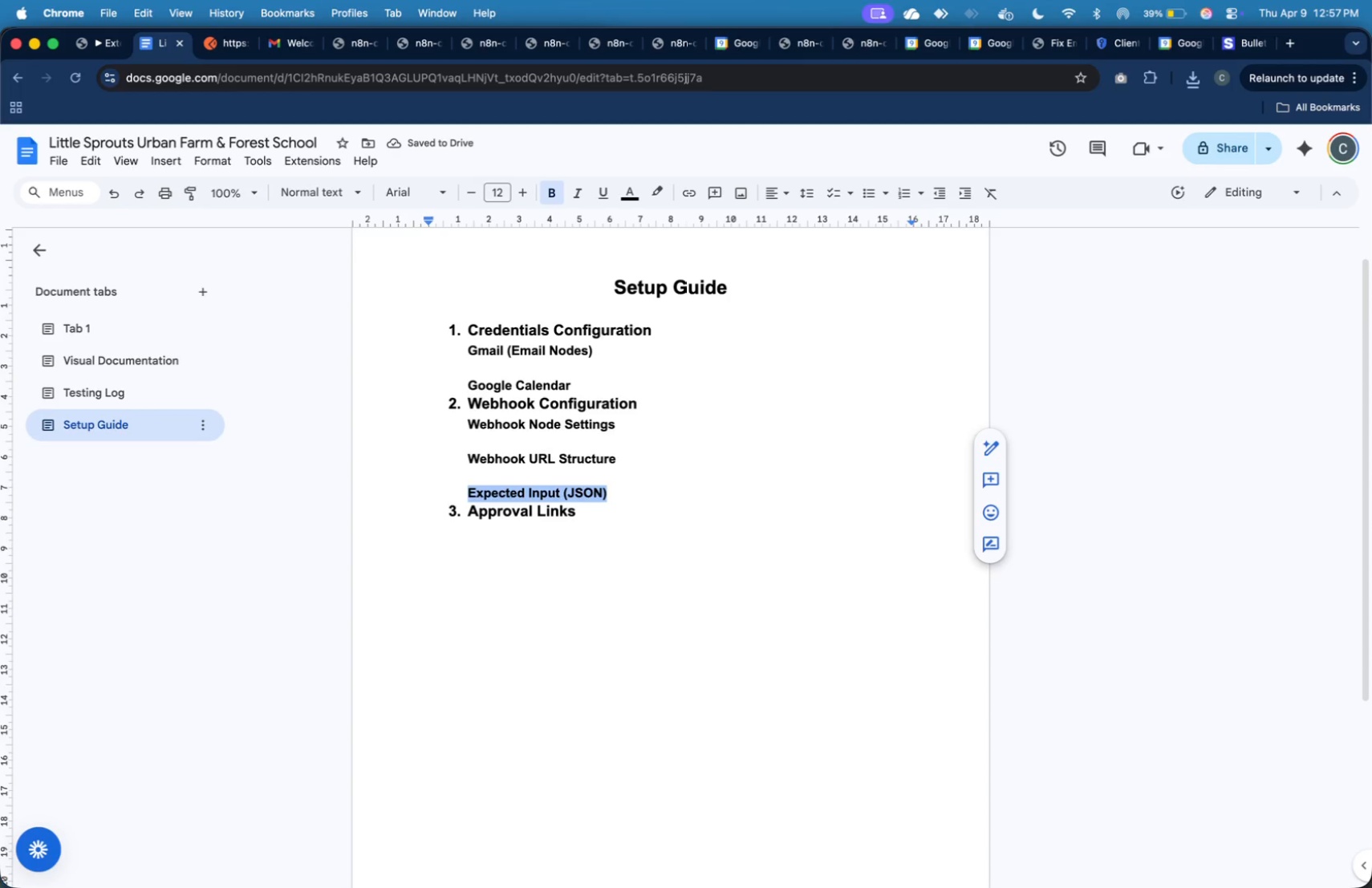 
key(Meta+C)
 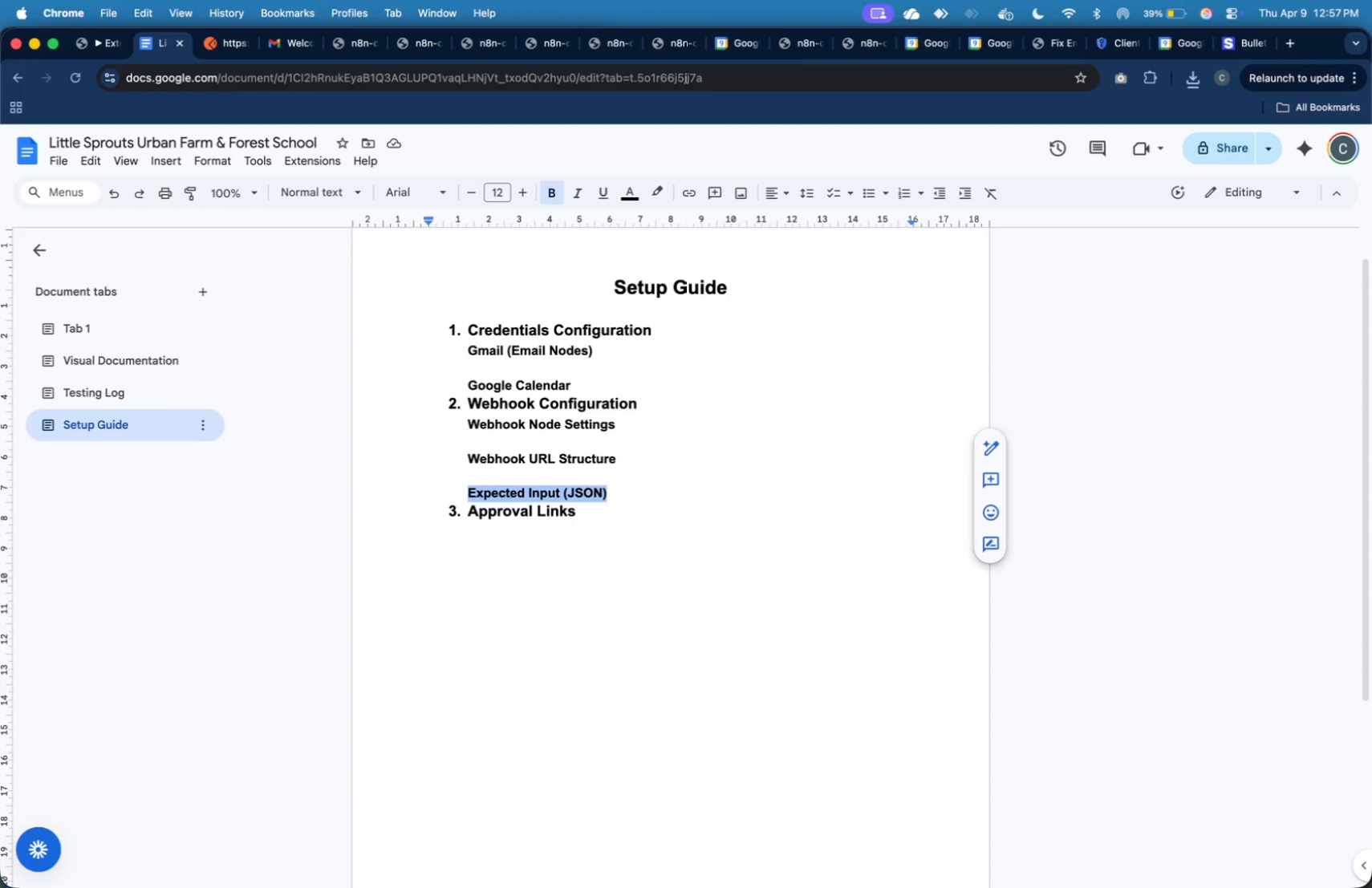 
key(ArrowRight)
 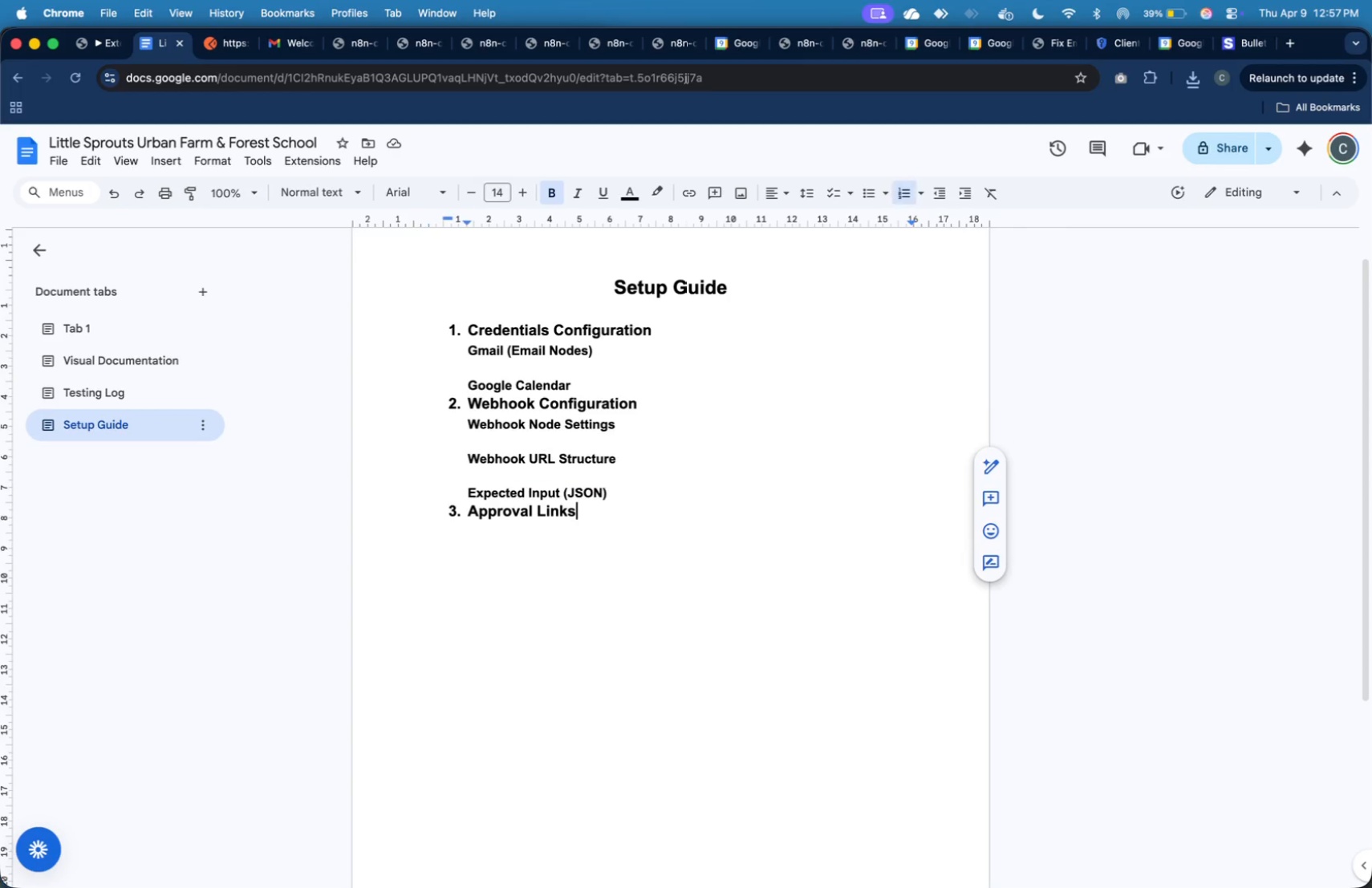 
key(ArrowDown)
 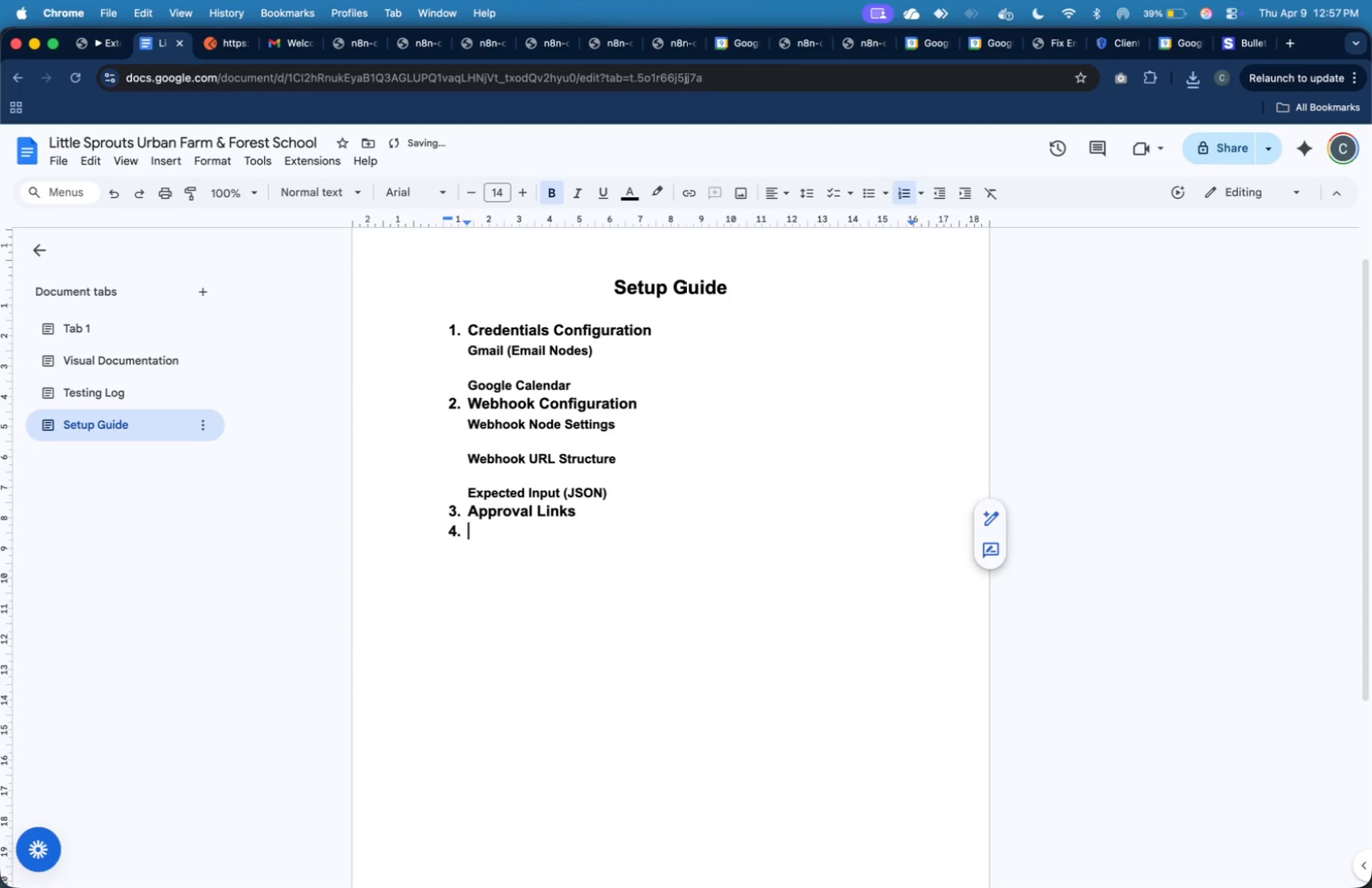 
key(Enter)
 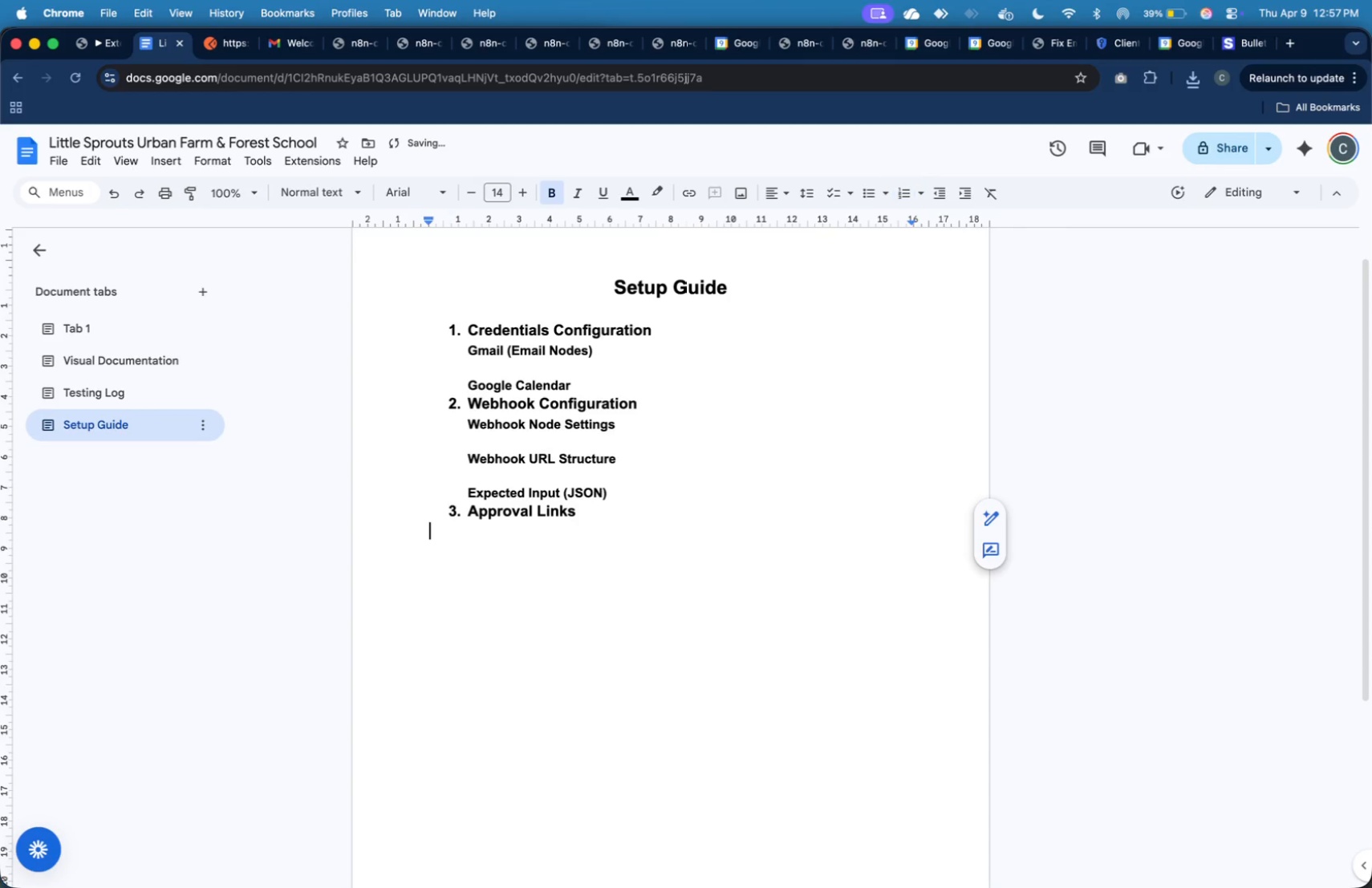 
key(Enter)
 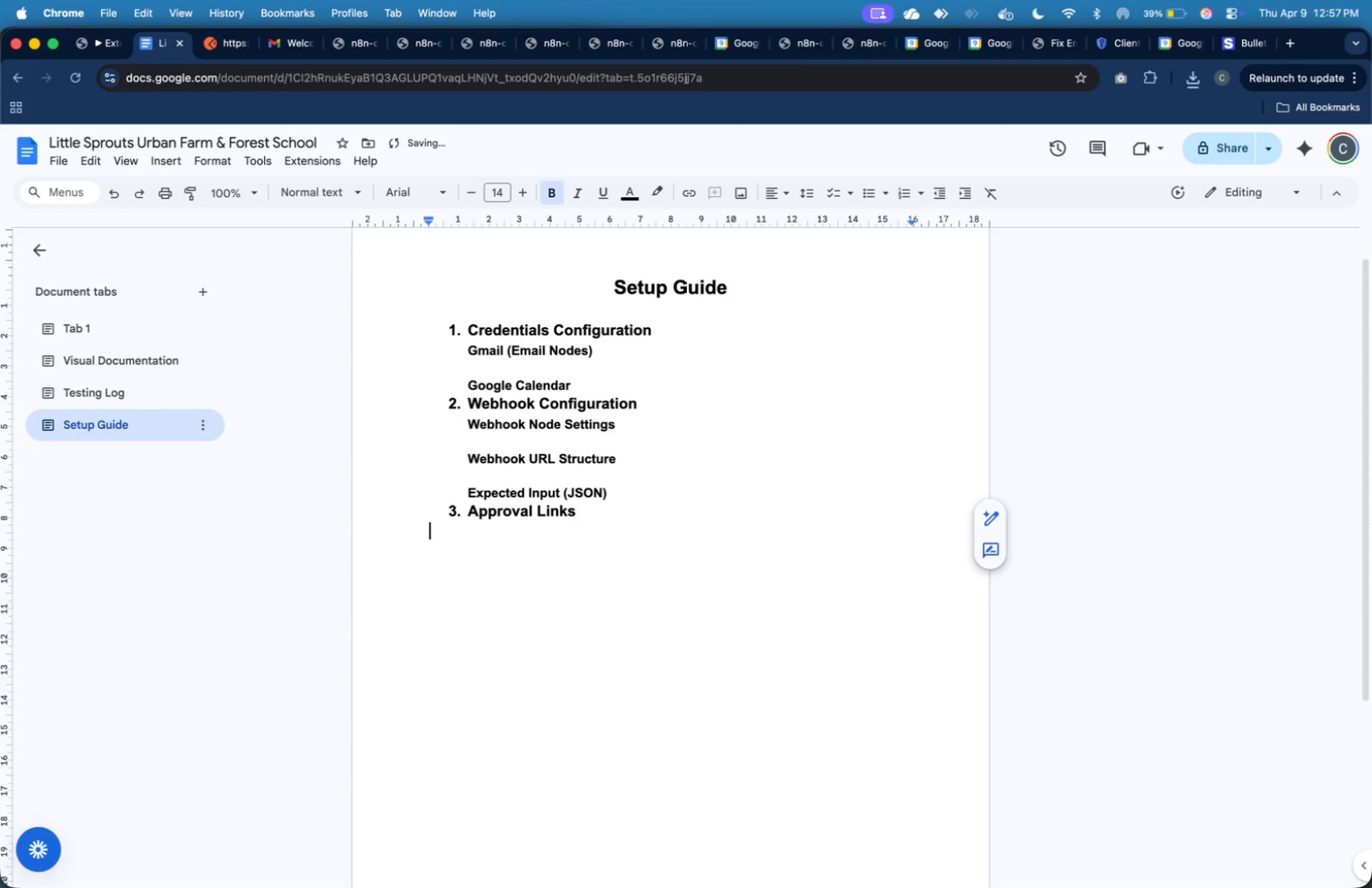 
key(Meta+V)
 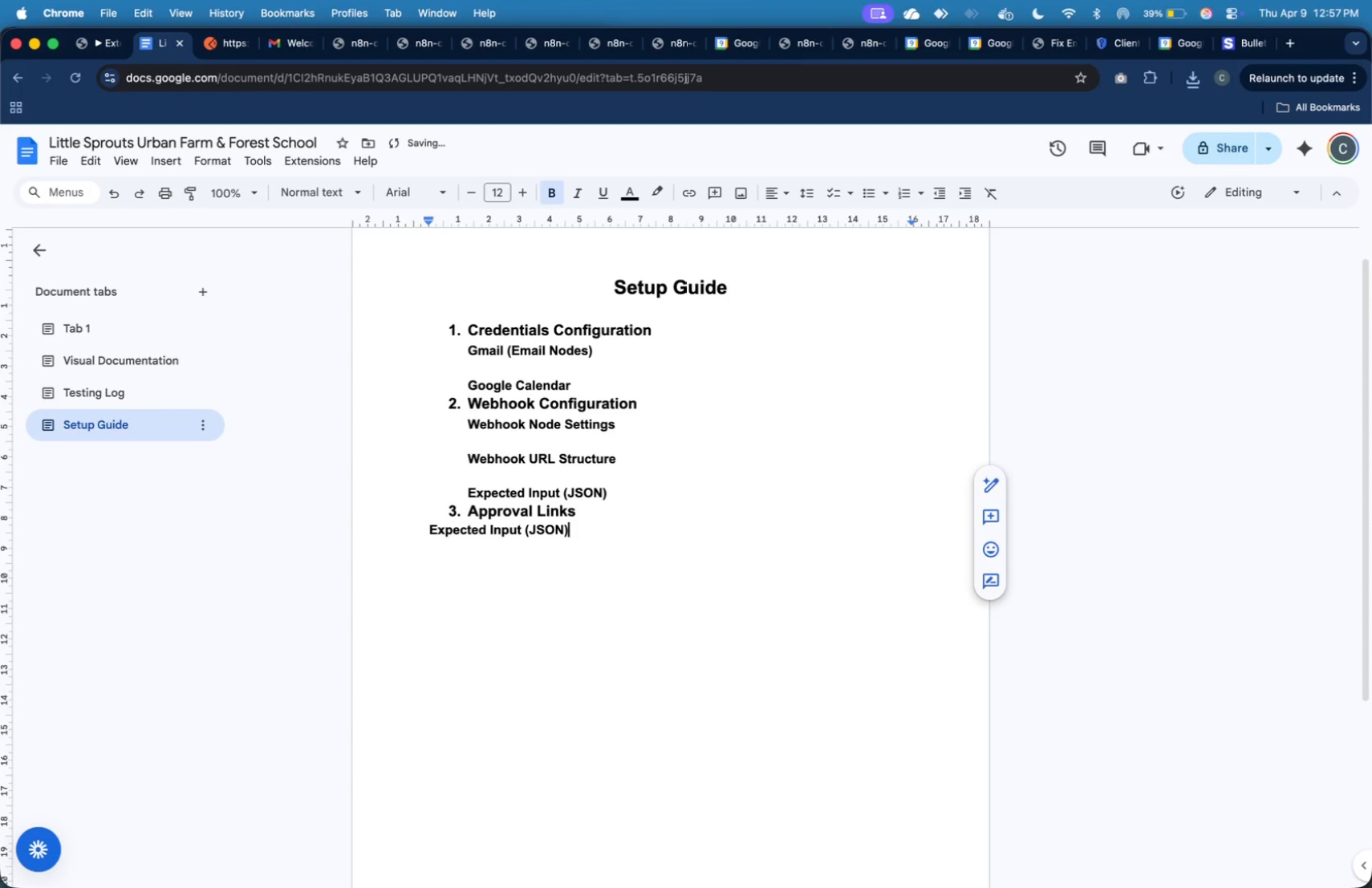 
key(Meta+CommandLeft)
 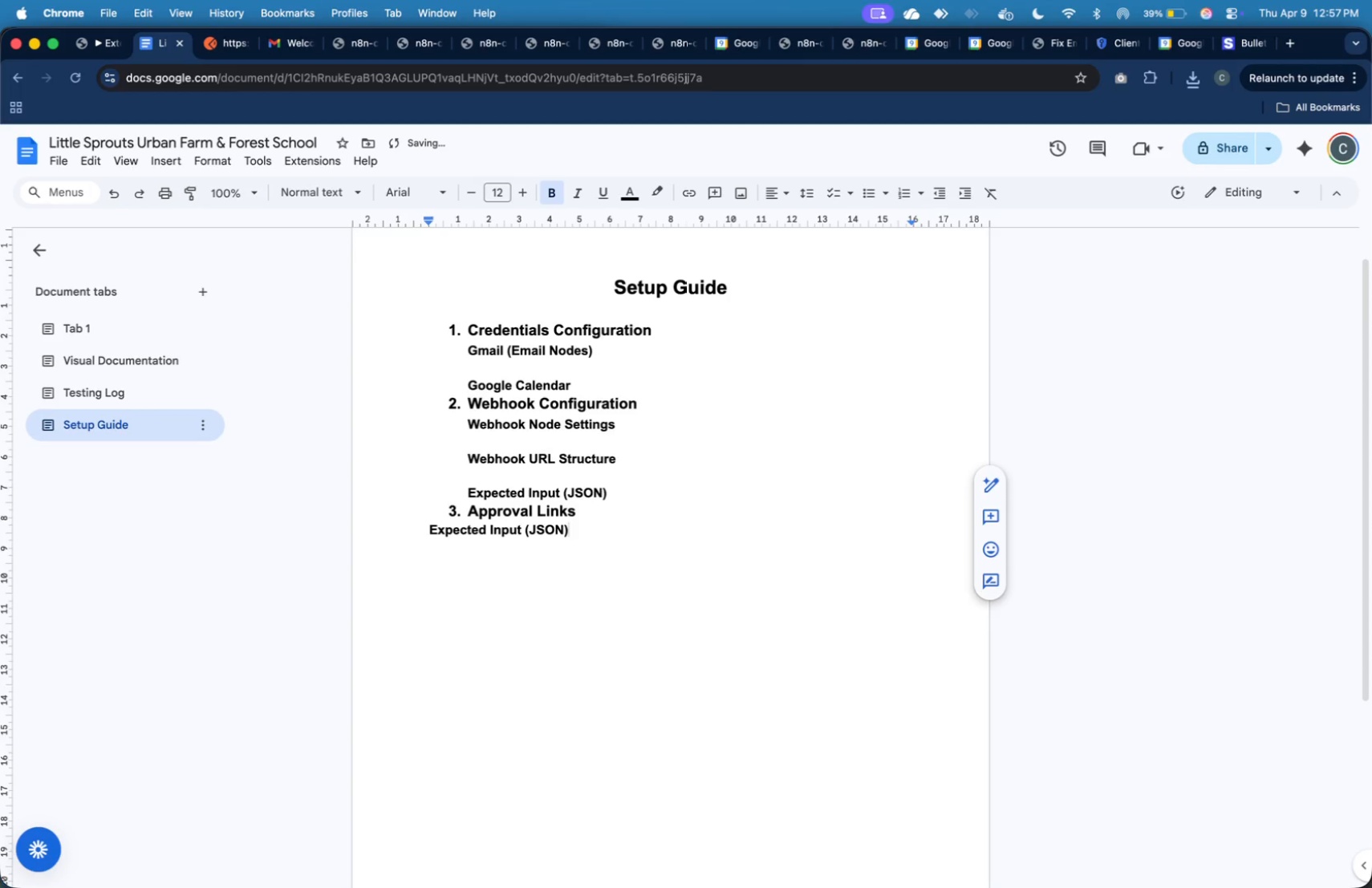 
key(Meta+CommandLeft)
 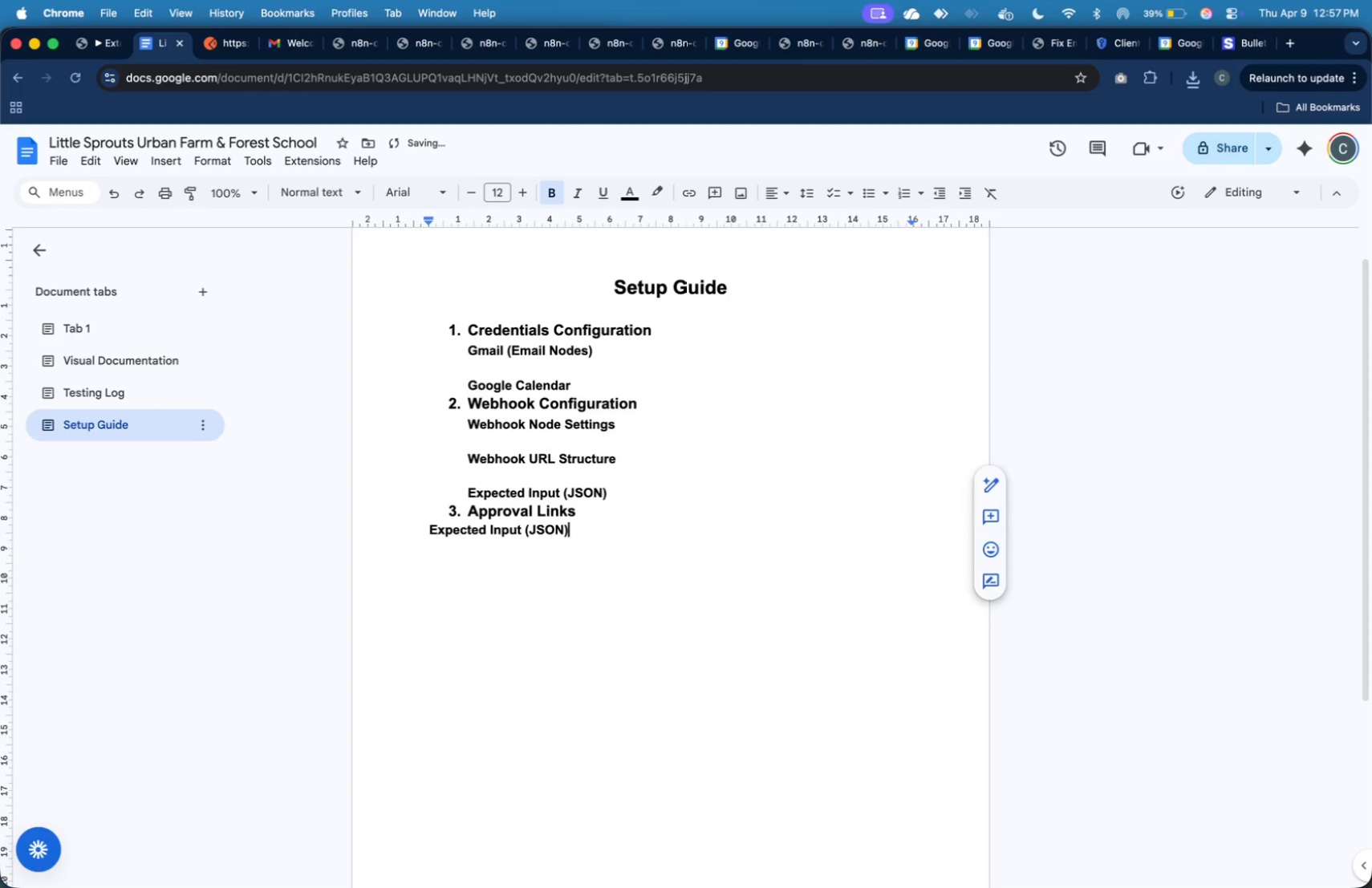 
key(Meta+Z)
 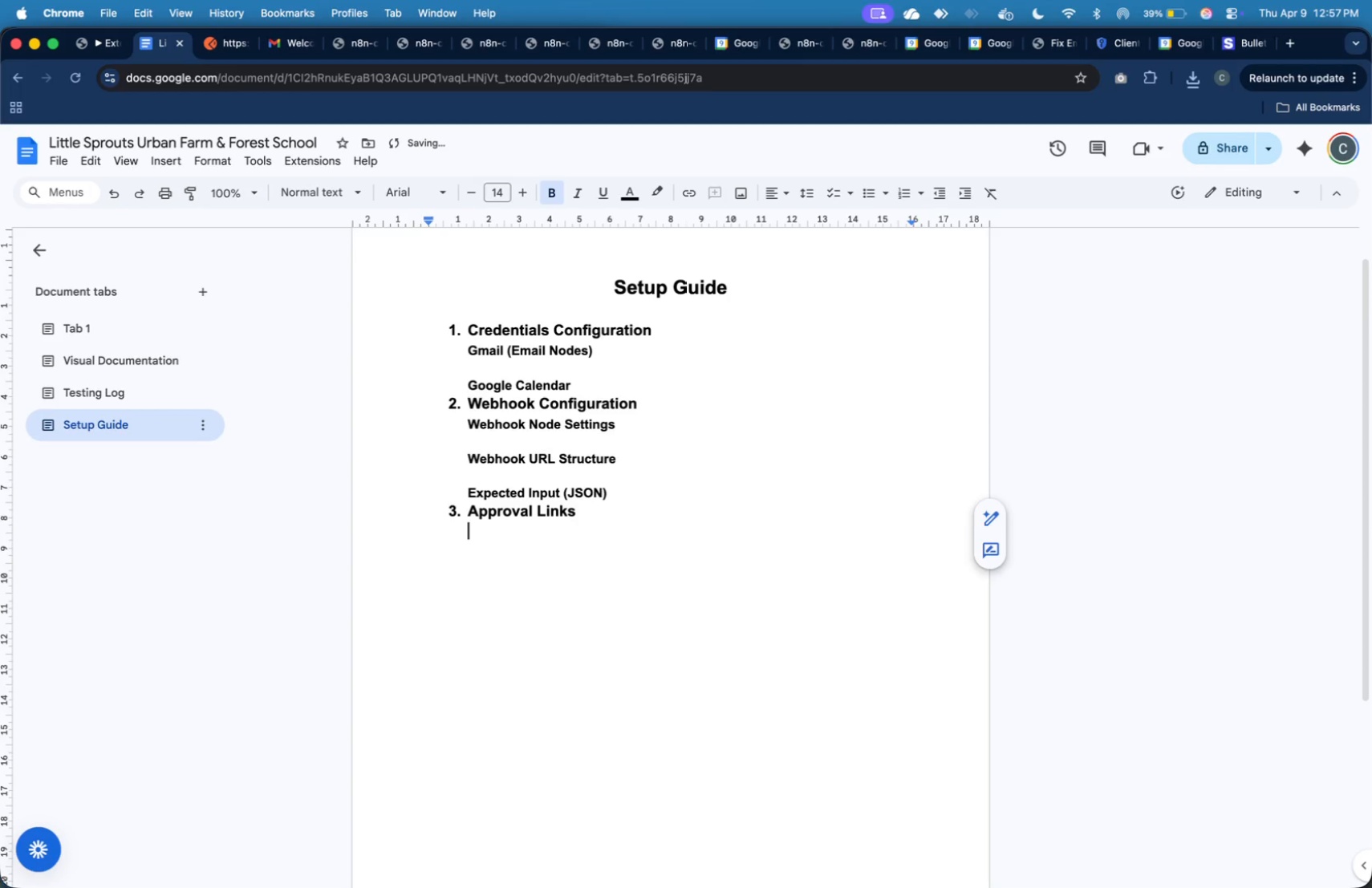 
key(Tab)
 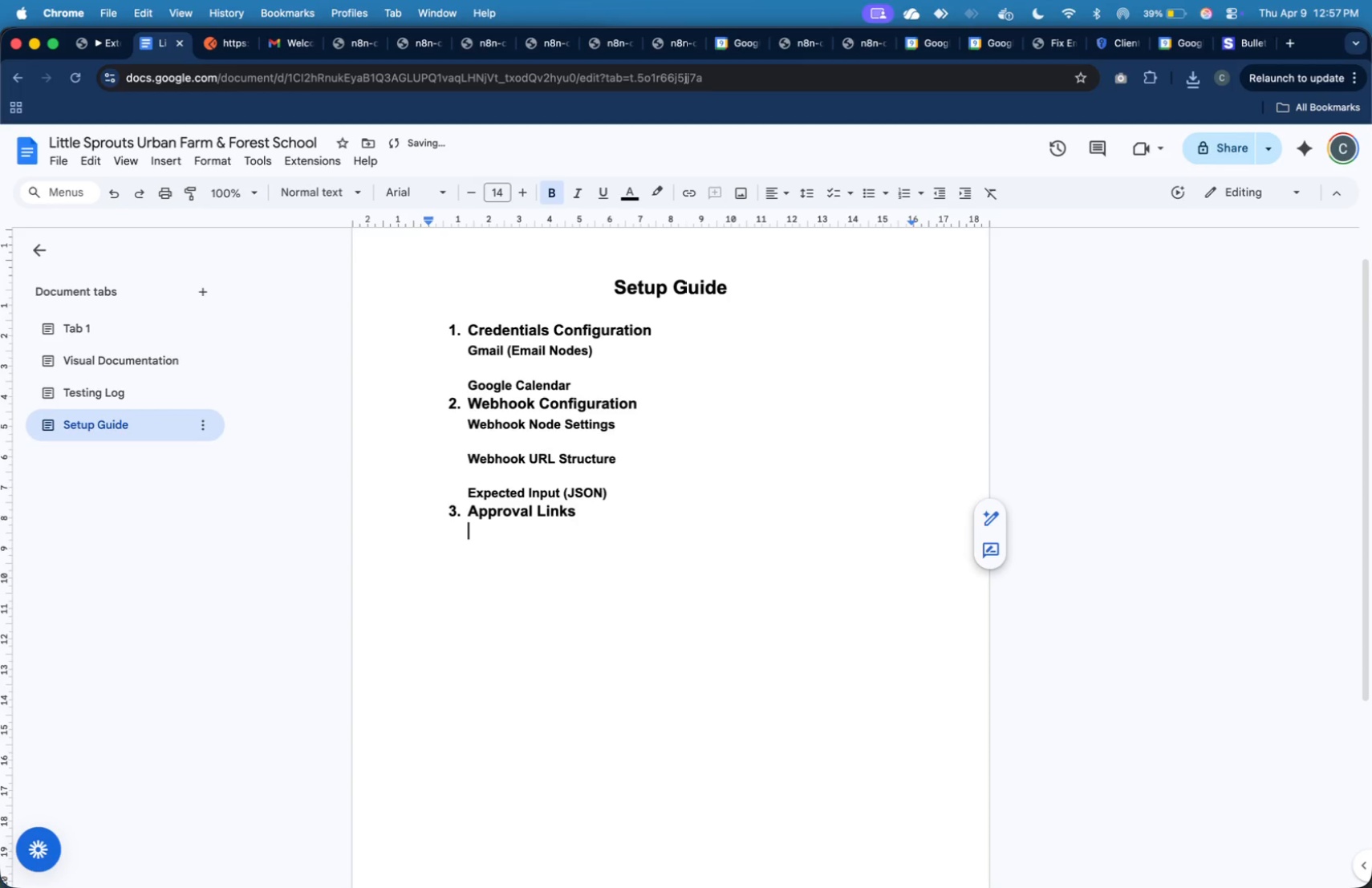 
key(Meta+V)
 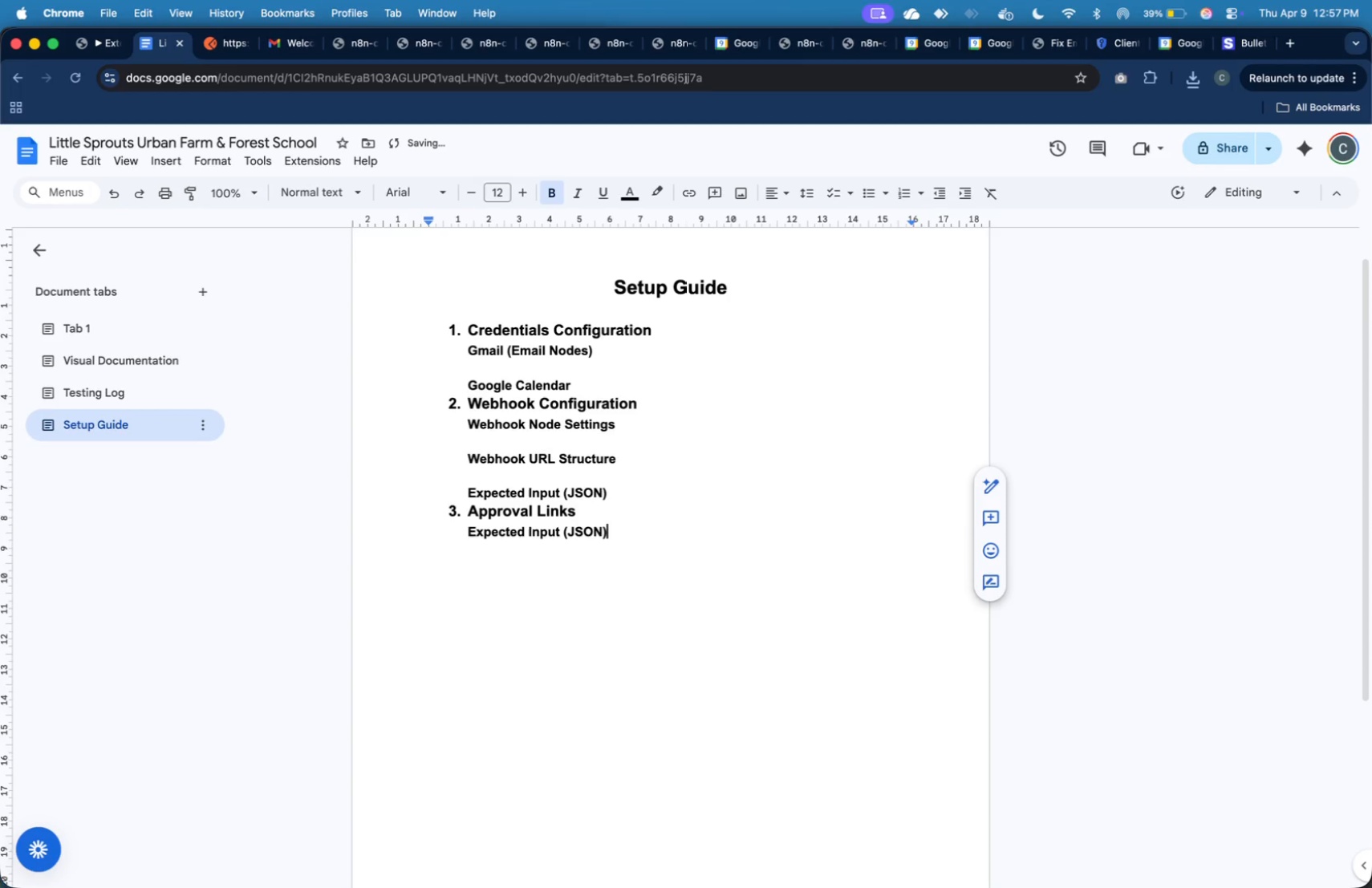 
hold_key(key=ShiftLeft, duration=0.39)
 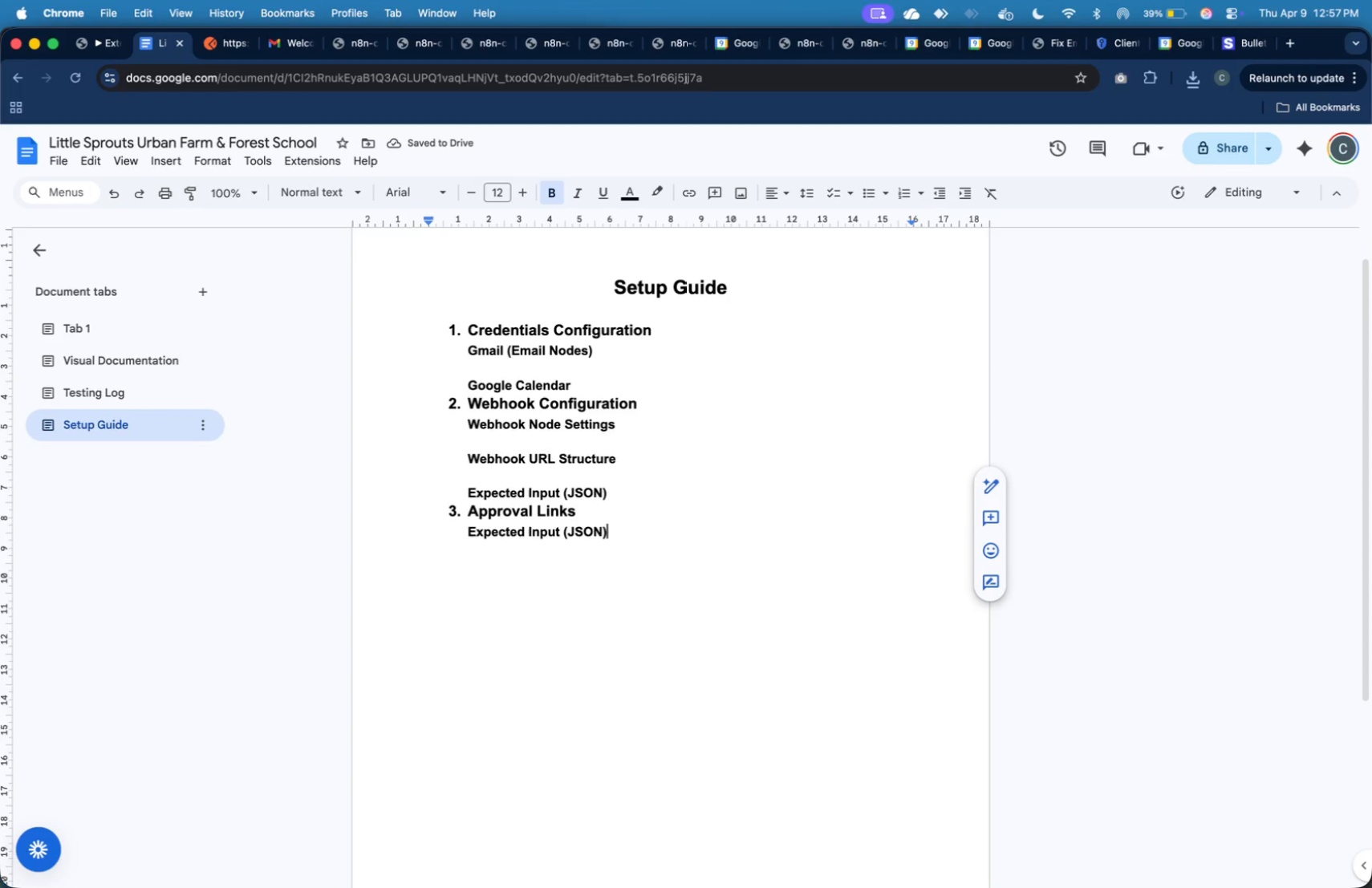 
key(Shift+ArrowUp)
 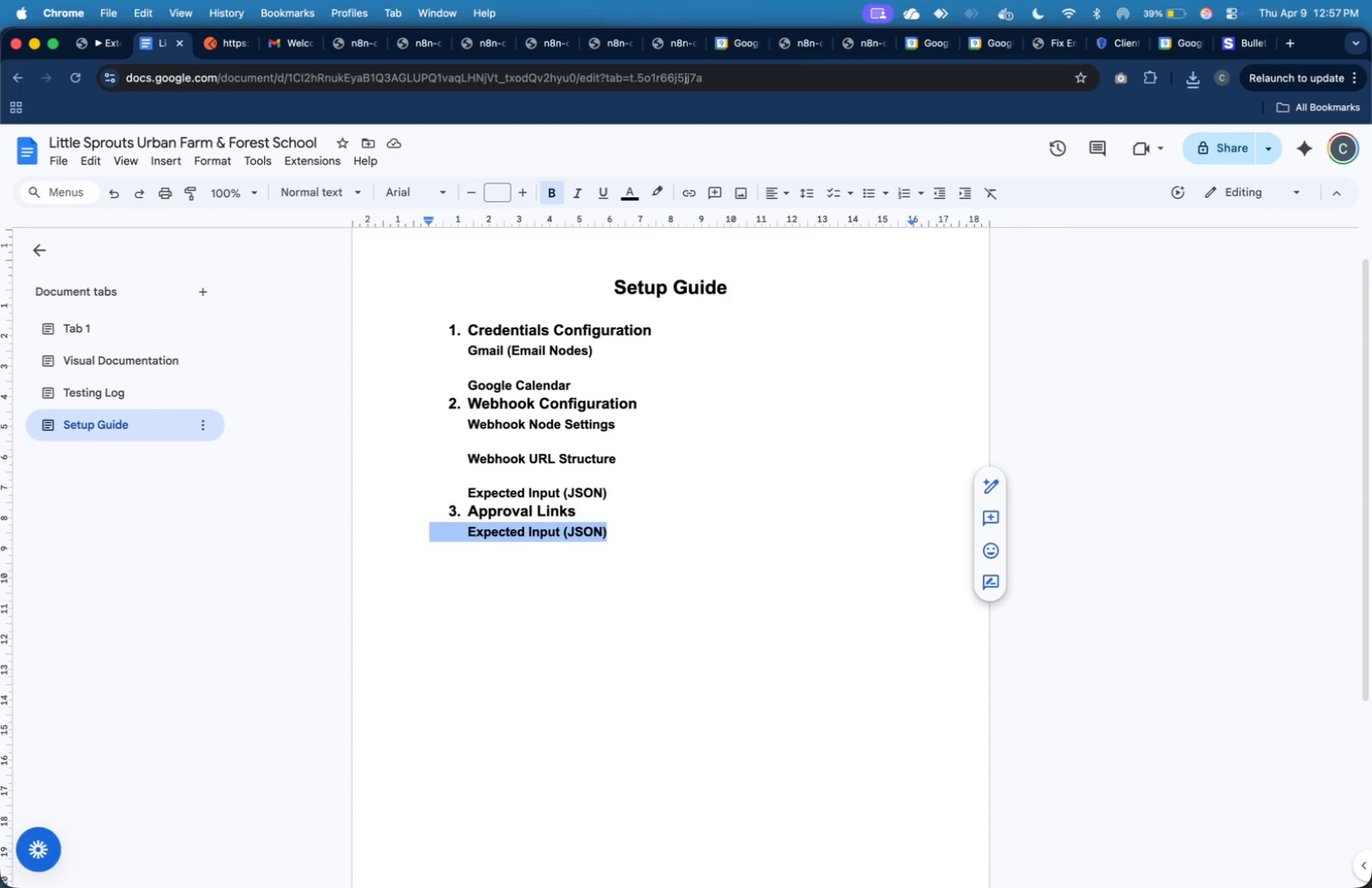 
key(Shift+ArrowRight)
 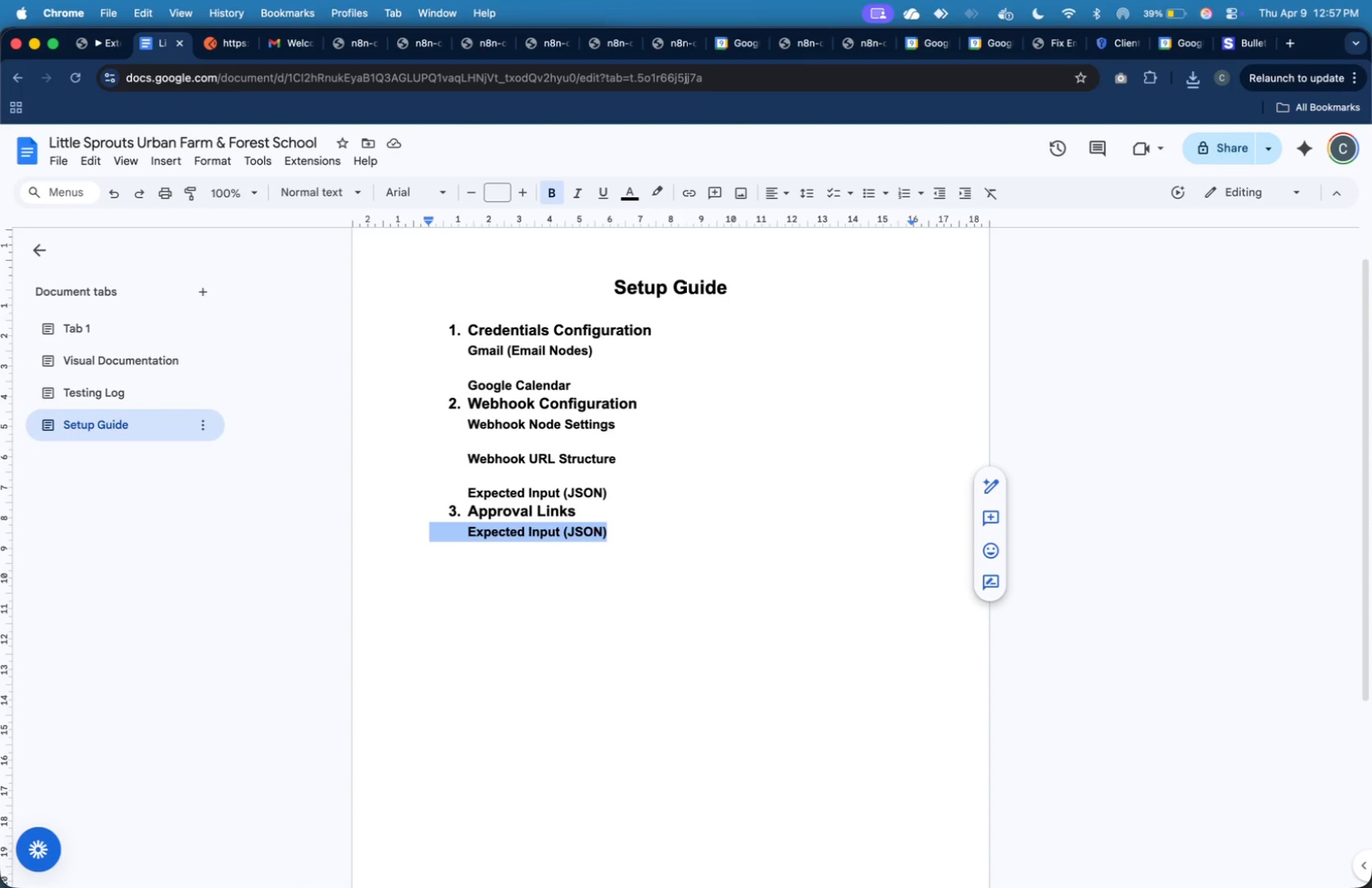 
key(Shift+ArrowRight)
 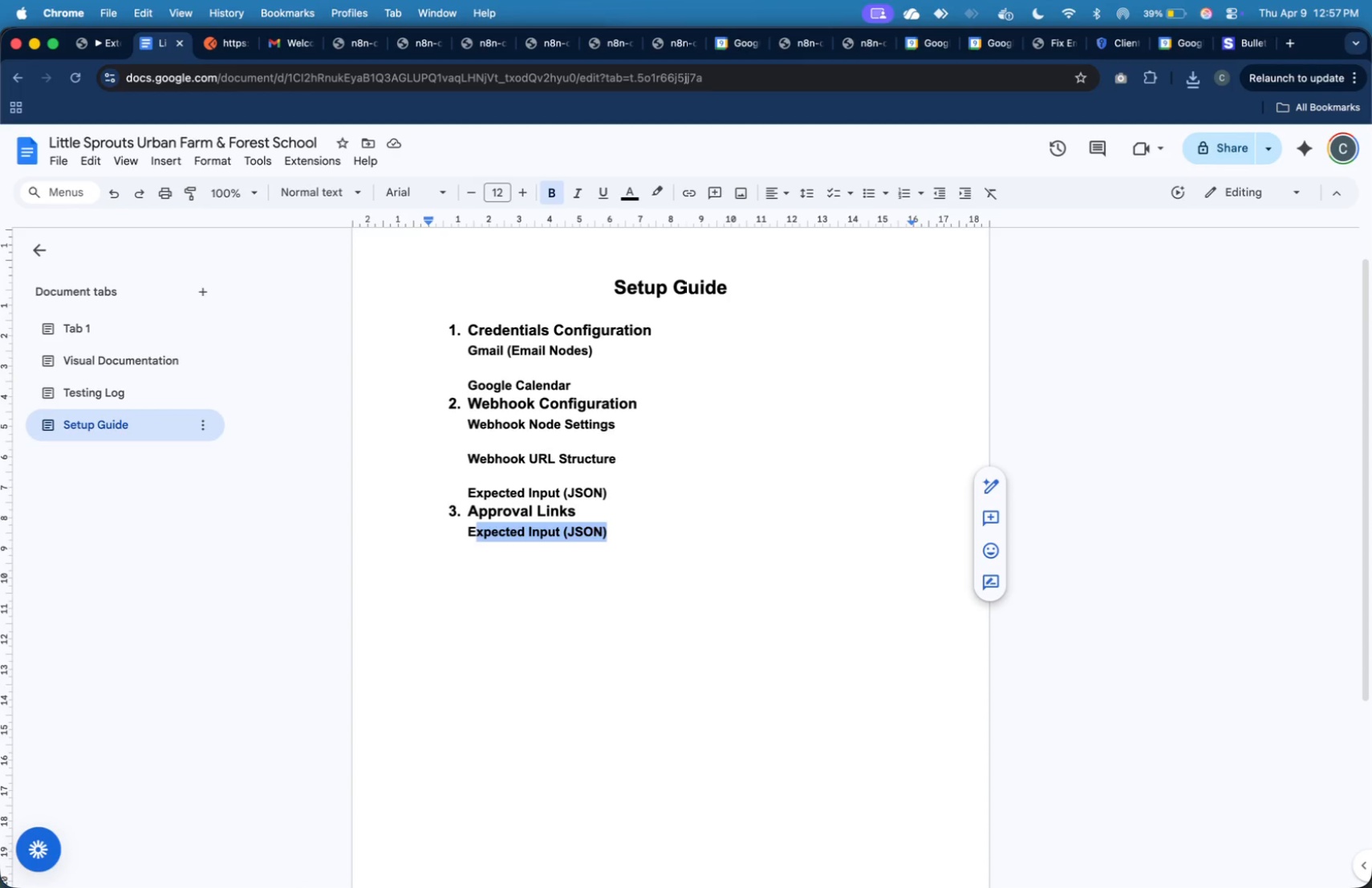 
key(Shift+ArrowRight)
 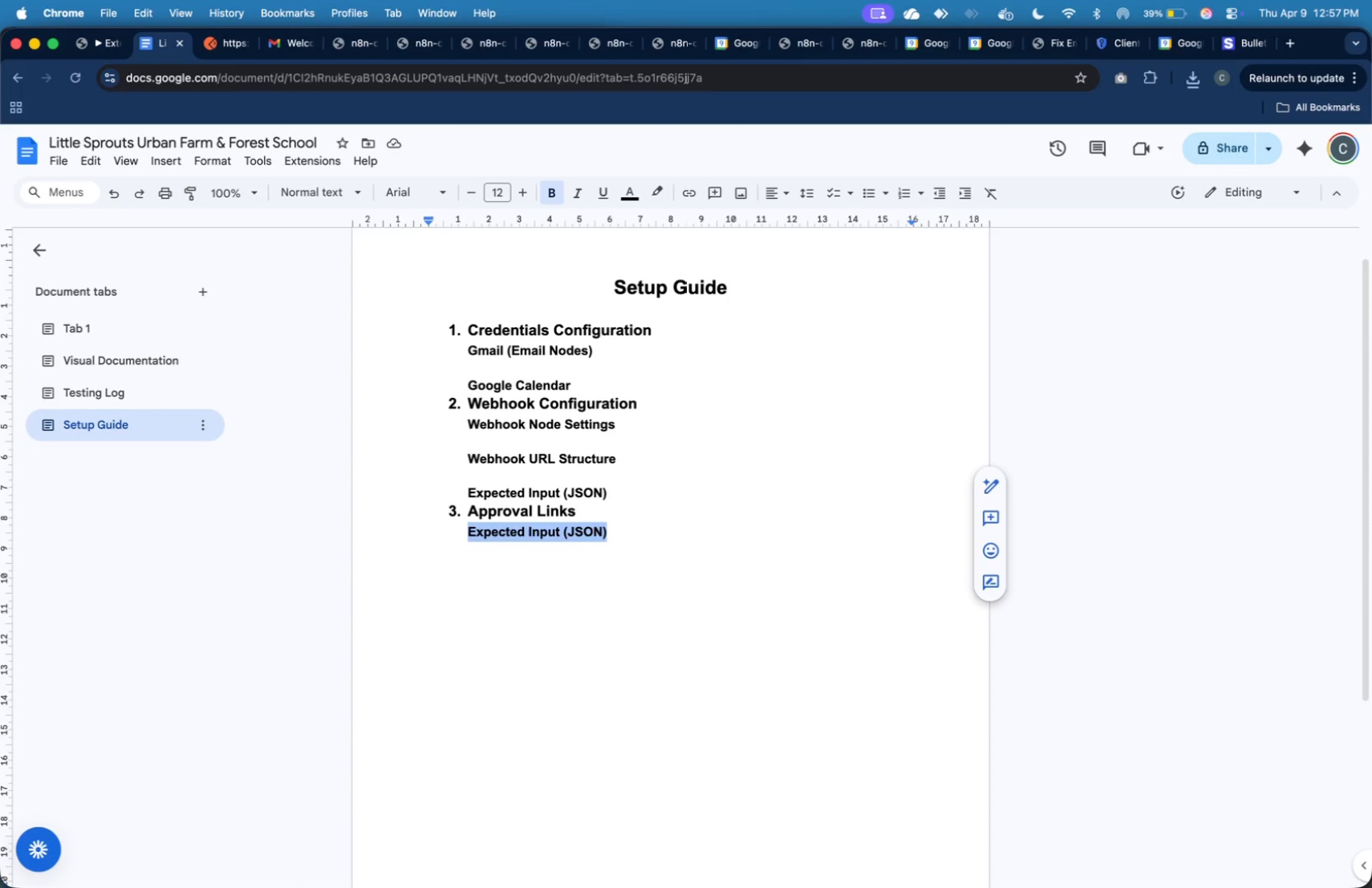 
key(Shift+ArrowLeft)
 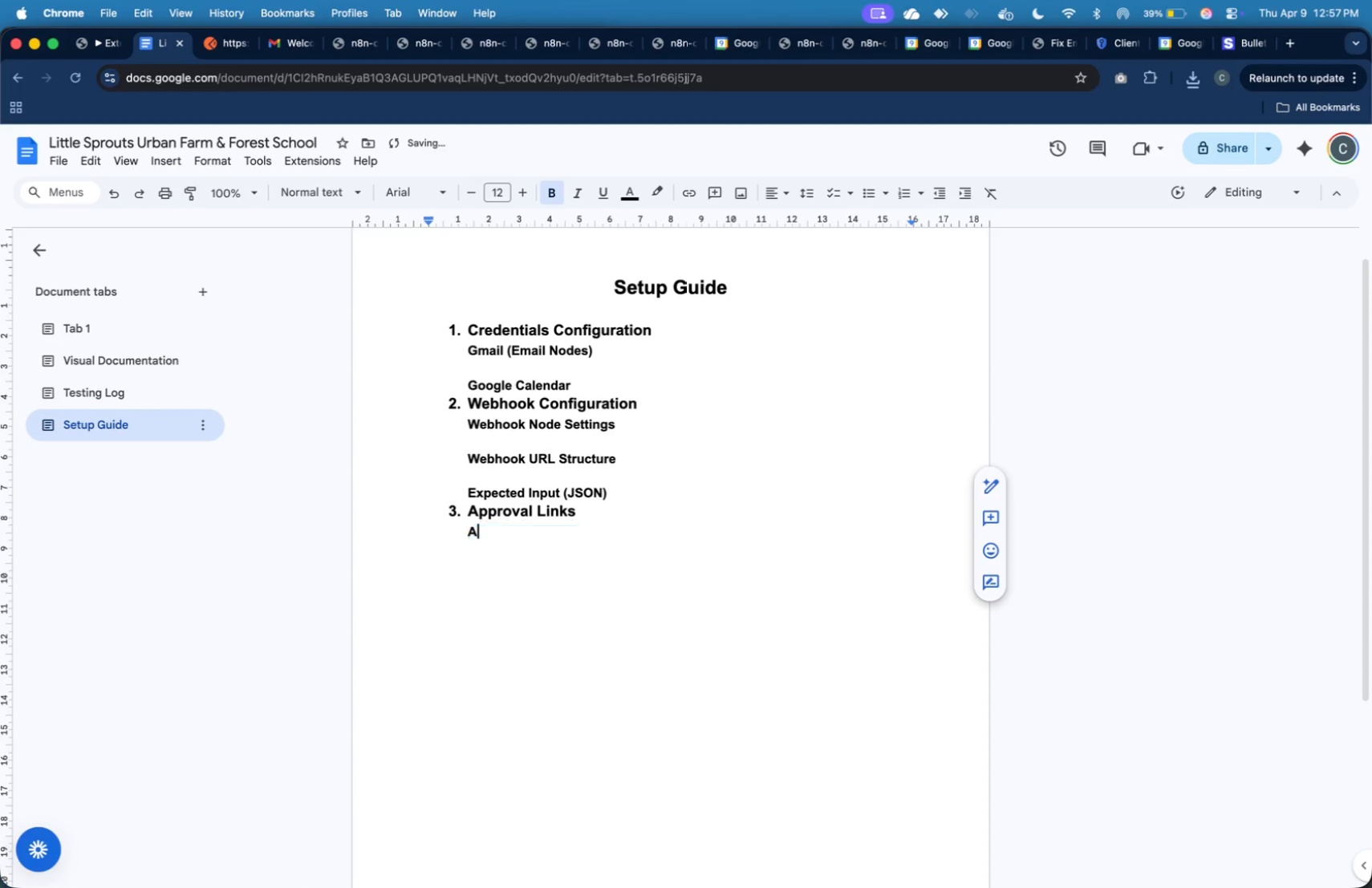 
type(Approval is handled via re)
 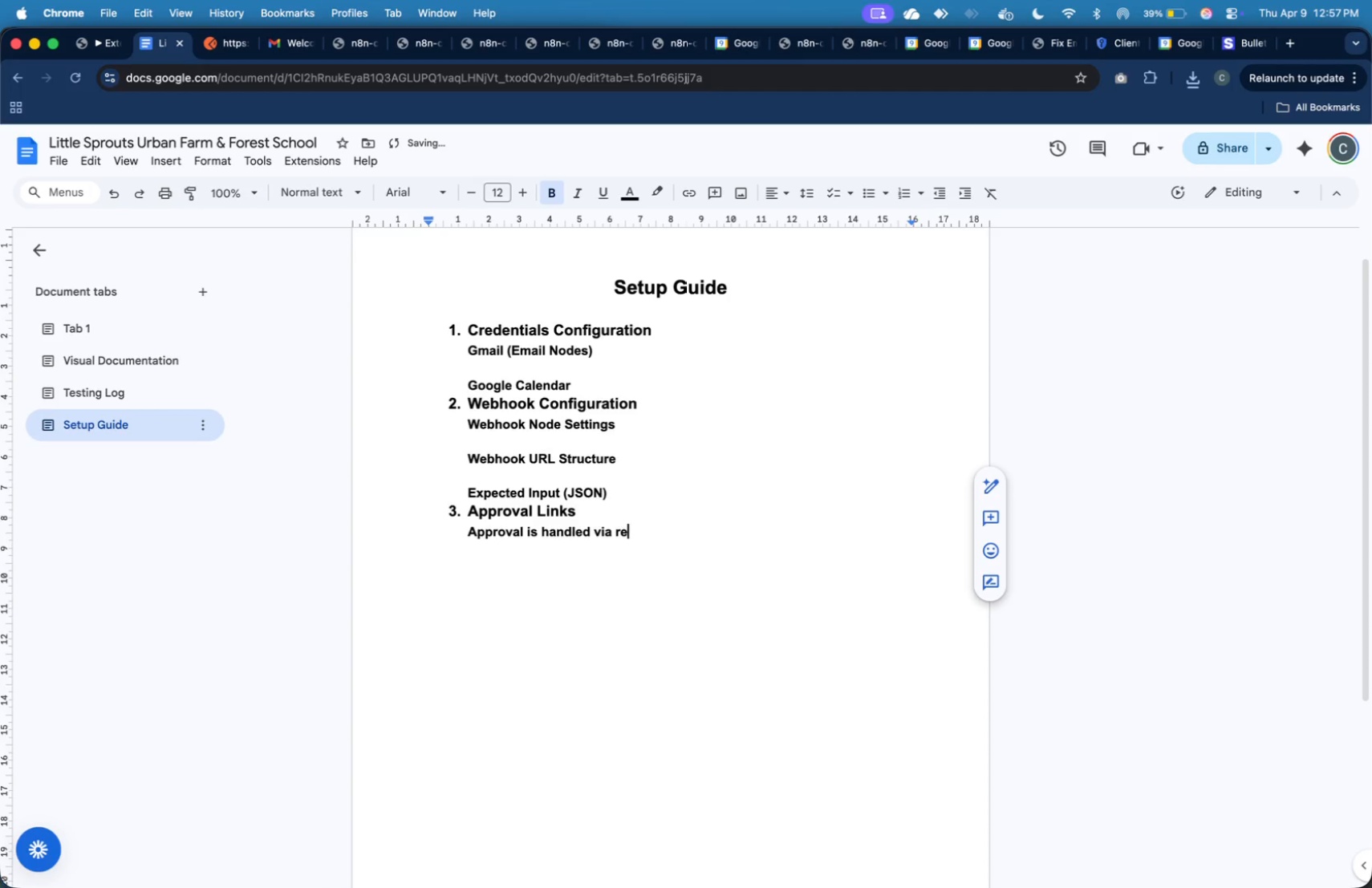 
hold_key(key=ShiftLeft, duration=0.64)
 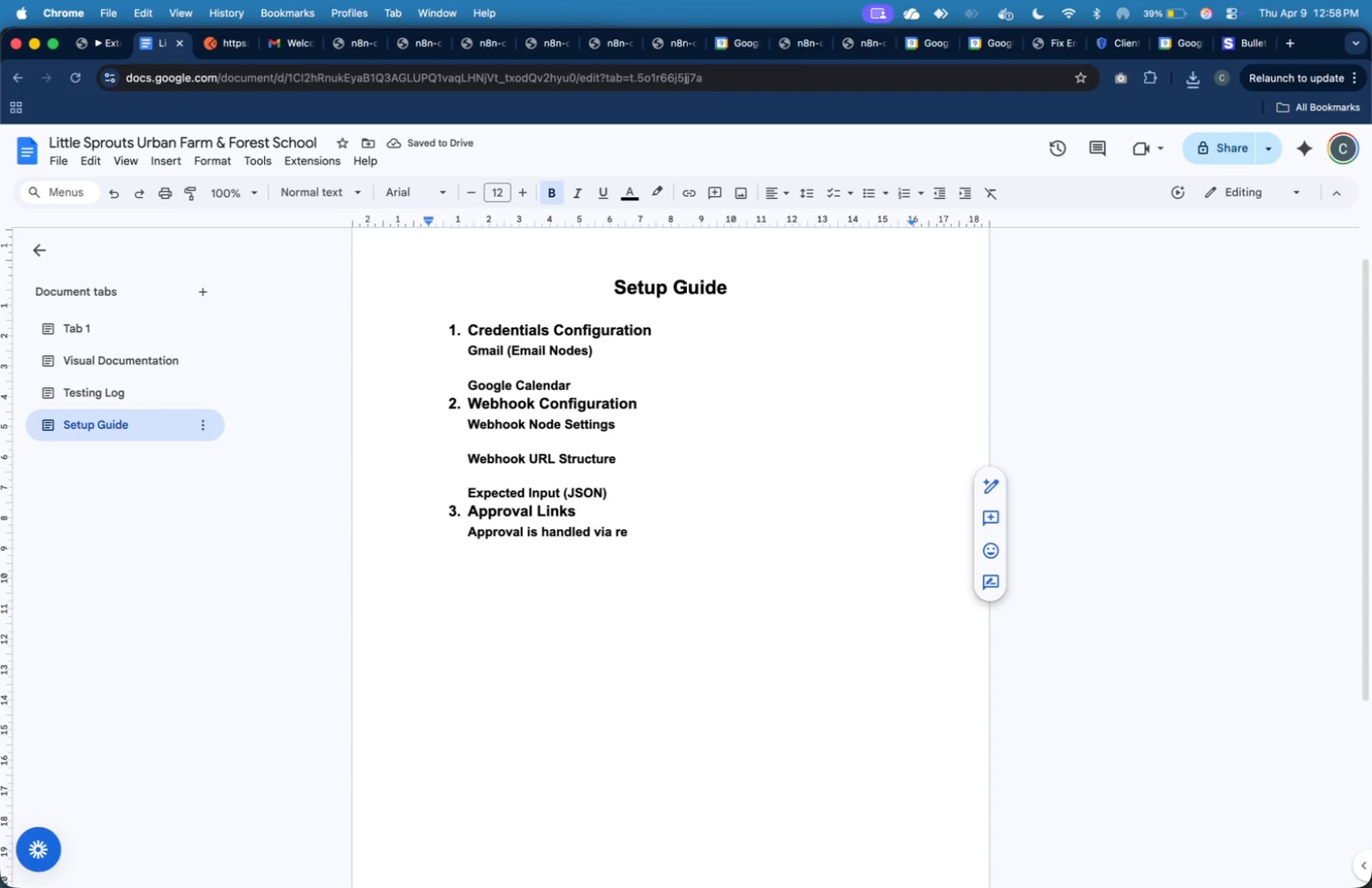 
key(Shift+ArrowUp)
 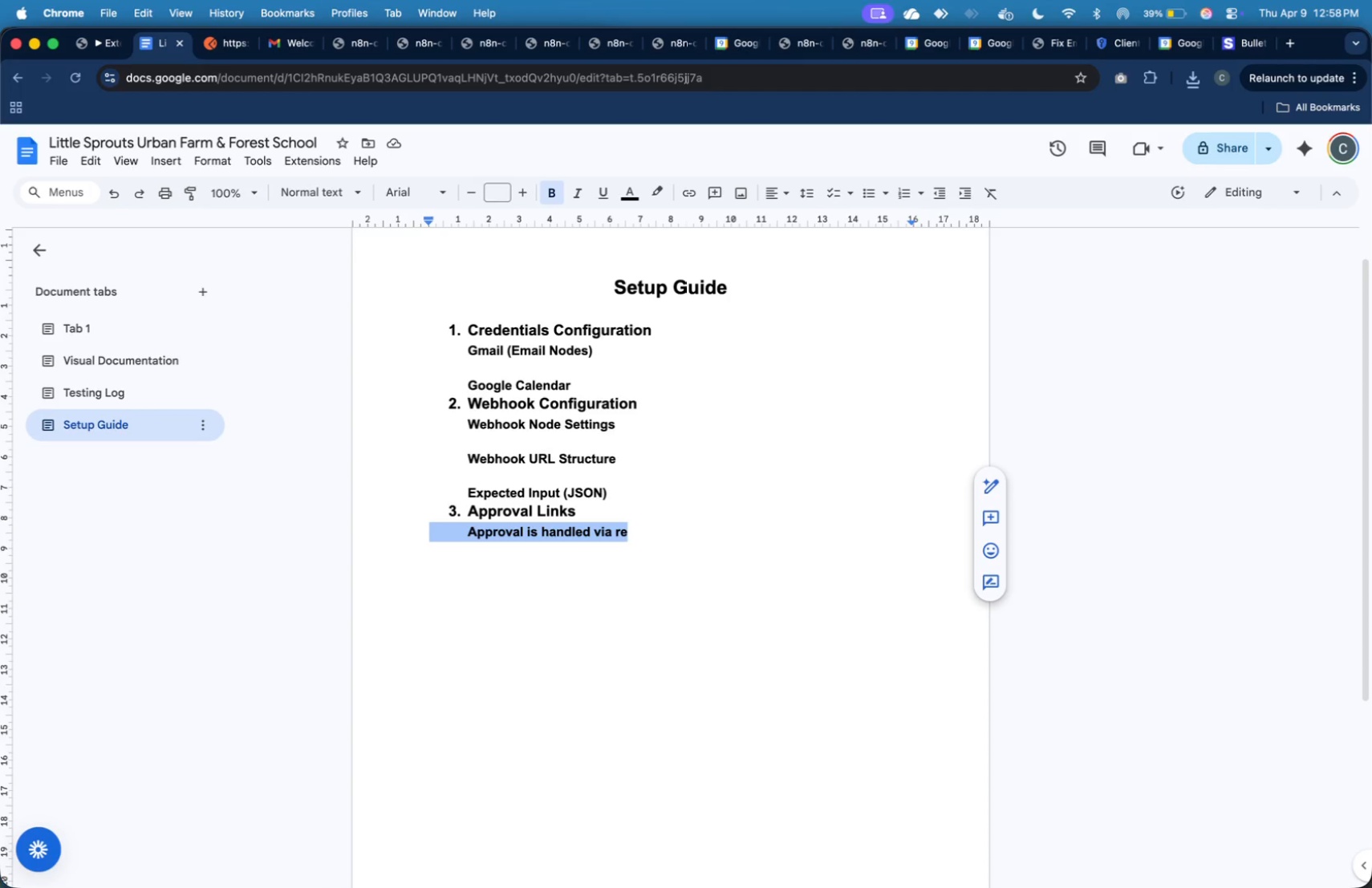 
key(Shift+ArrowRight)
 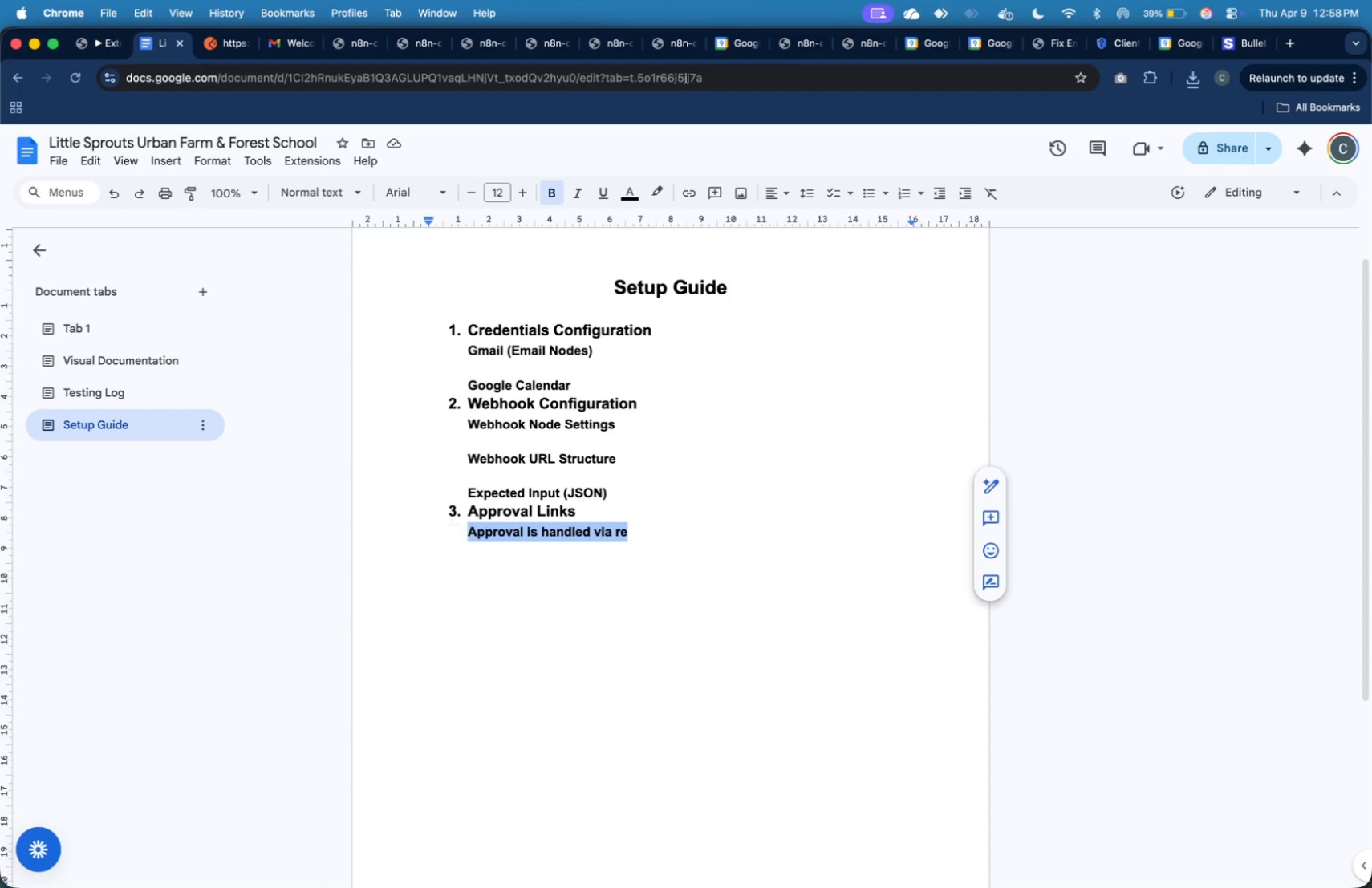 
key(Shift+ArrowRight)
 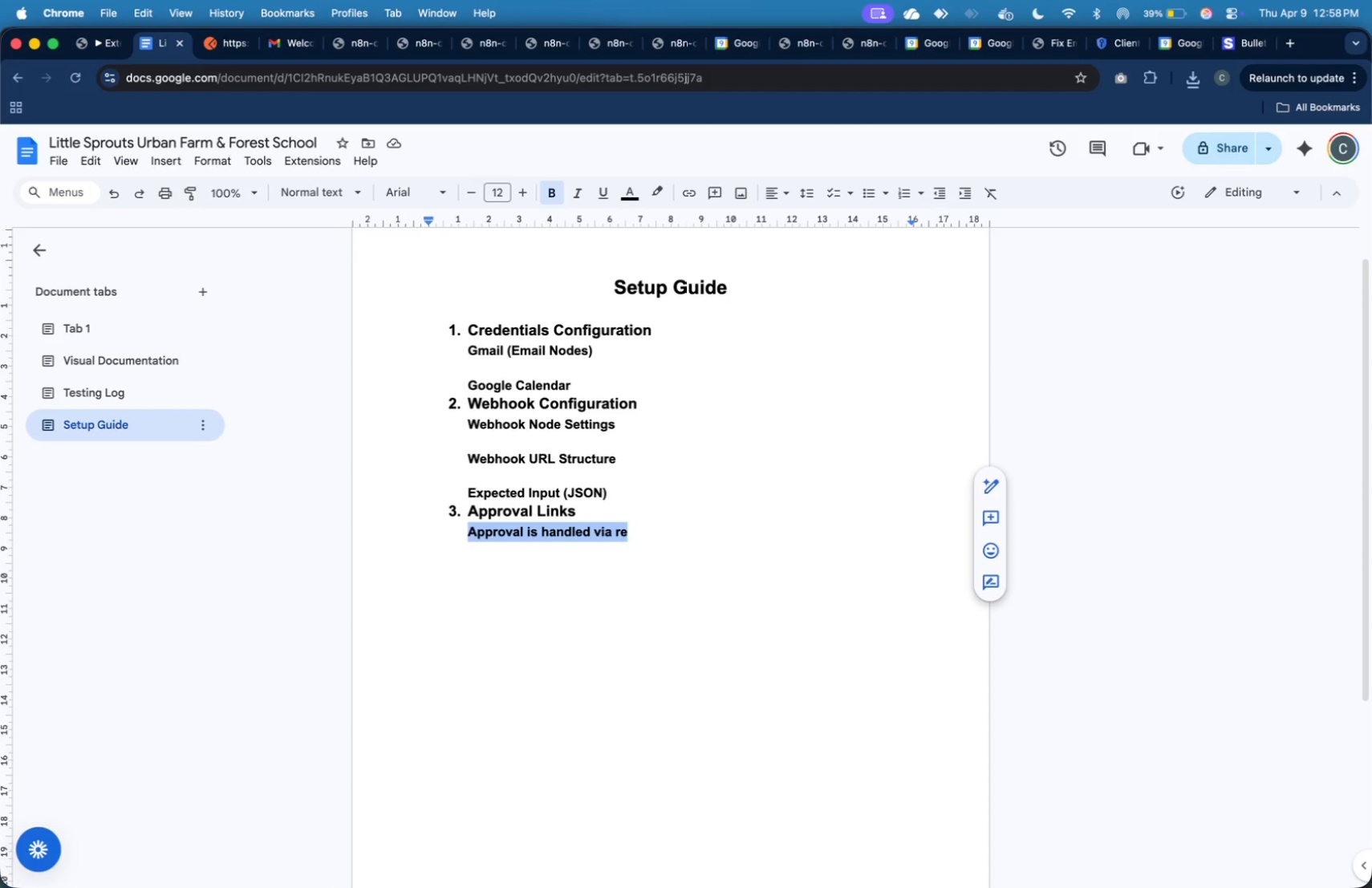 
key(Backspace)
 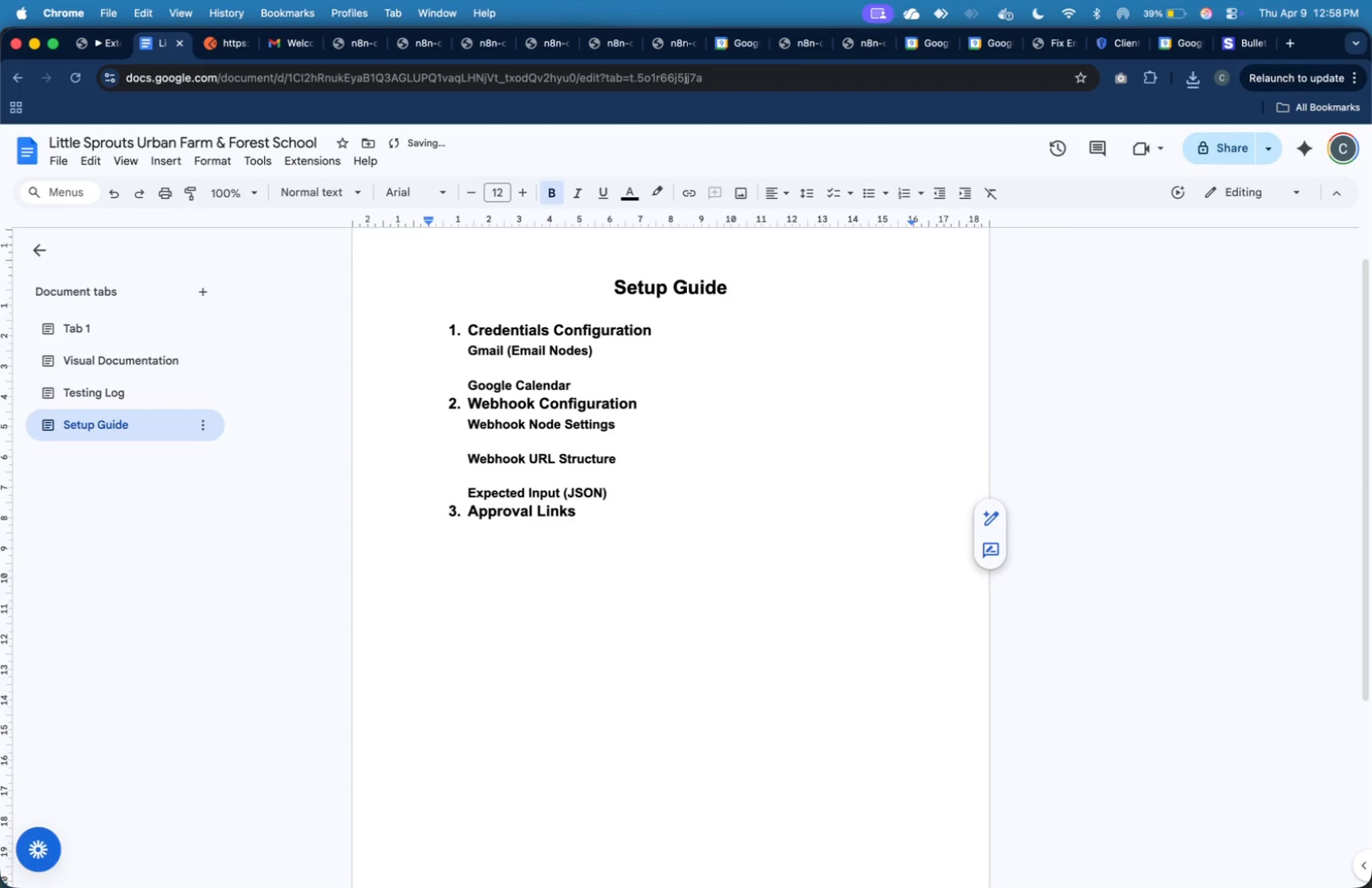 
key(ArrowUp)
 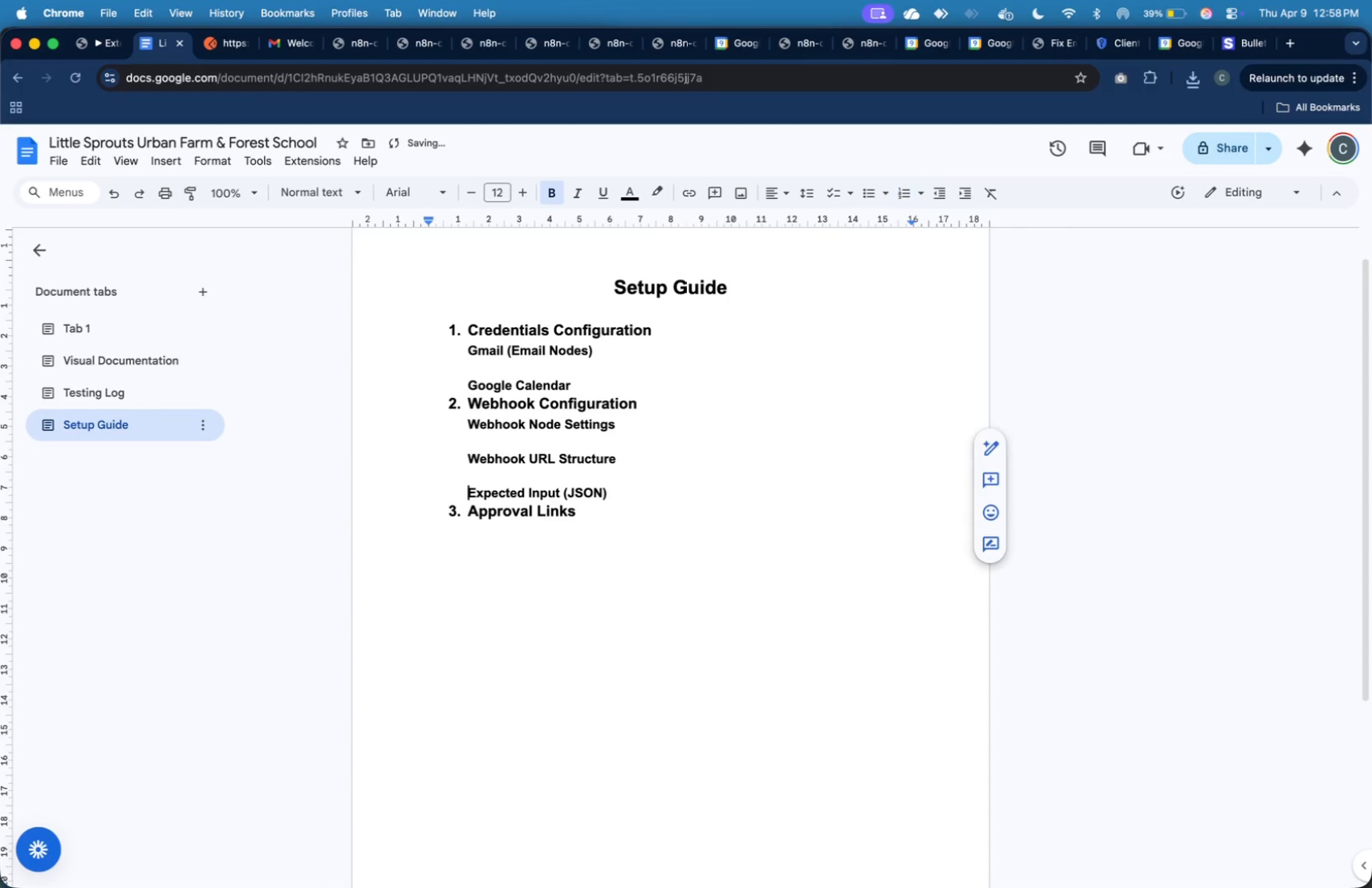 
key(ArrowUp)
 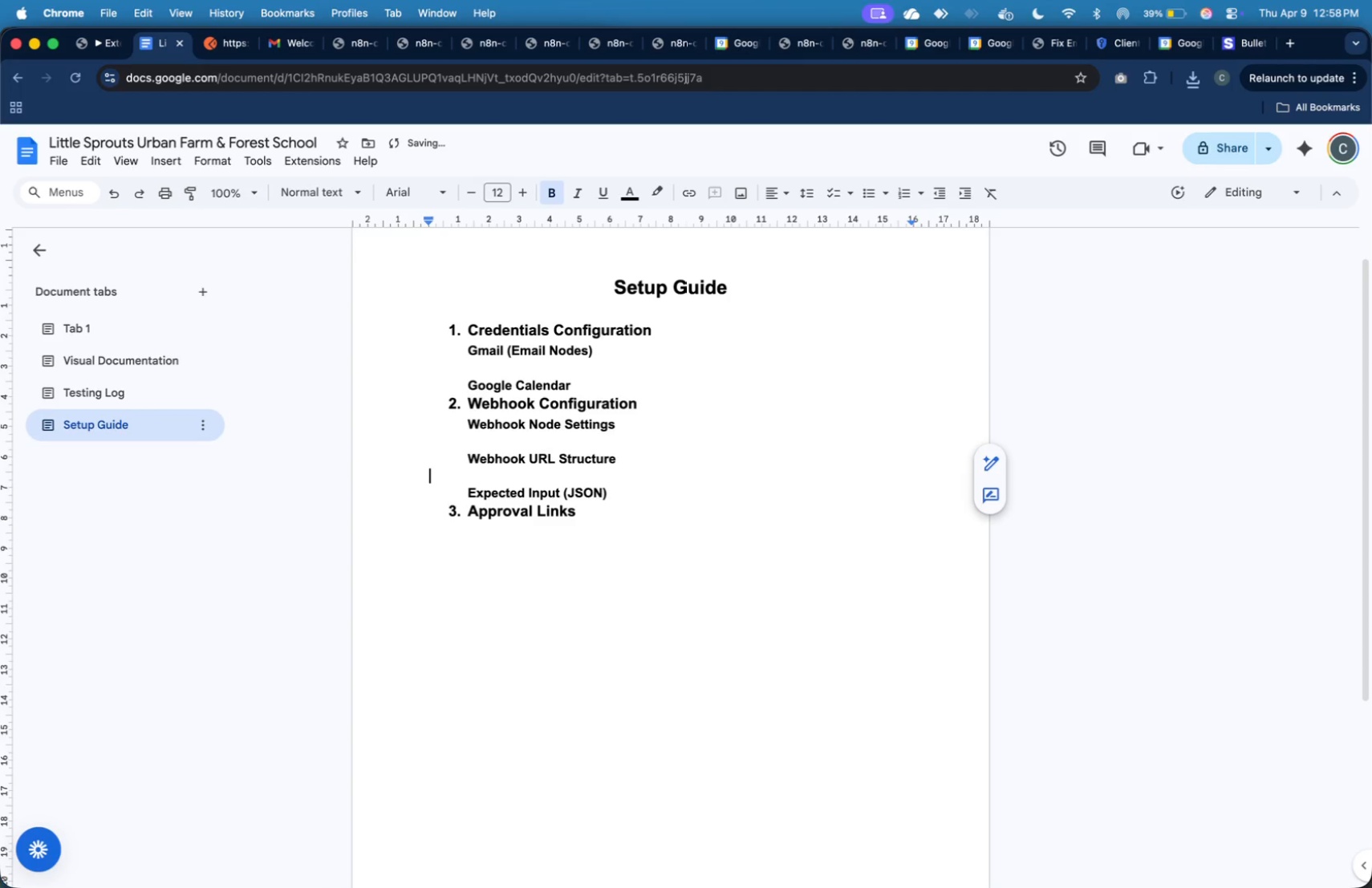 
key(ArrowUp)
 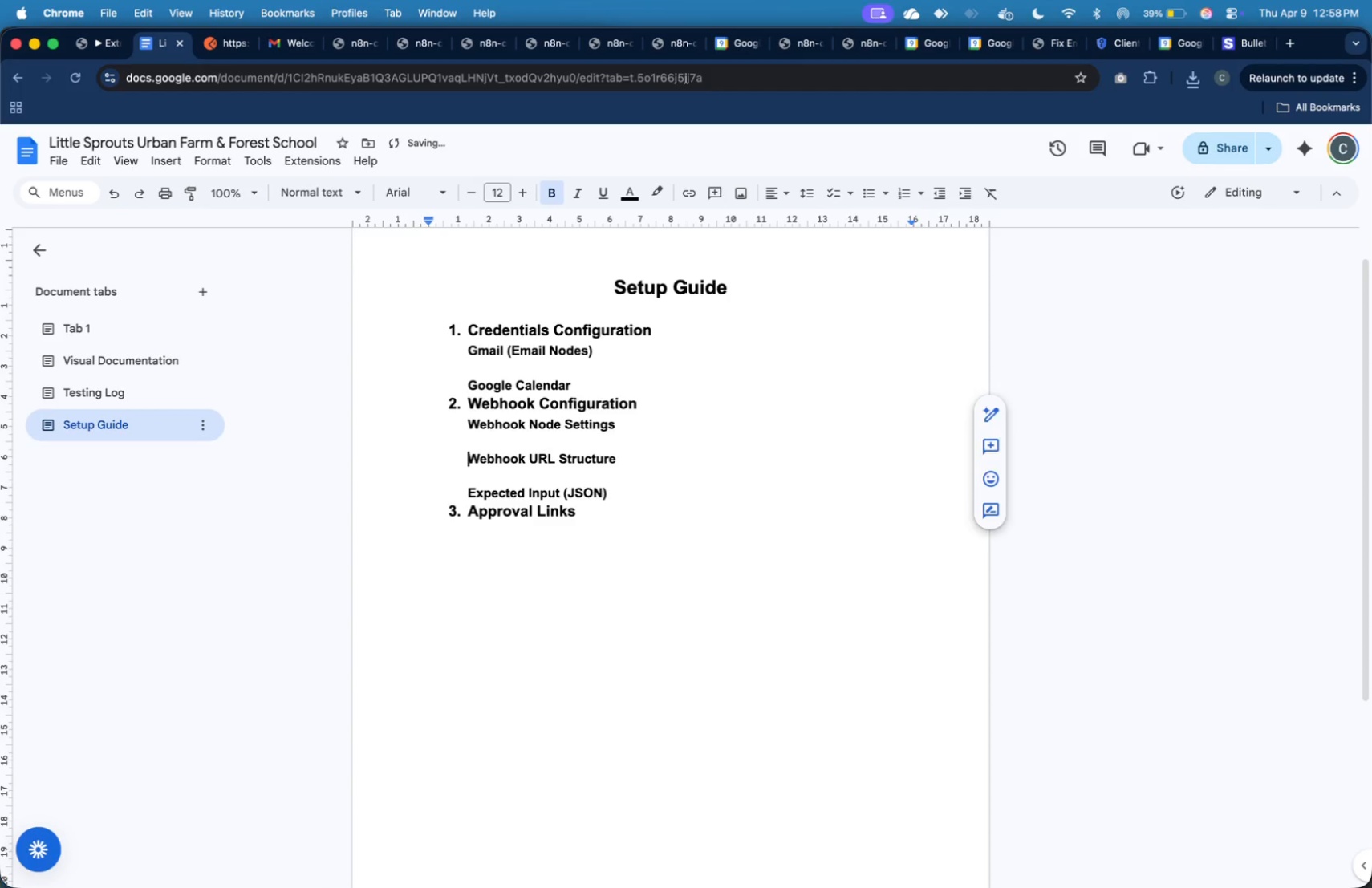 
key(ArrowUp)
 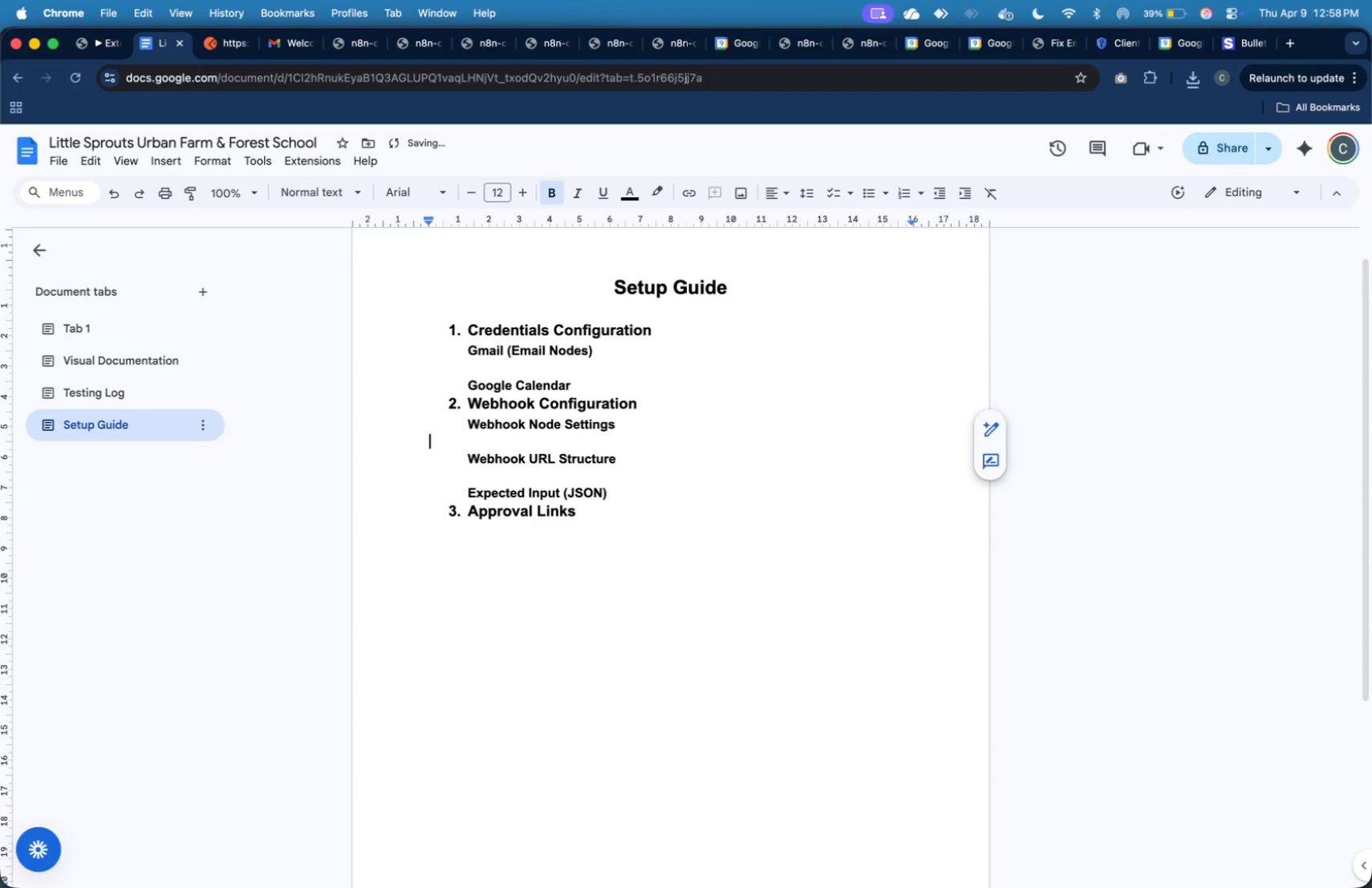 
key(ArrowUp)
 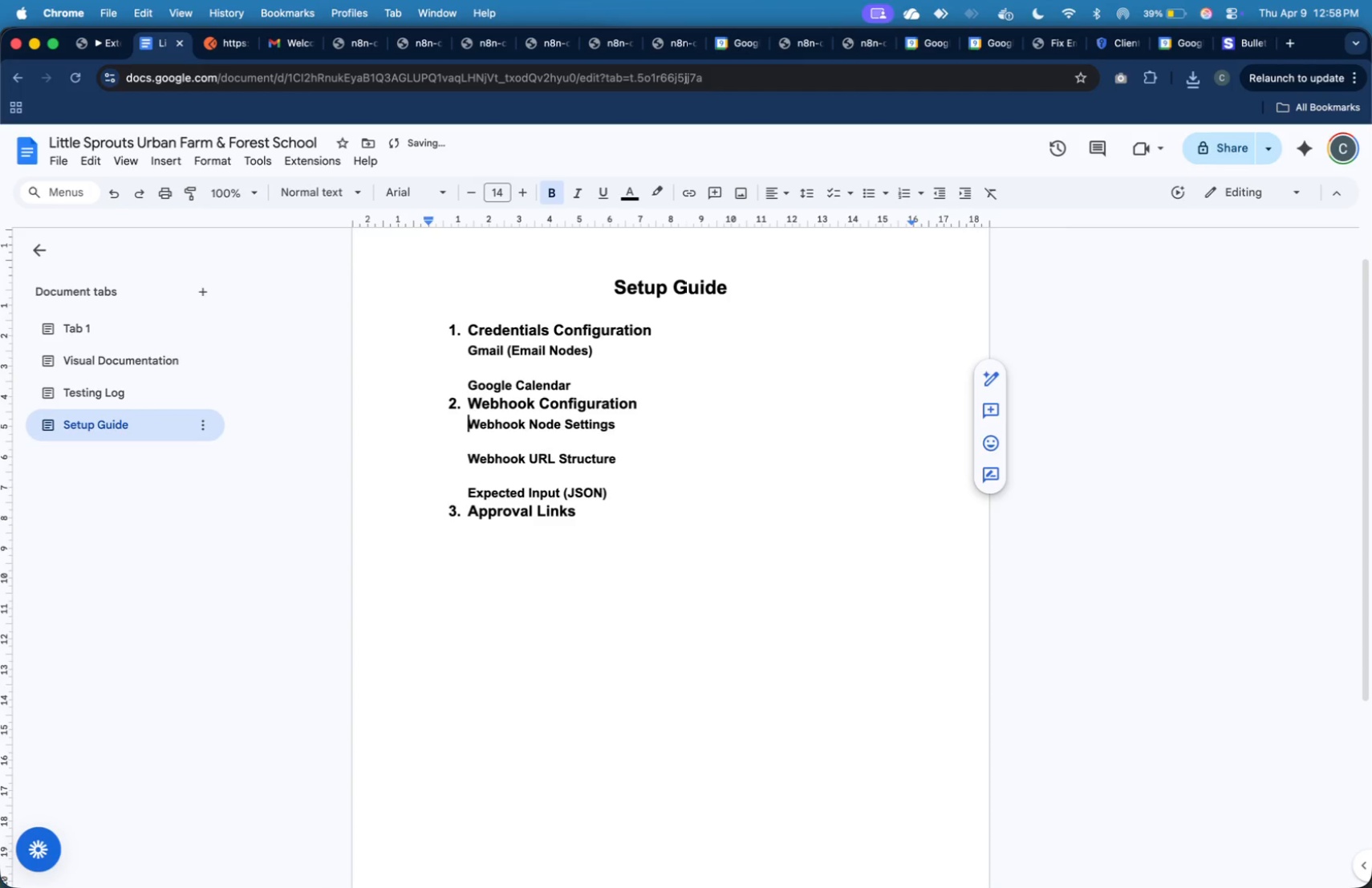 
key(ArrowUp)
 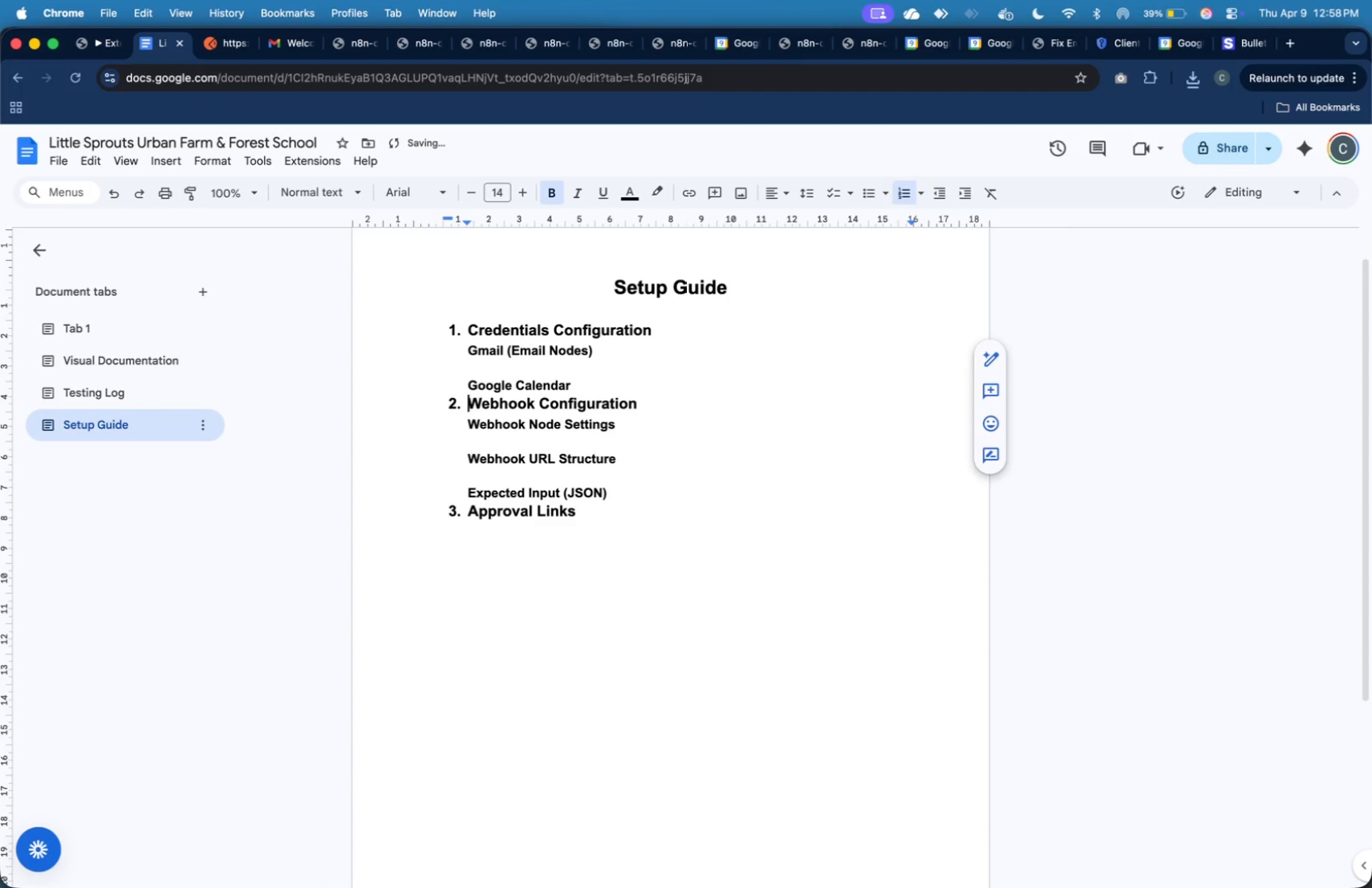 
key(ArrowUp)
 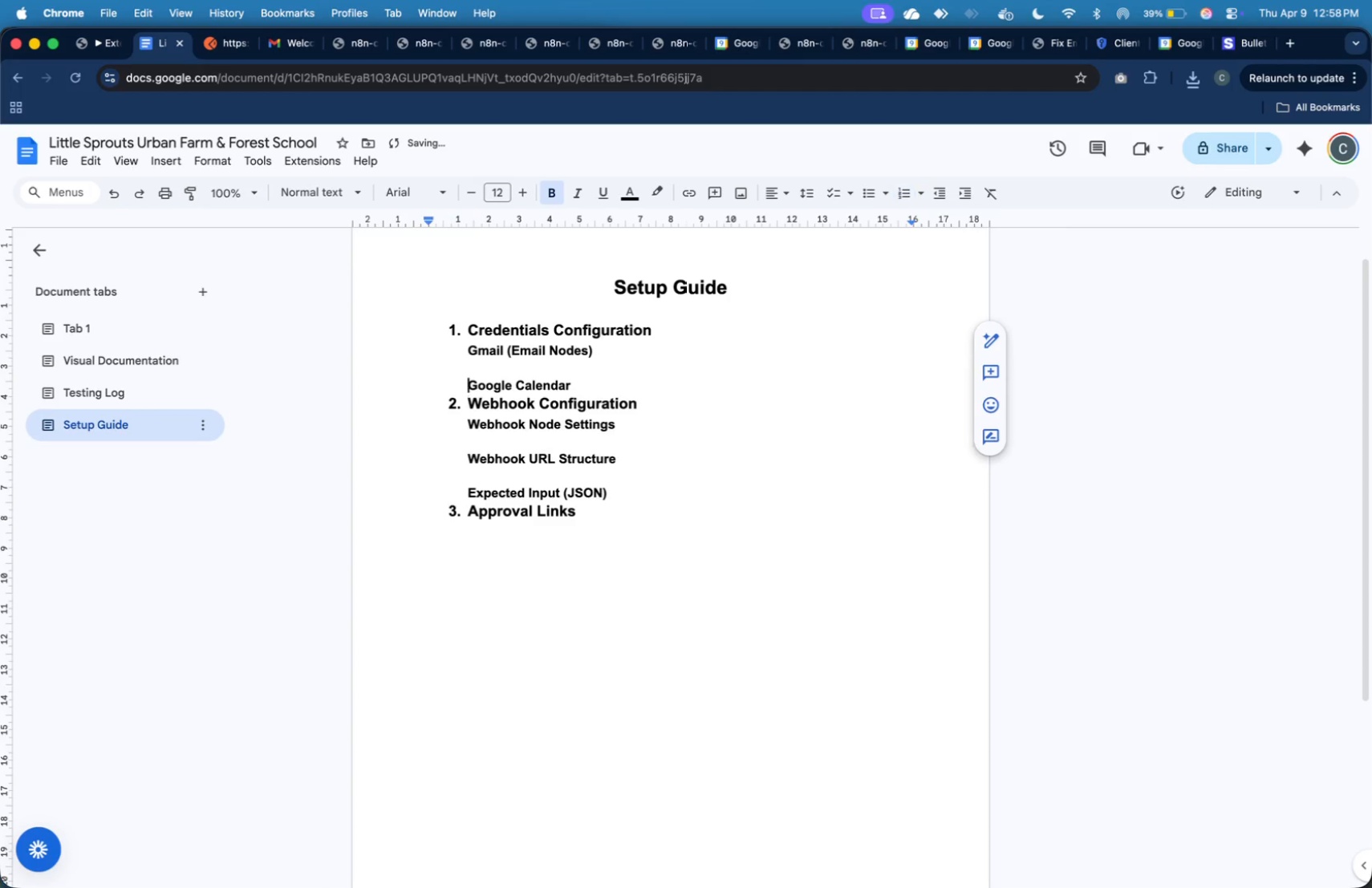 
key(ArrowUp)
 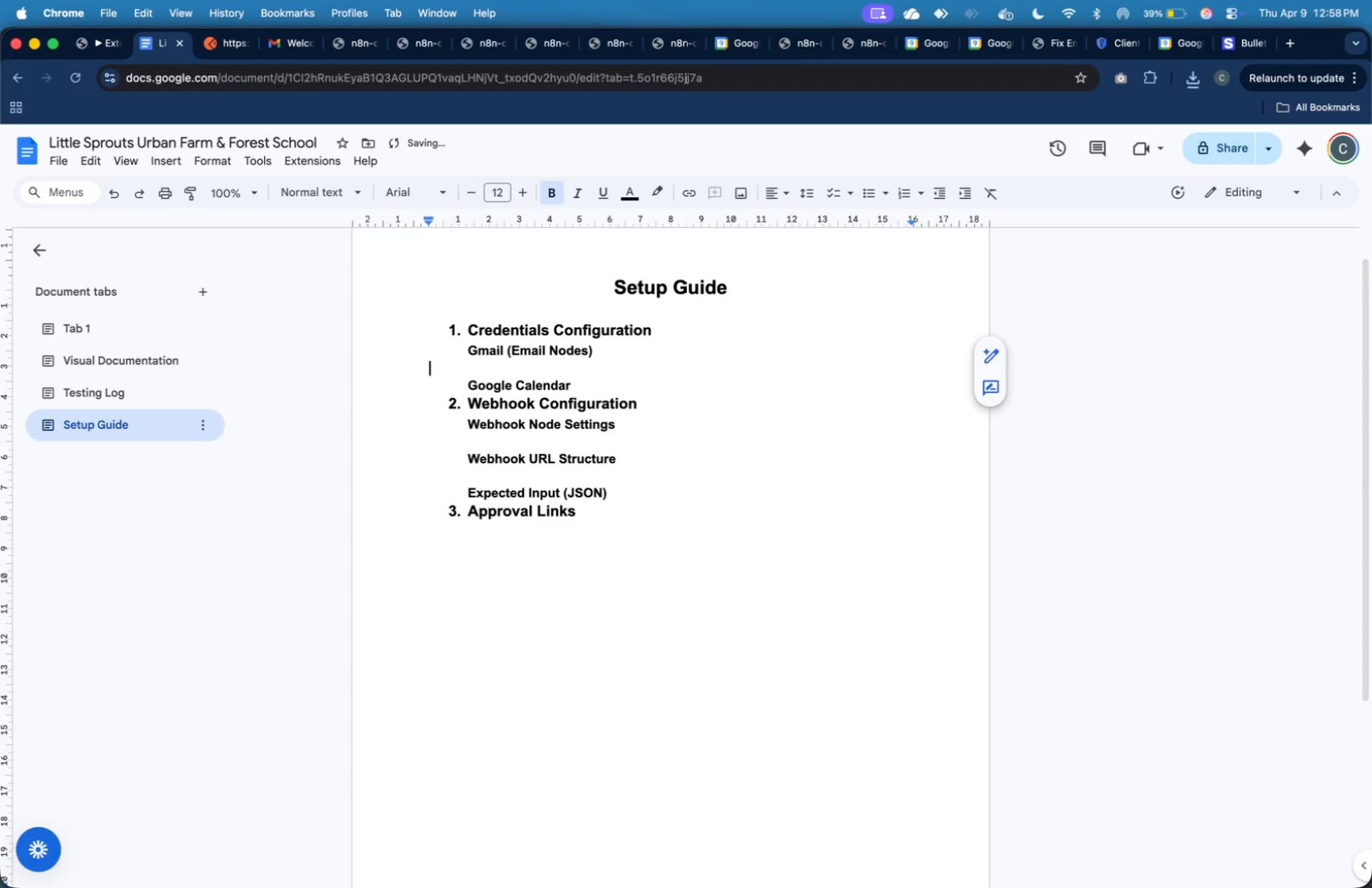 
key(ArrowUp)
 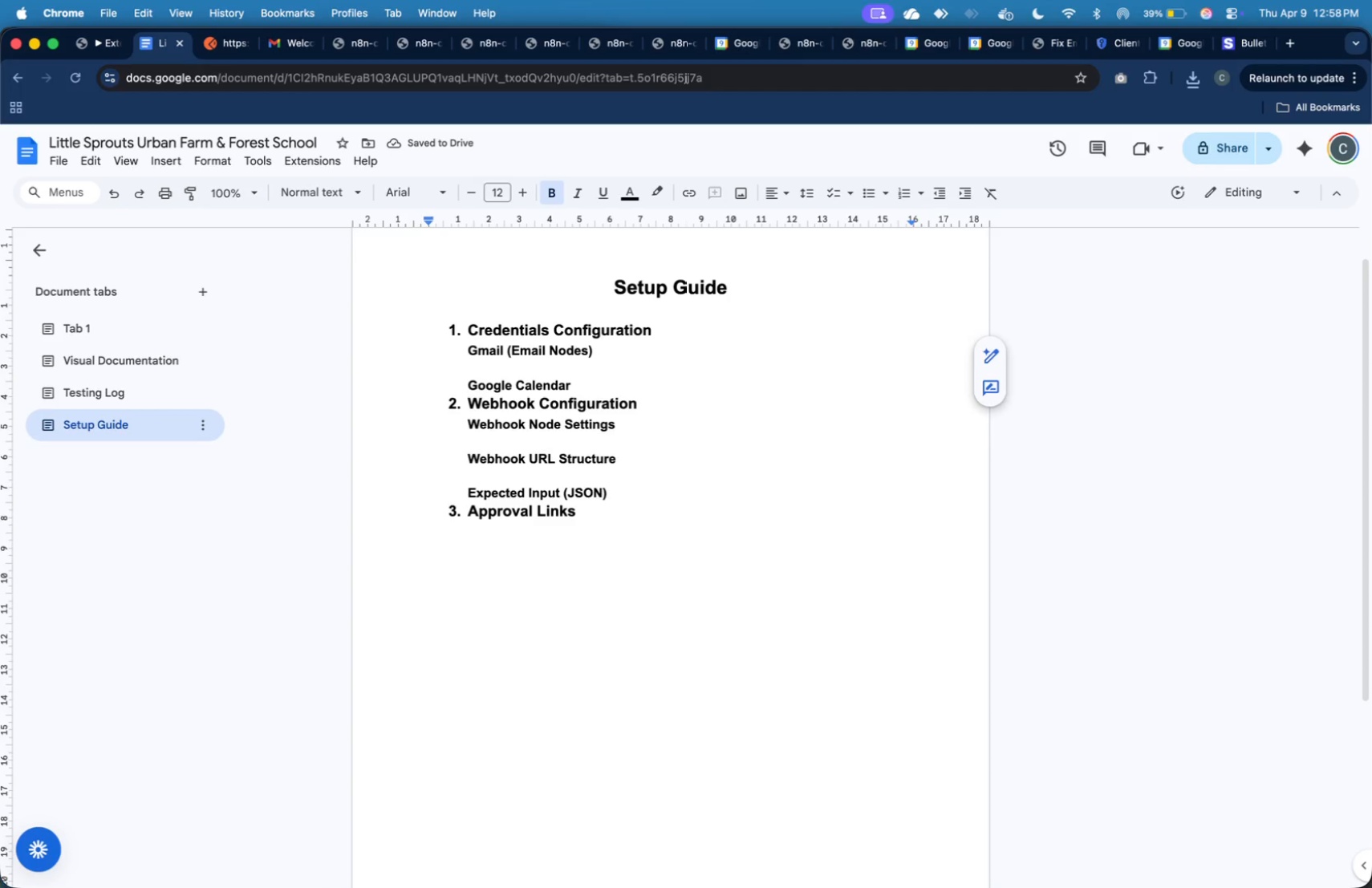 
key(Tab)
 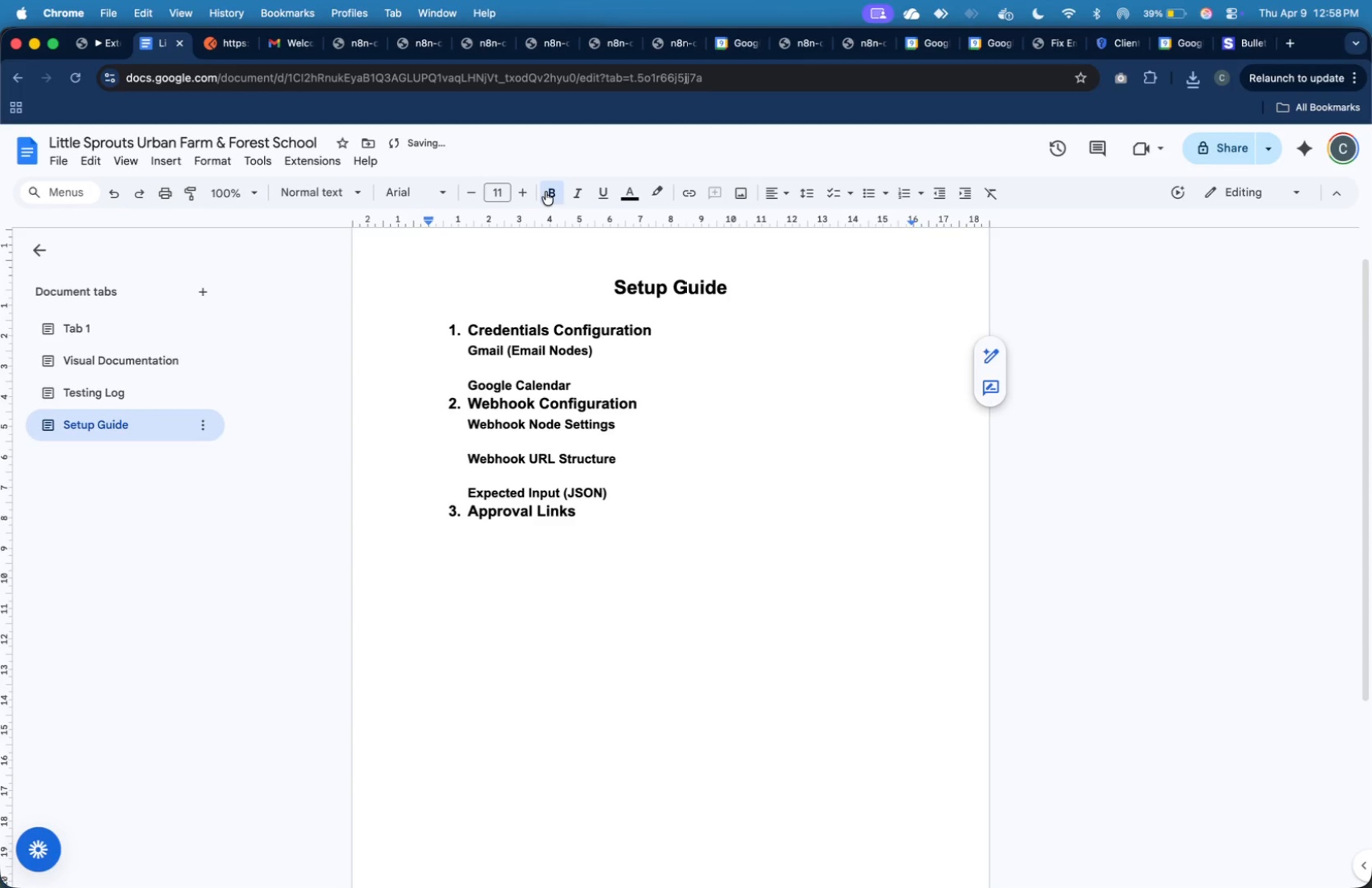 
left_click([808, 199])
 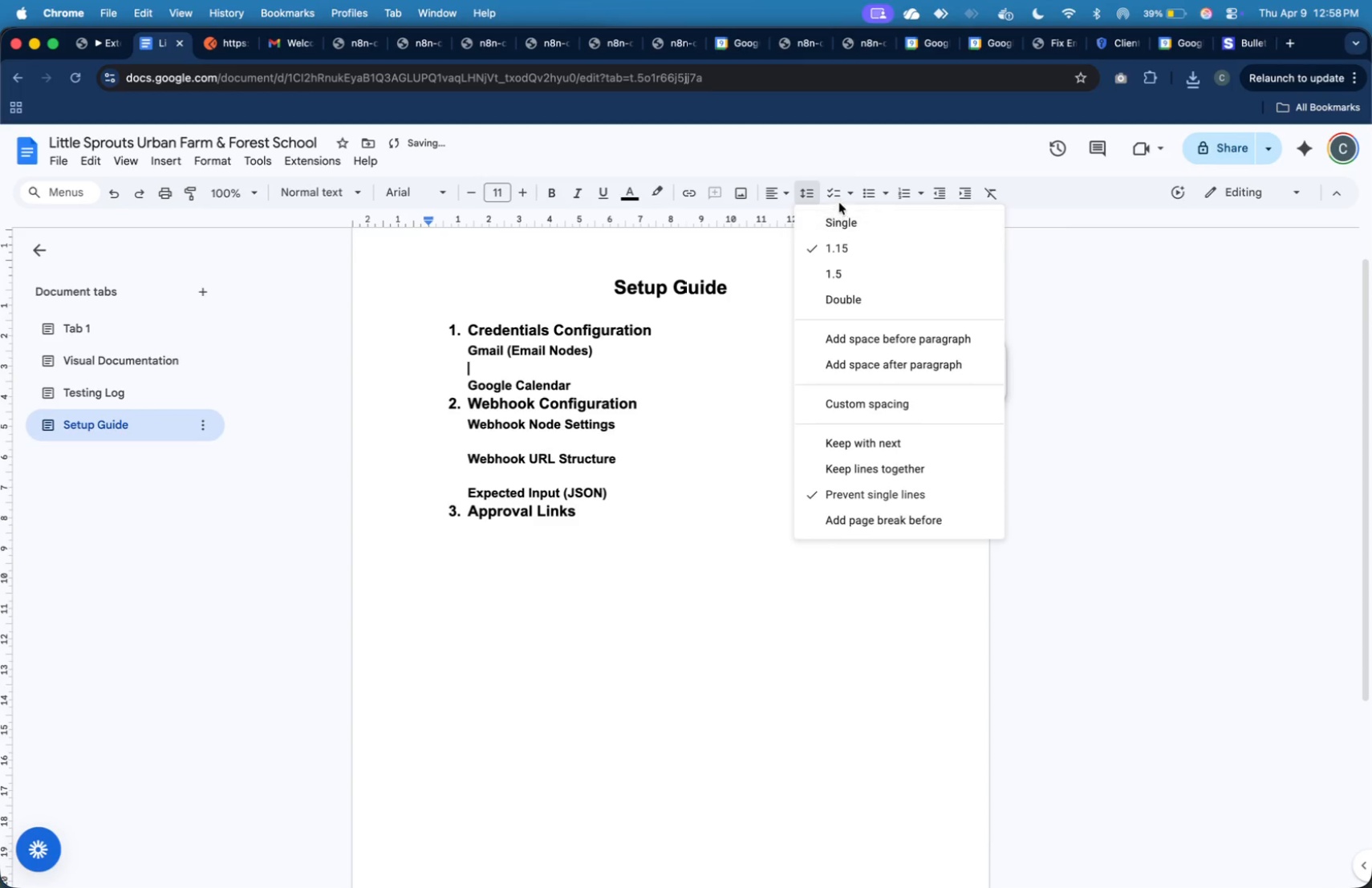 
left_click([875, 188])
 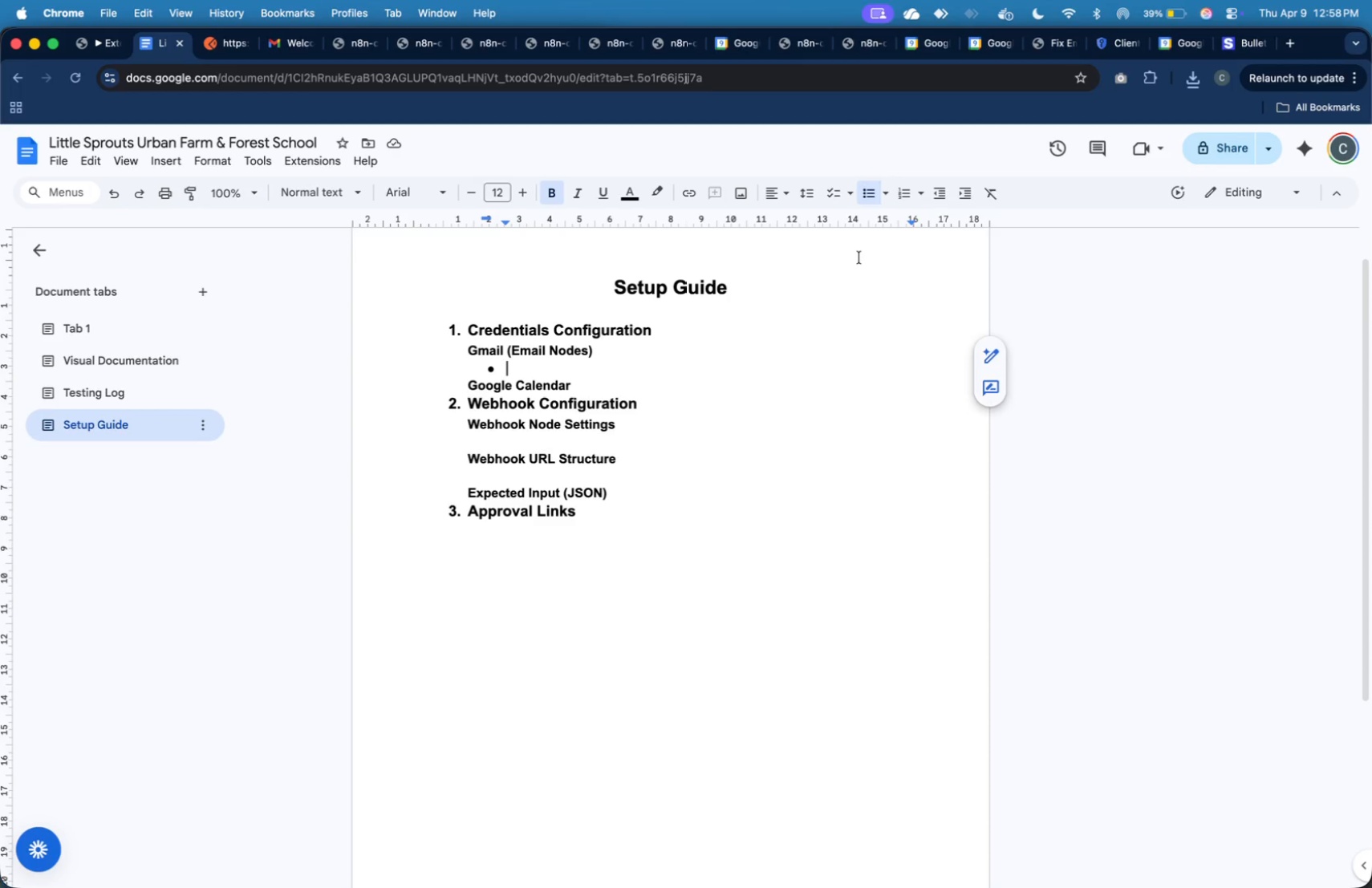 
wait(8.06)
 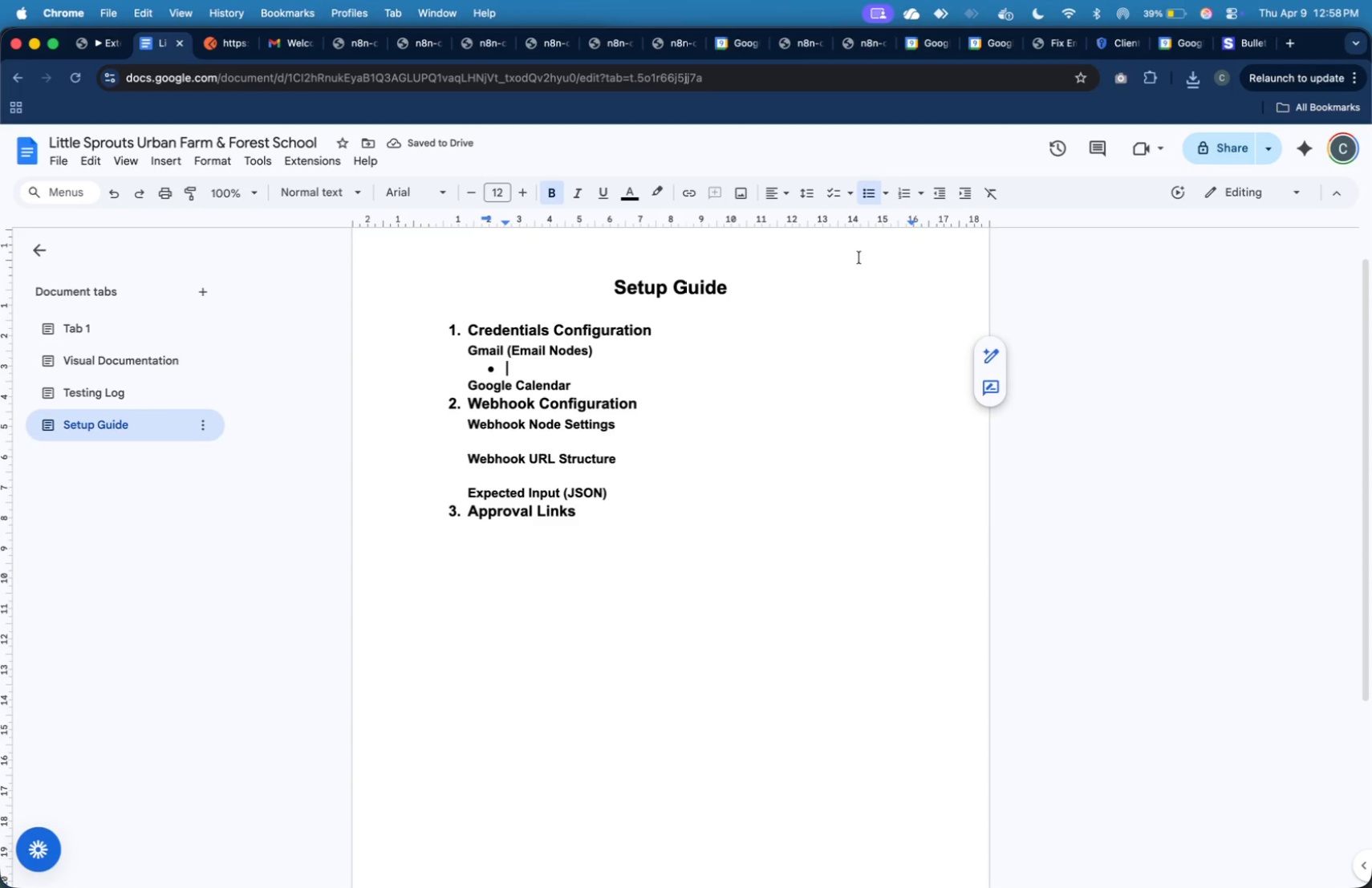 
type(Create GM)
key(Backspace)
type(mail OAtuh)
key(Backspace)
key(Backspace)
key(Backspace)
type(uth2 re)
key(Backspace)
key(Backspace)
type(credential in n8n)
 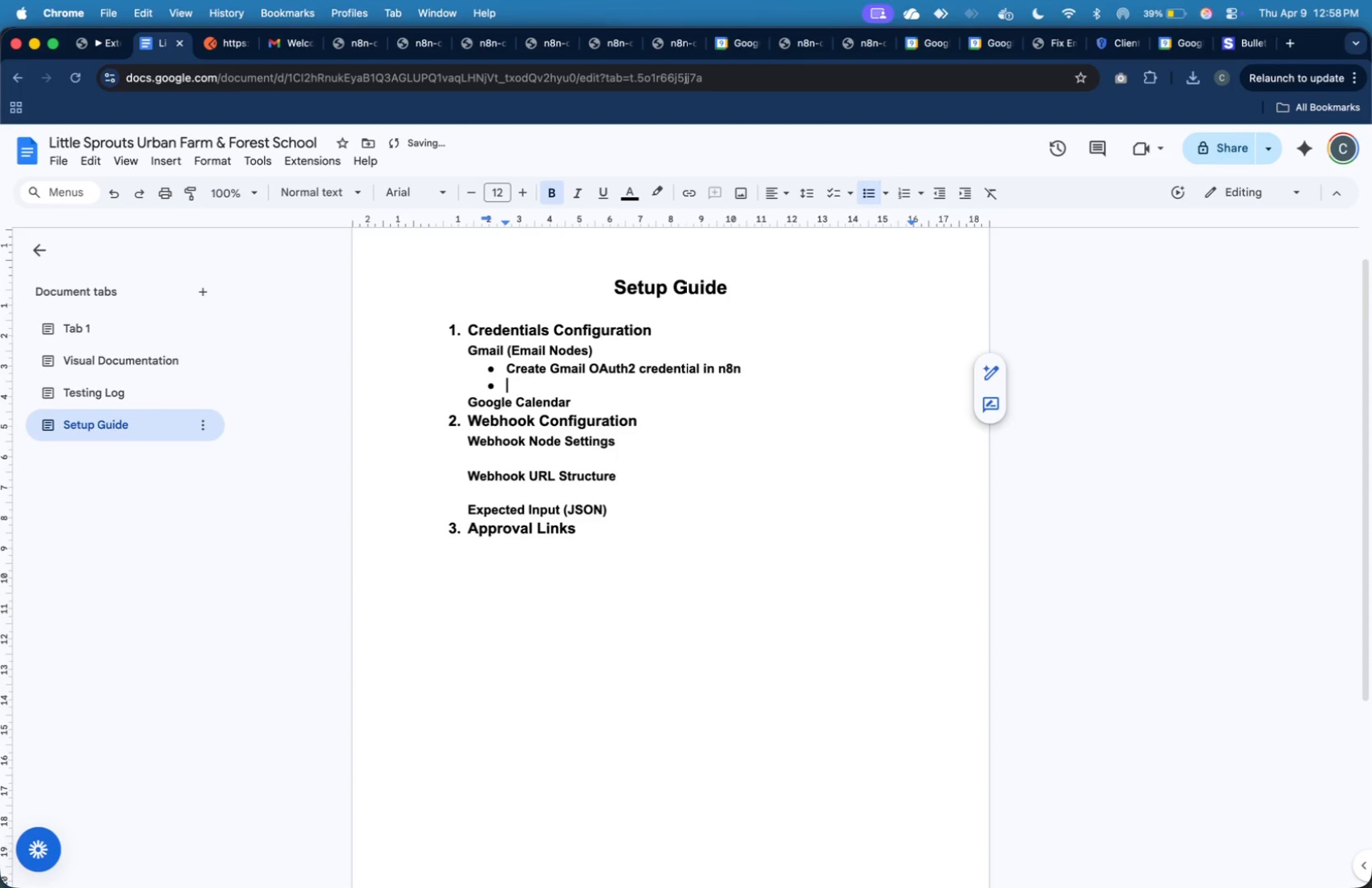 
 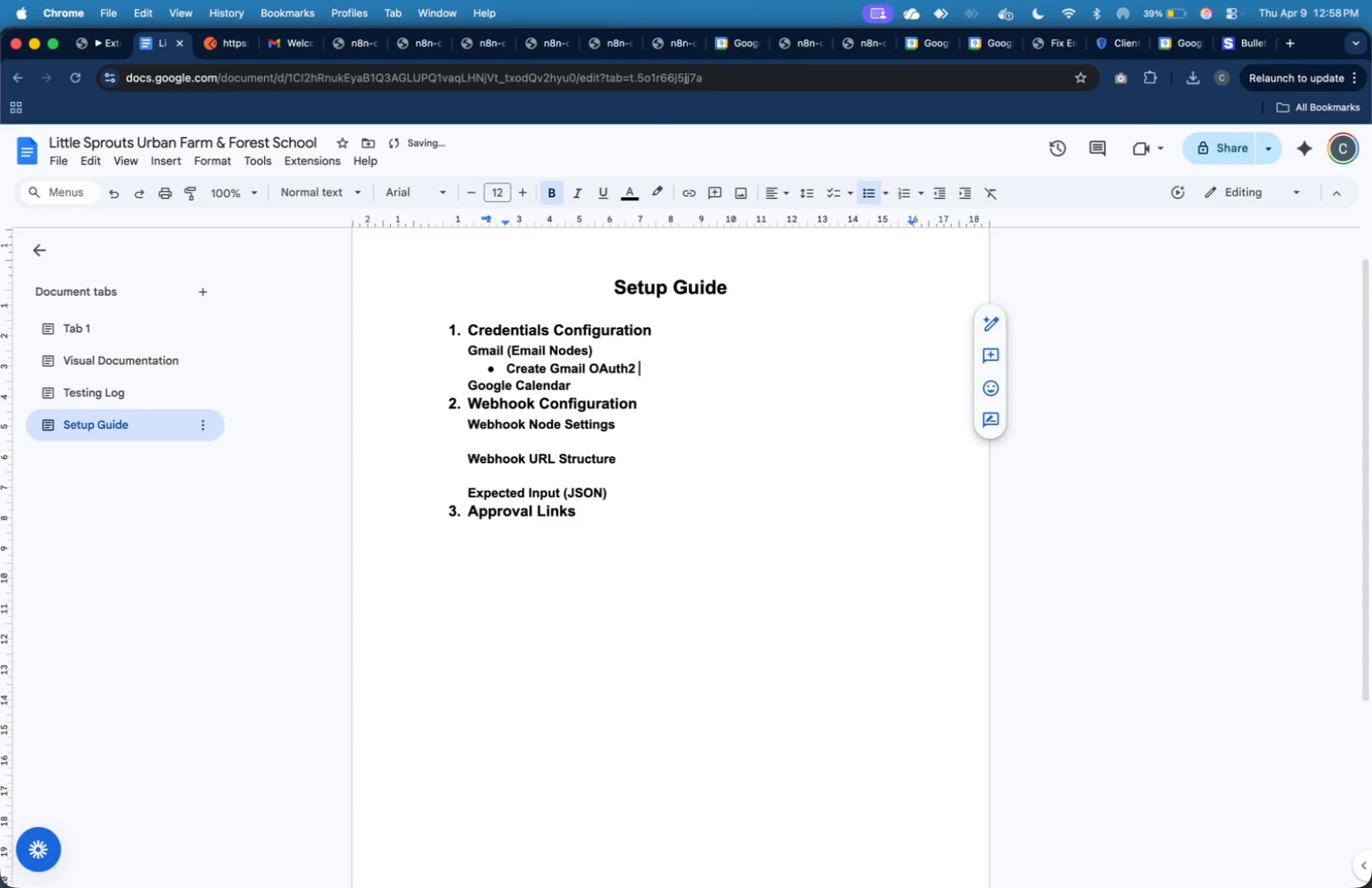 
key(Enter)
 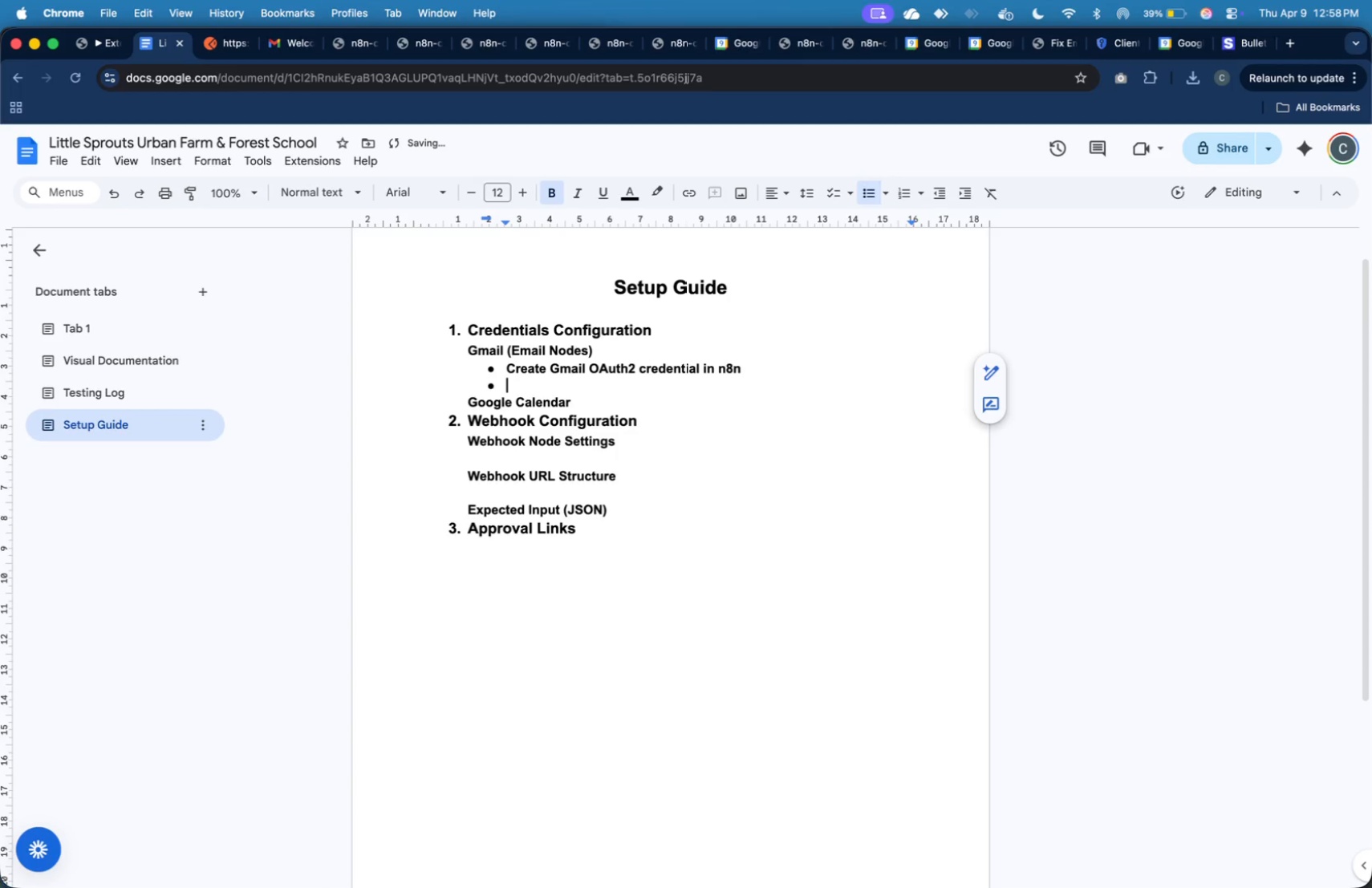 
hold_key(key=ShiftLeft, duration=0.47)
 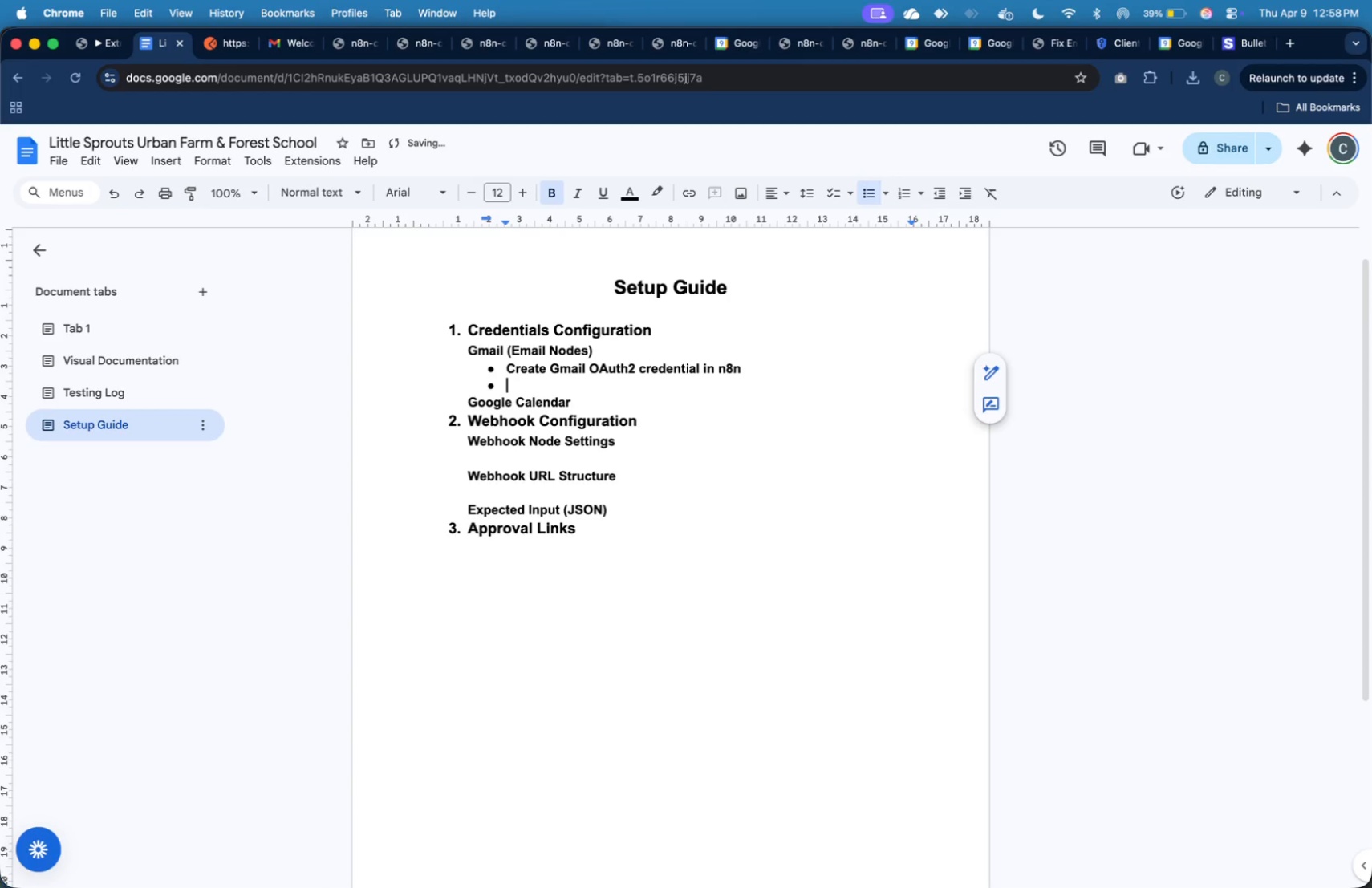 
key(Shift+ArrowUp)
 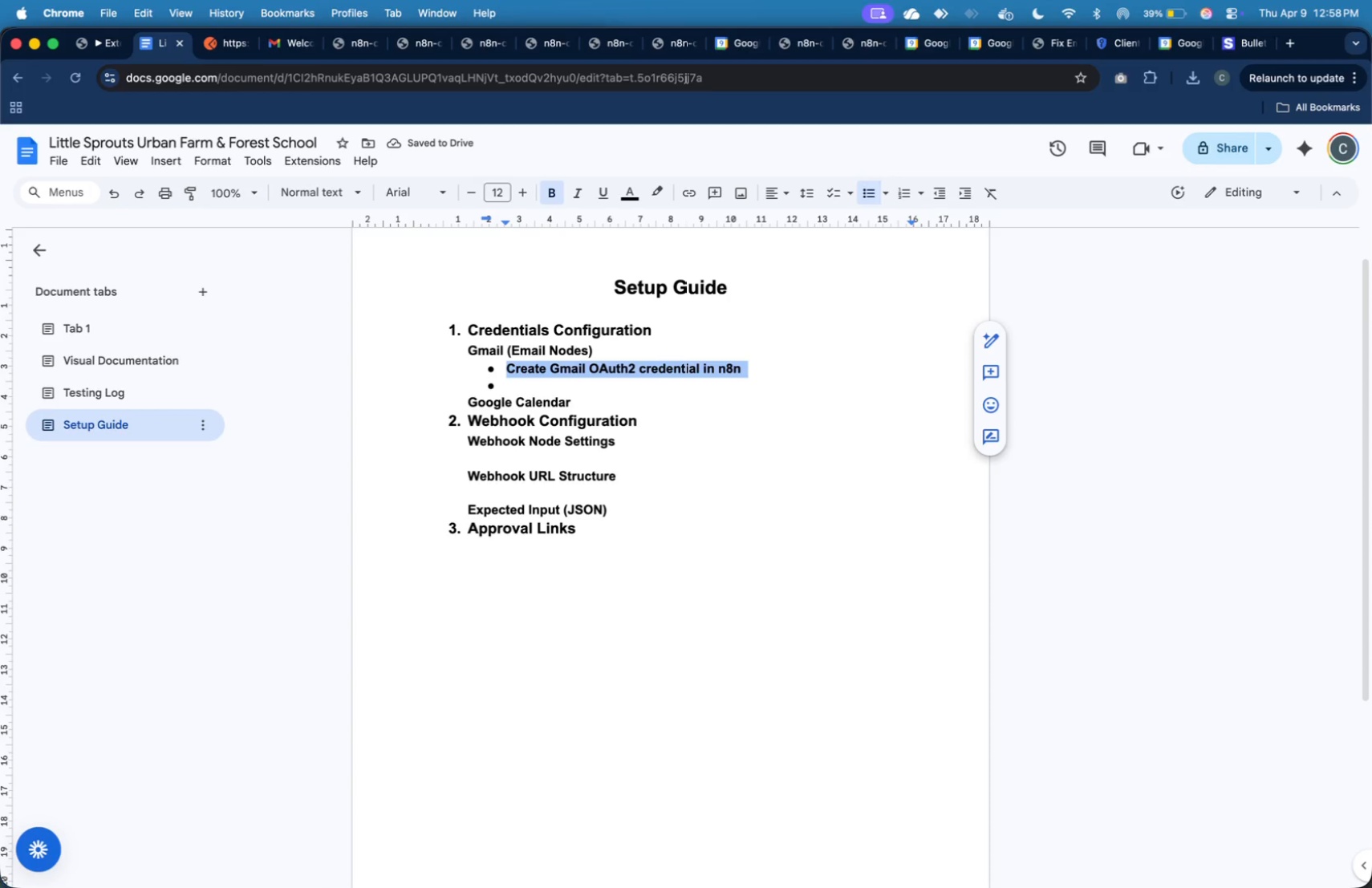 
key(Meta+B)
 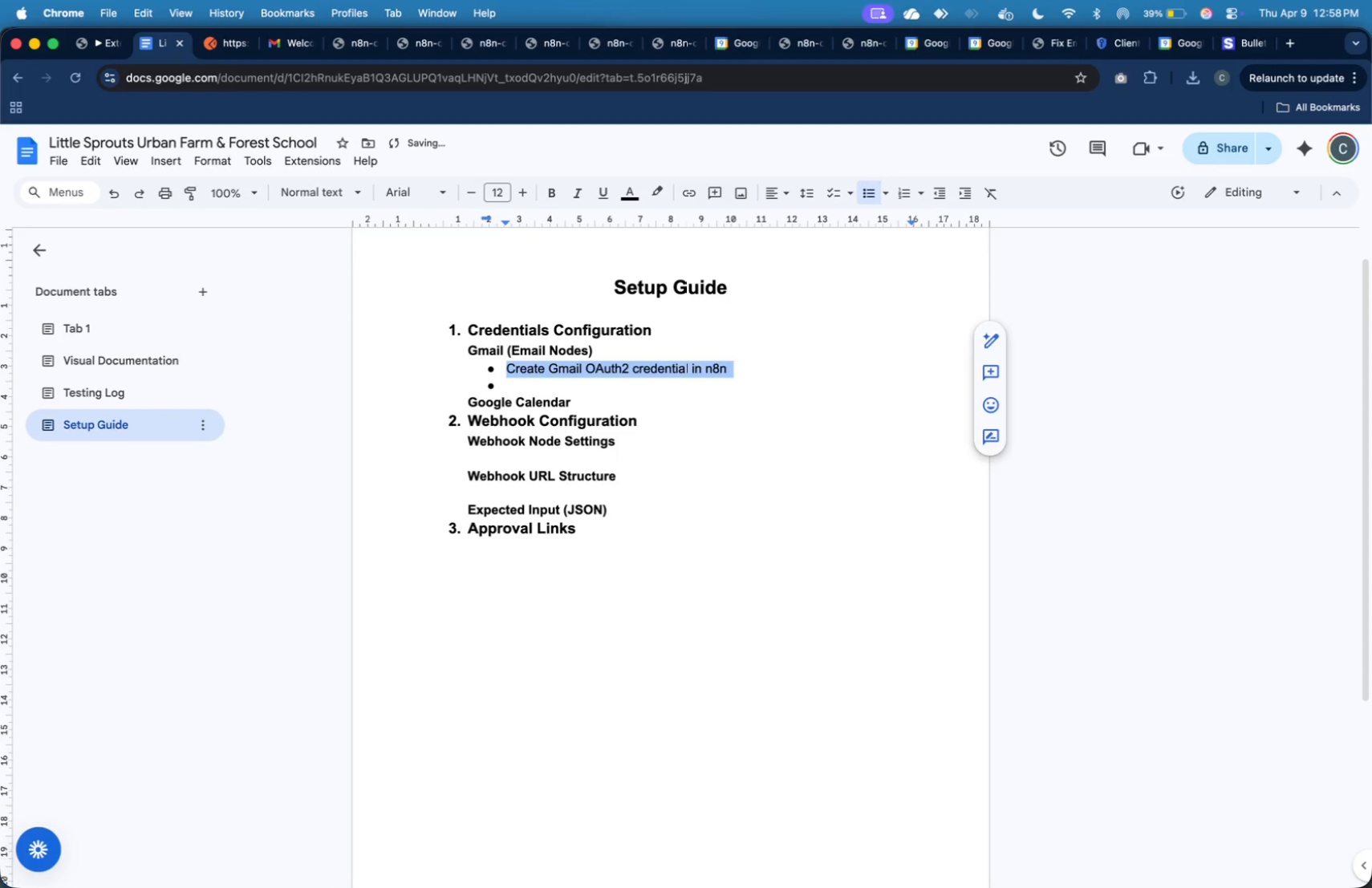 
key(ArrowDown)
 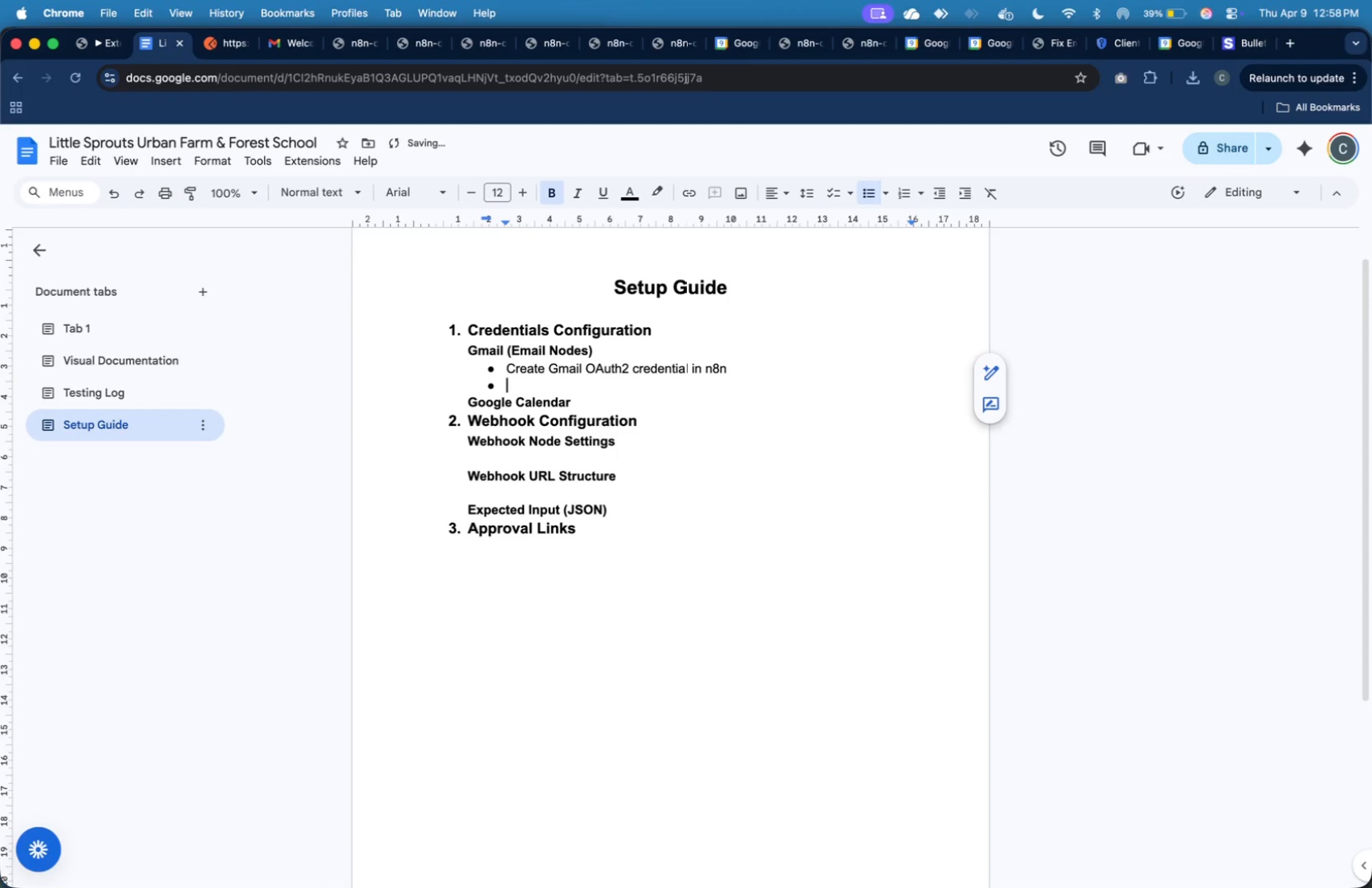 
hold_key(key=ShiftLeft, duration=0.43)
 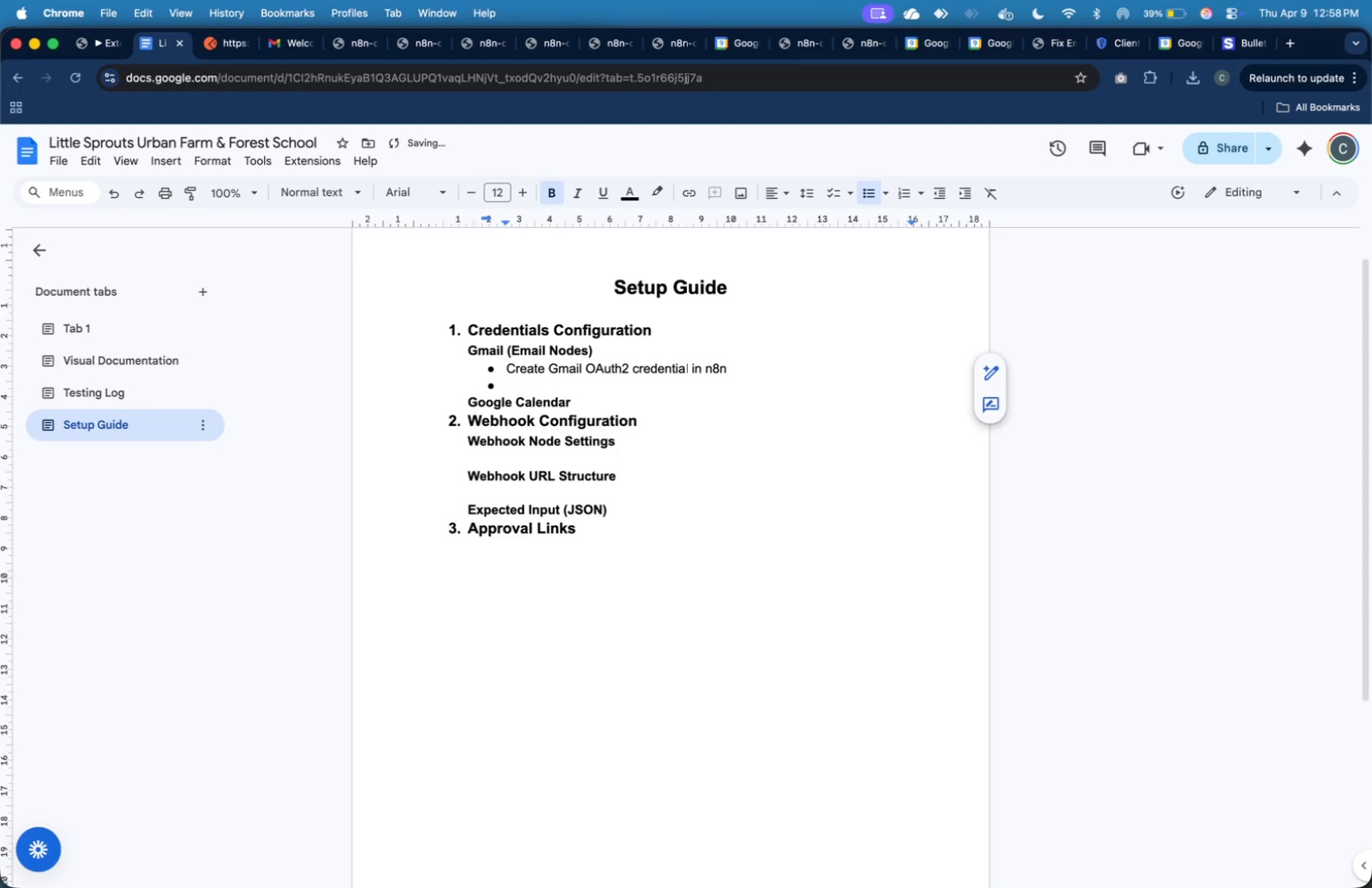 
key(Meta+B)
 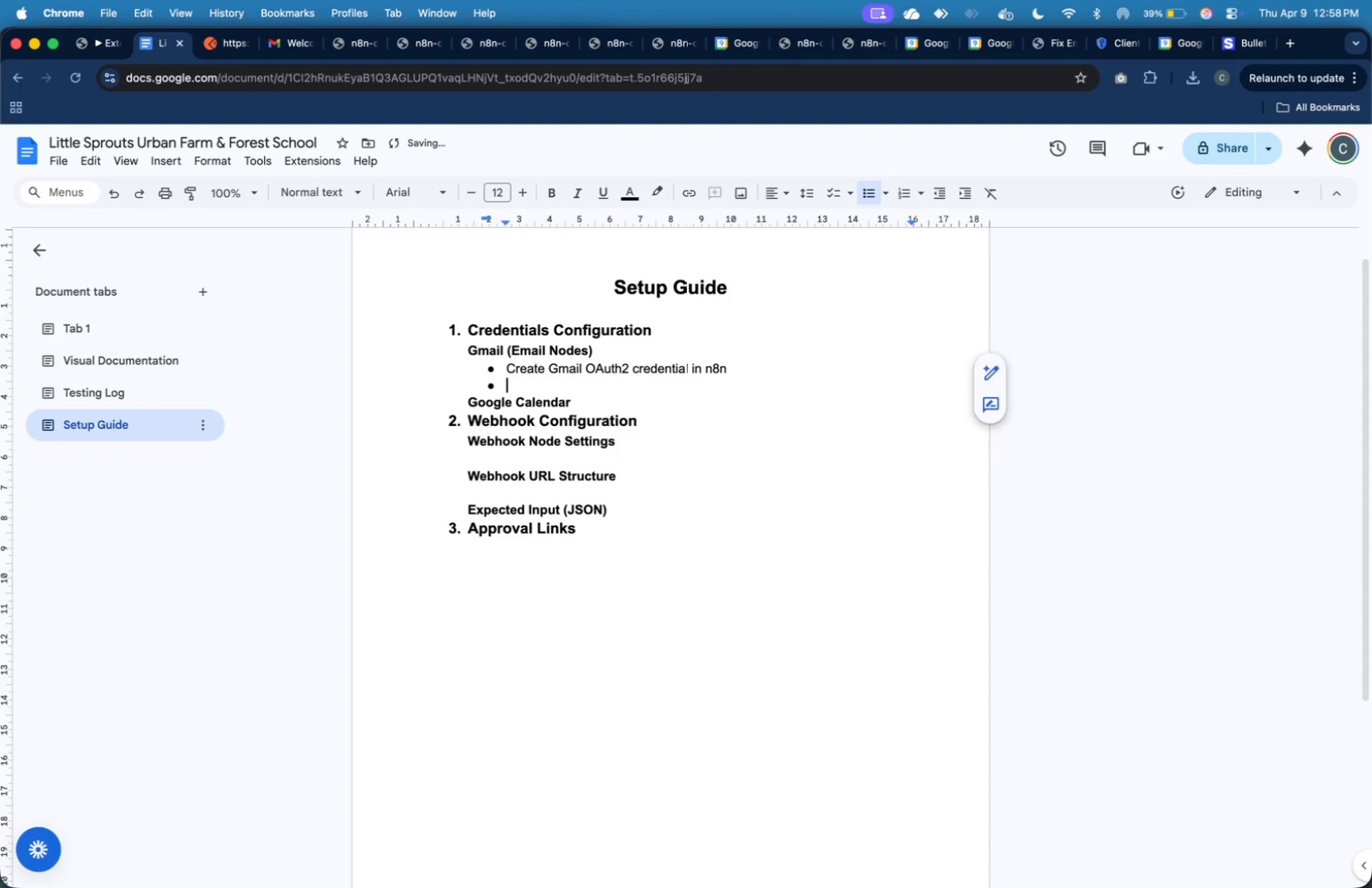 
type(Authenticate your Google Ac)
key(Backspace)
key(Backspace)
type(account)
 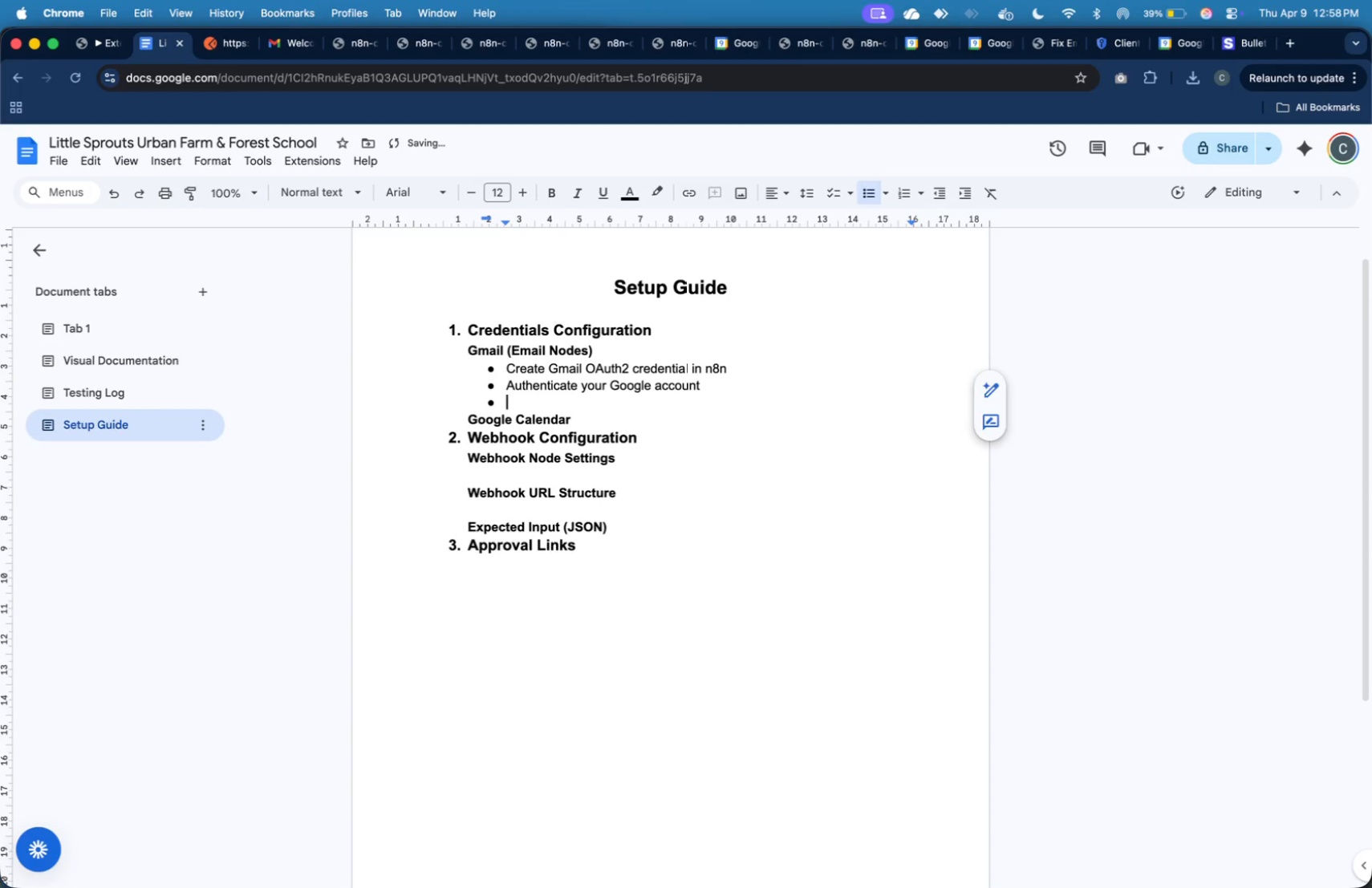 
 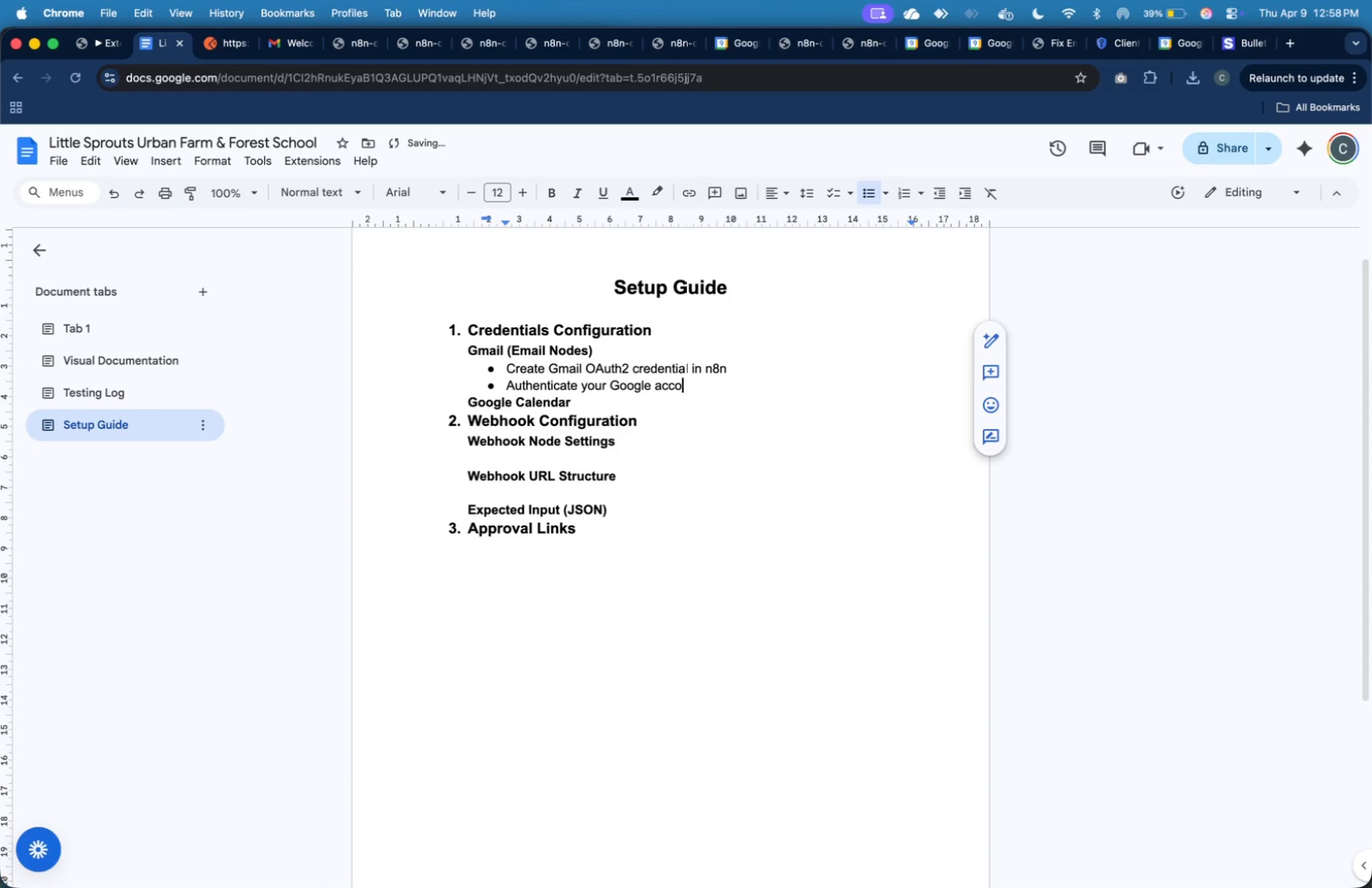 
key(Enter)
 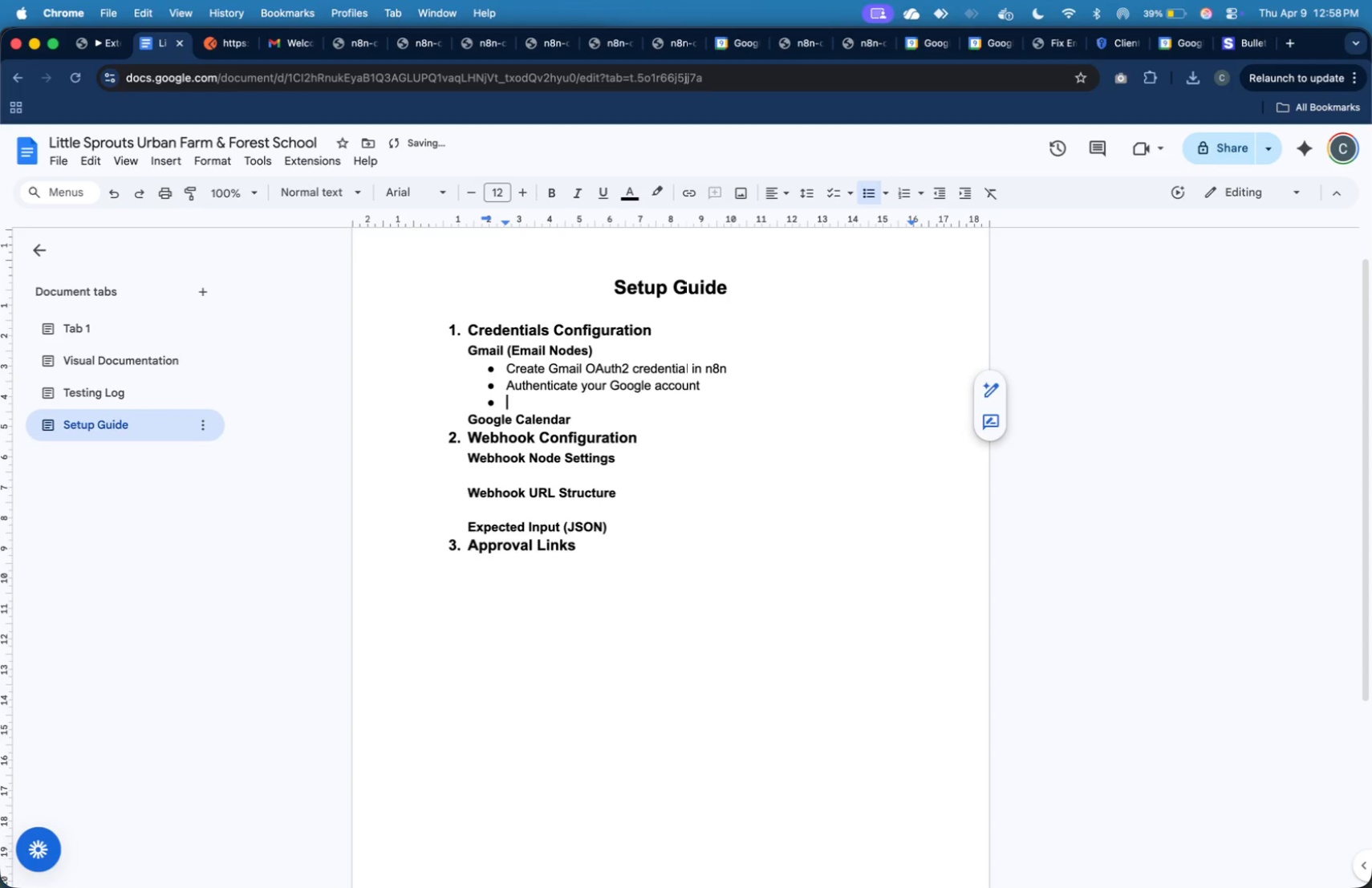 
type(Assing )
key(Backspace)
key(Backspace)
key(Backspace)
type(gnr)
key(Backspace)
type( to all Email nodes)
 